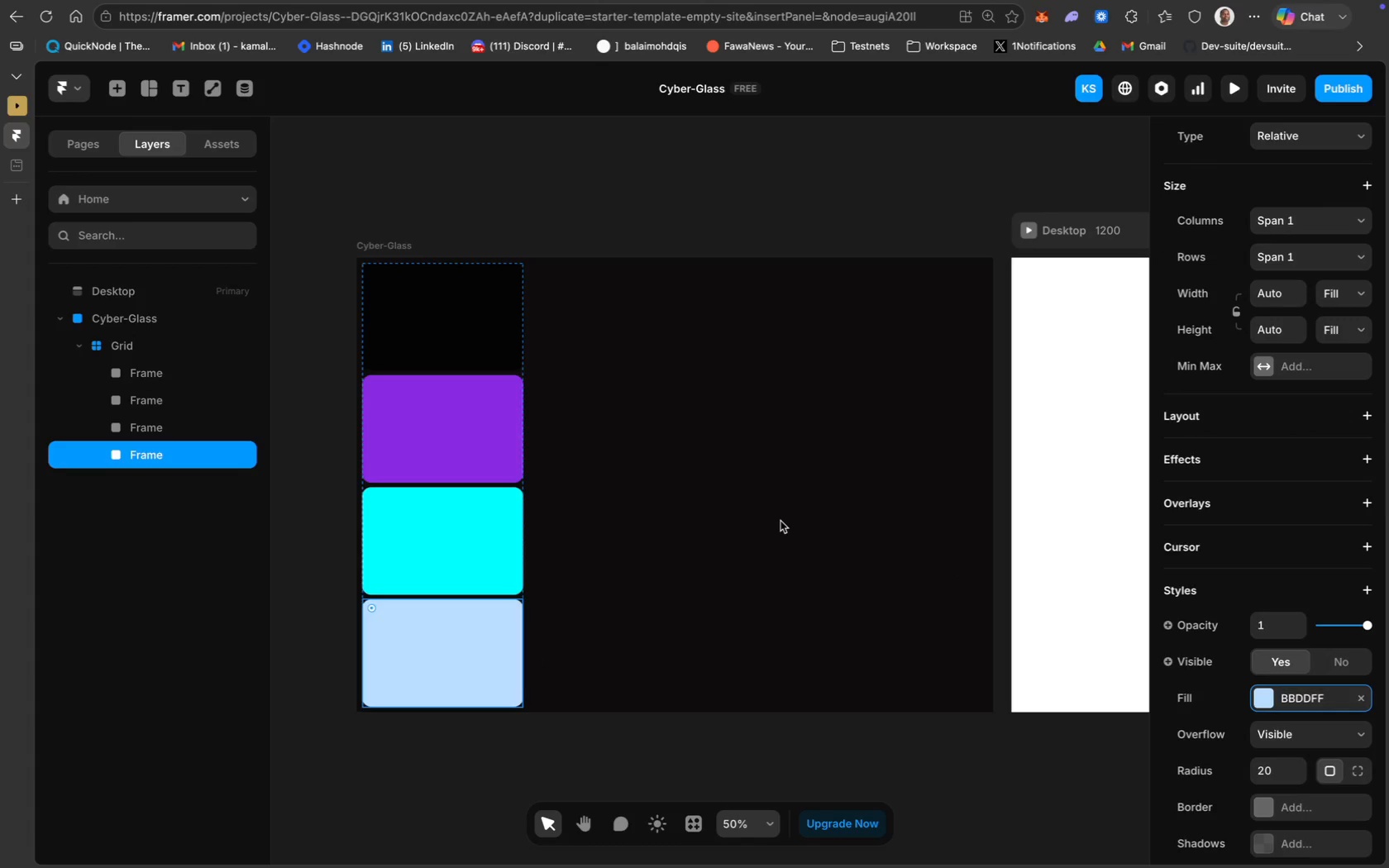 
type(A1A1)
 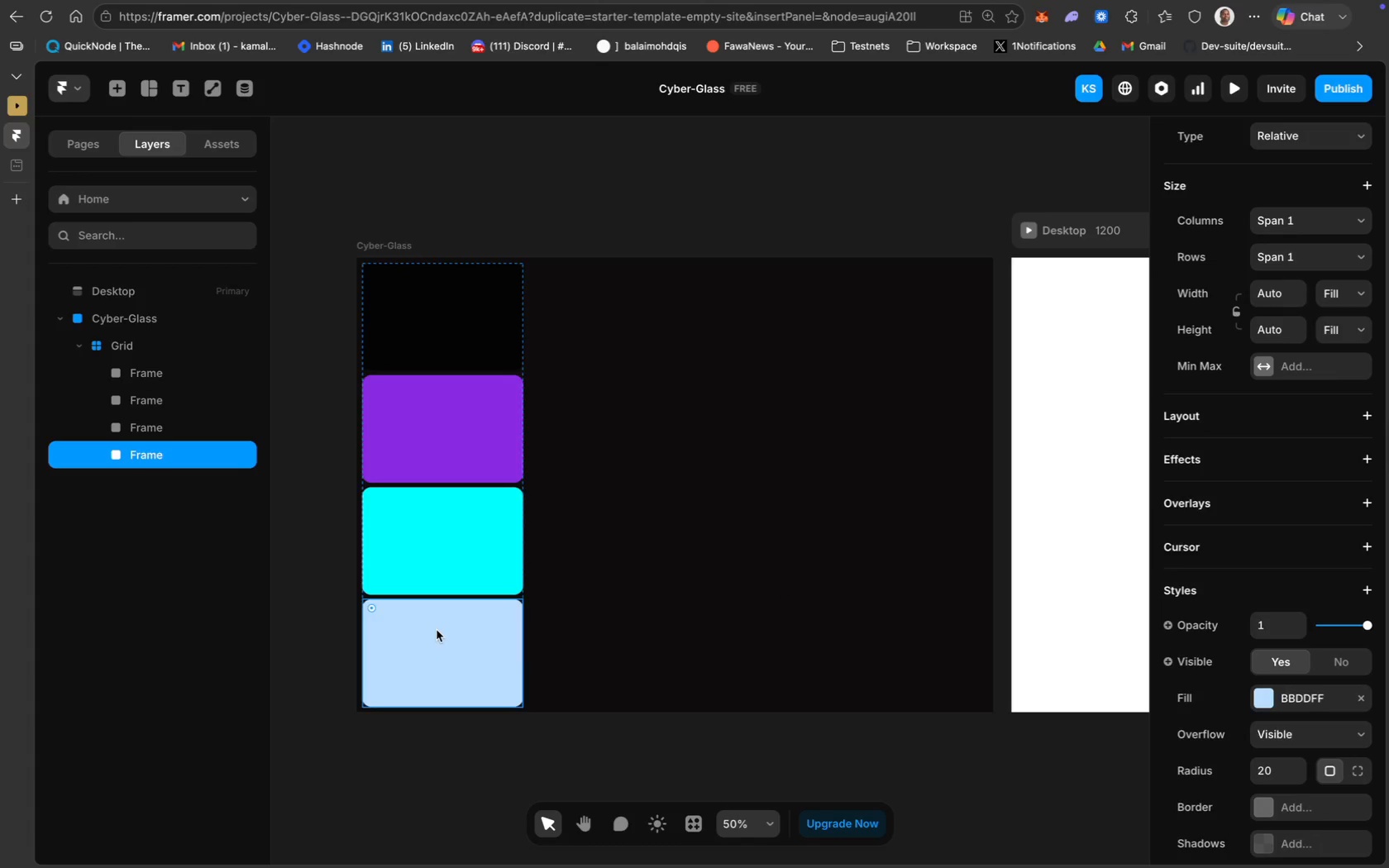 
left_click([1282, 706])
 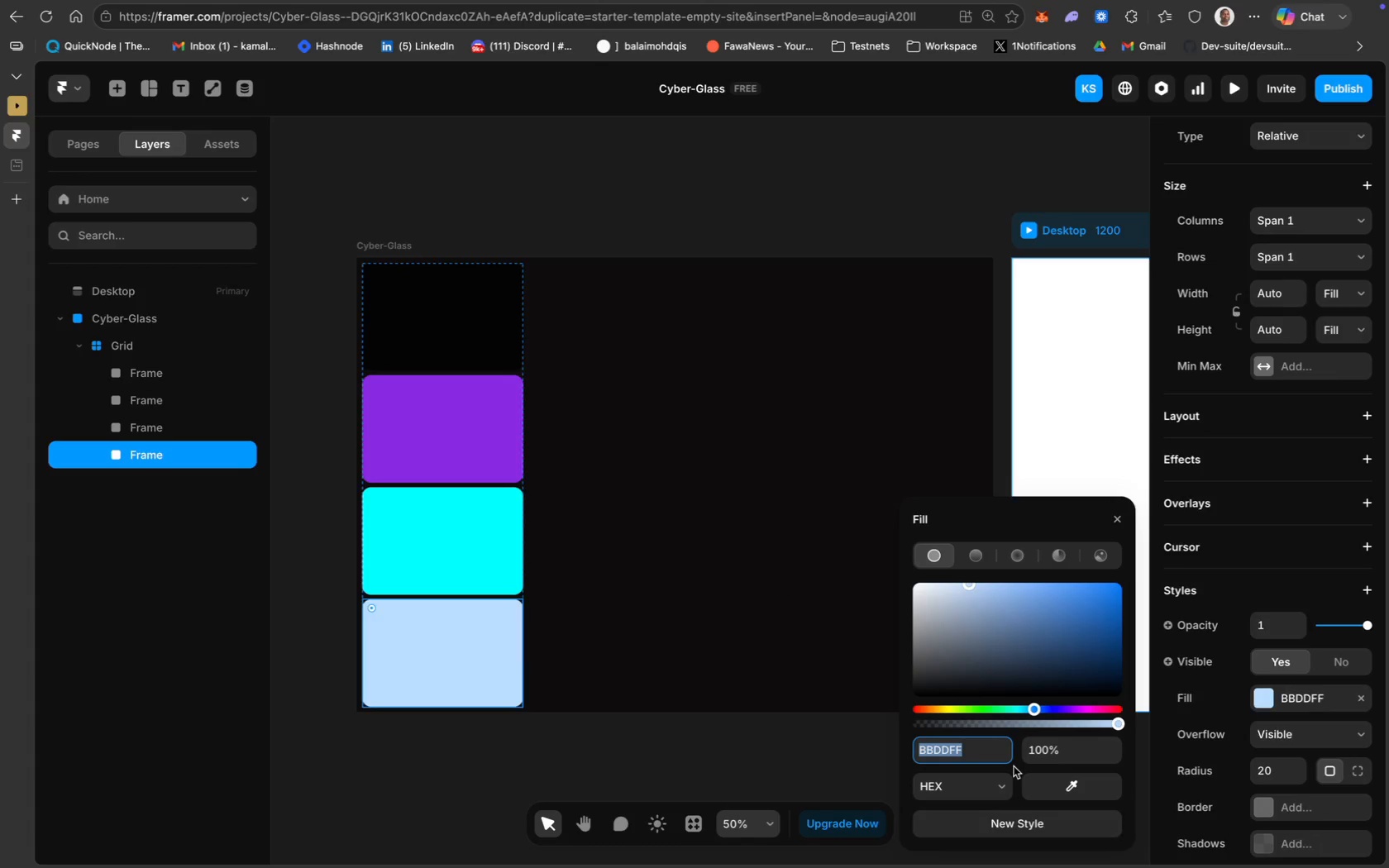 
type(A1A1AA)
 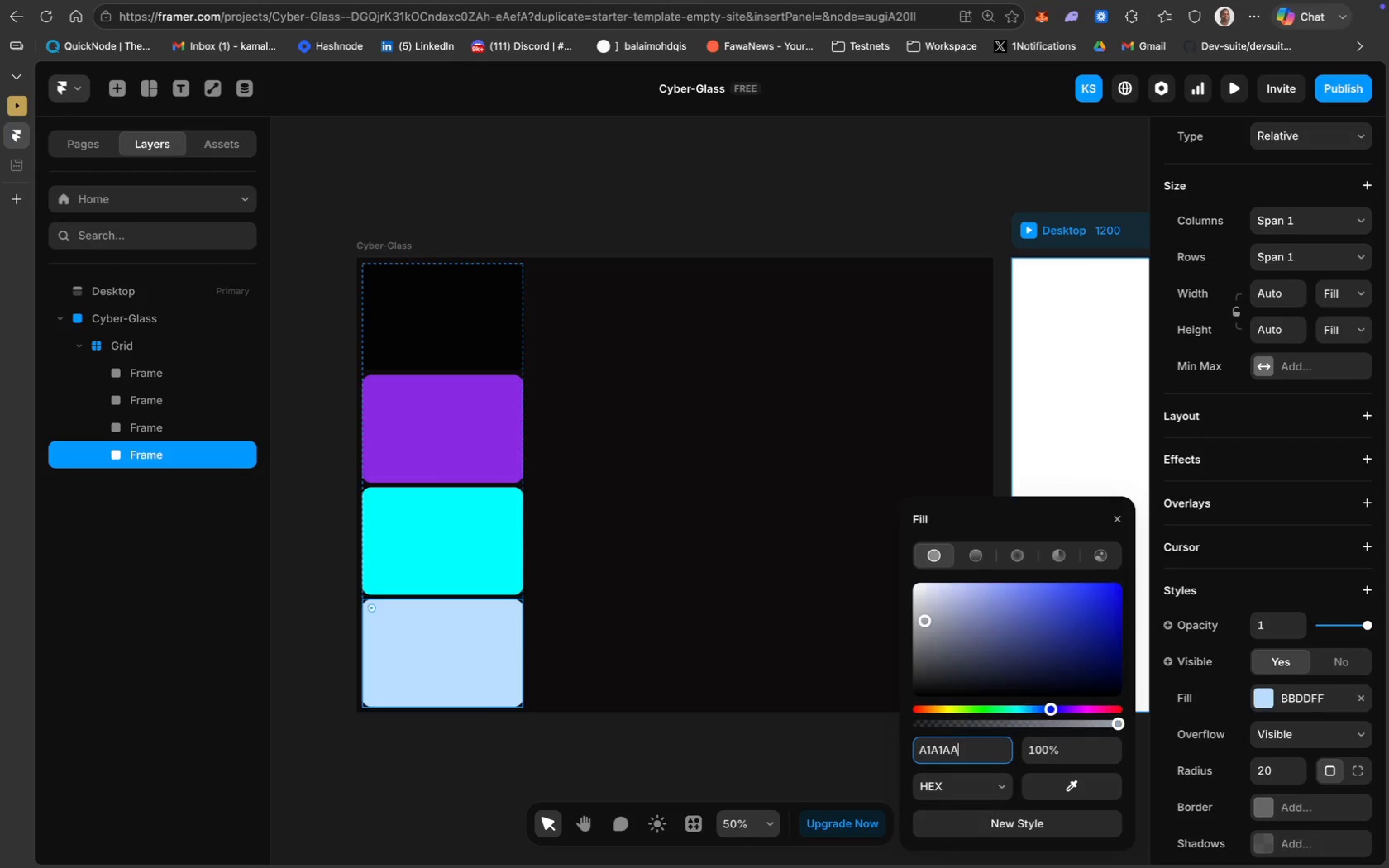 
key(Enter)
 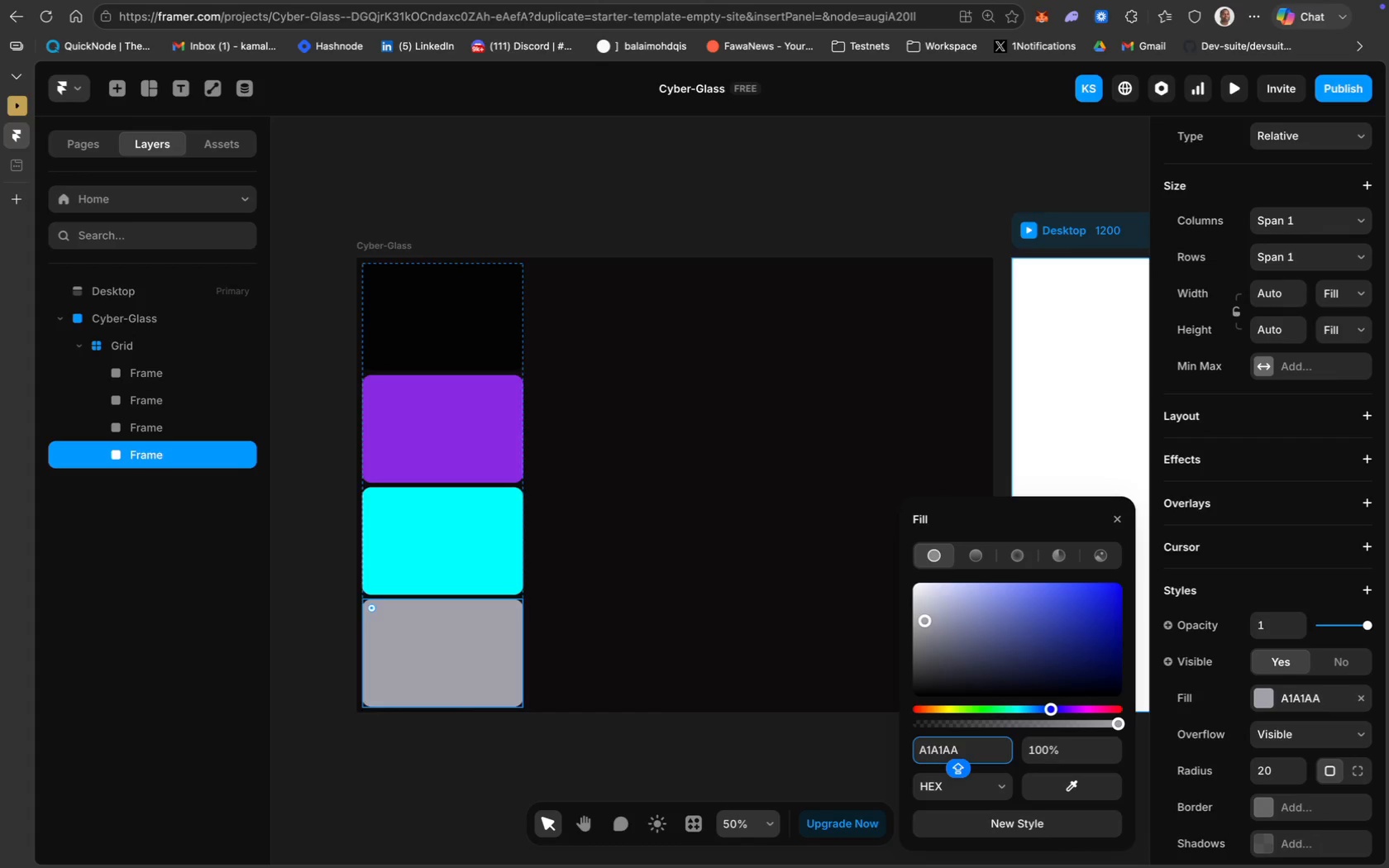 
wait(23.44)
 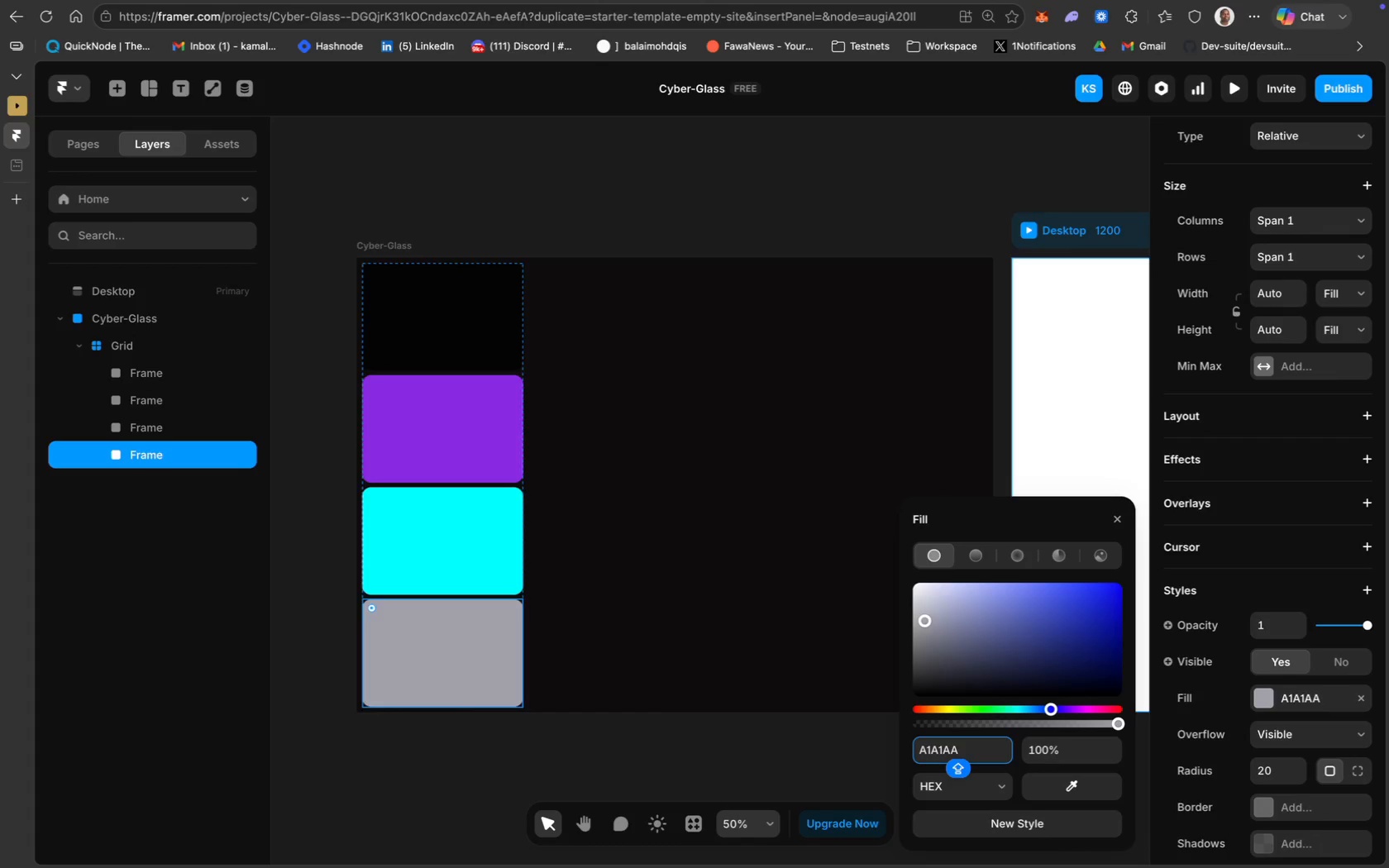 
mouse_move([428, 342])
 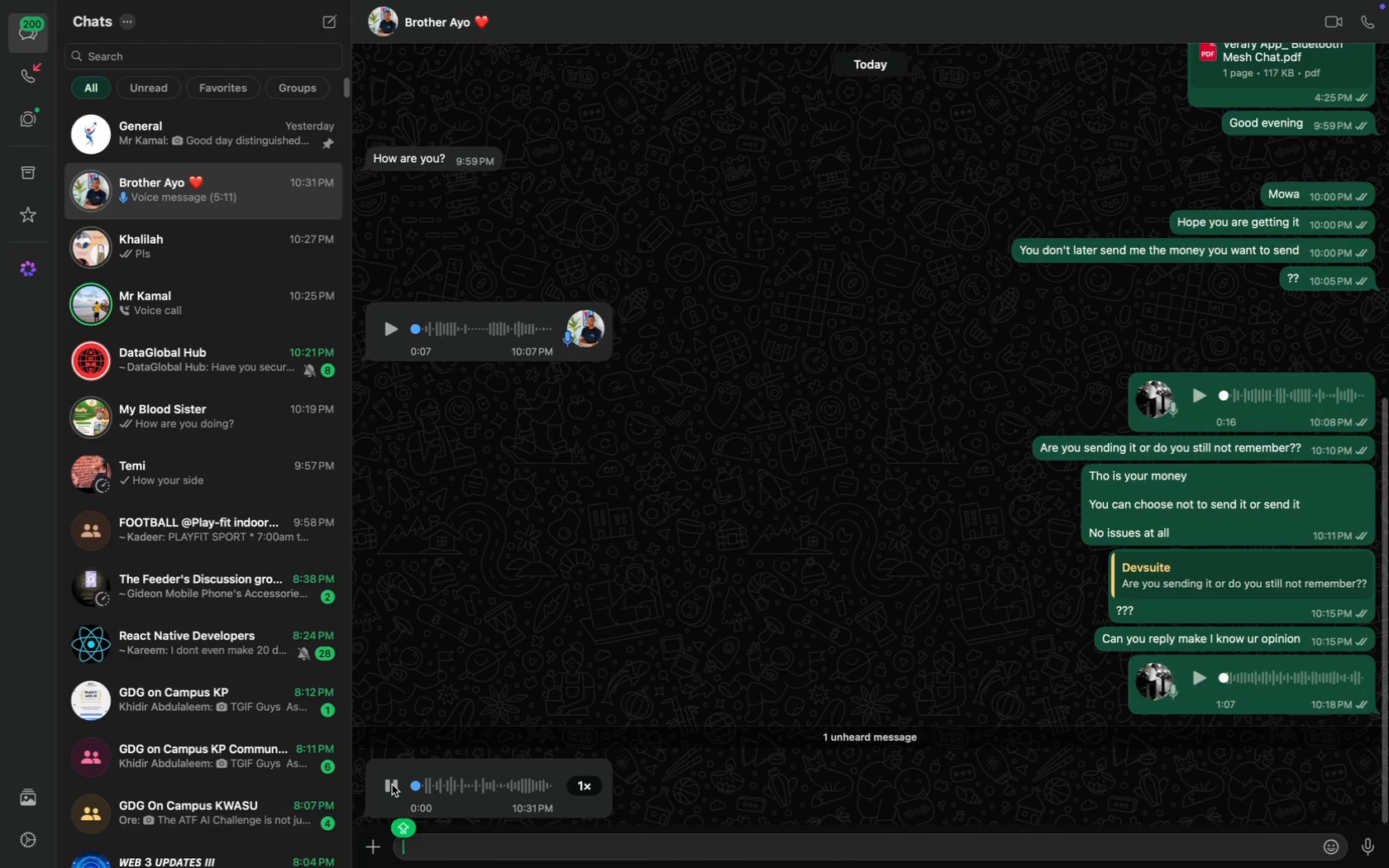 
key(CapsLock)
 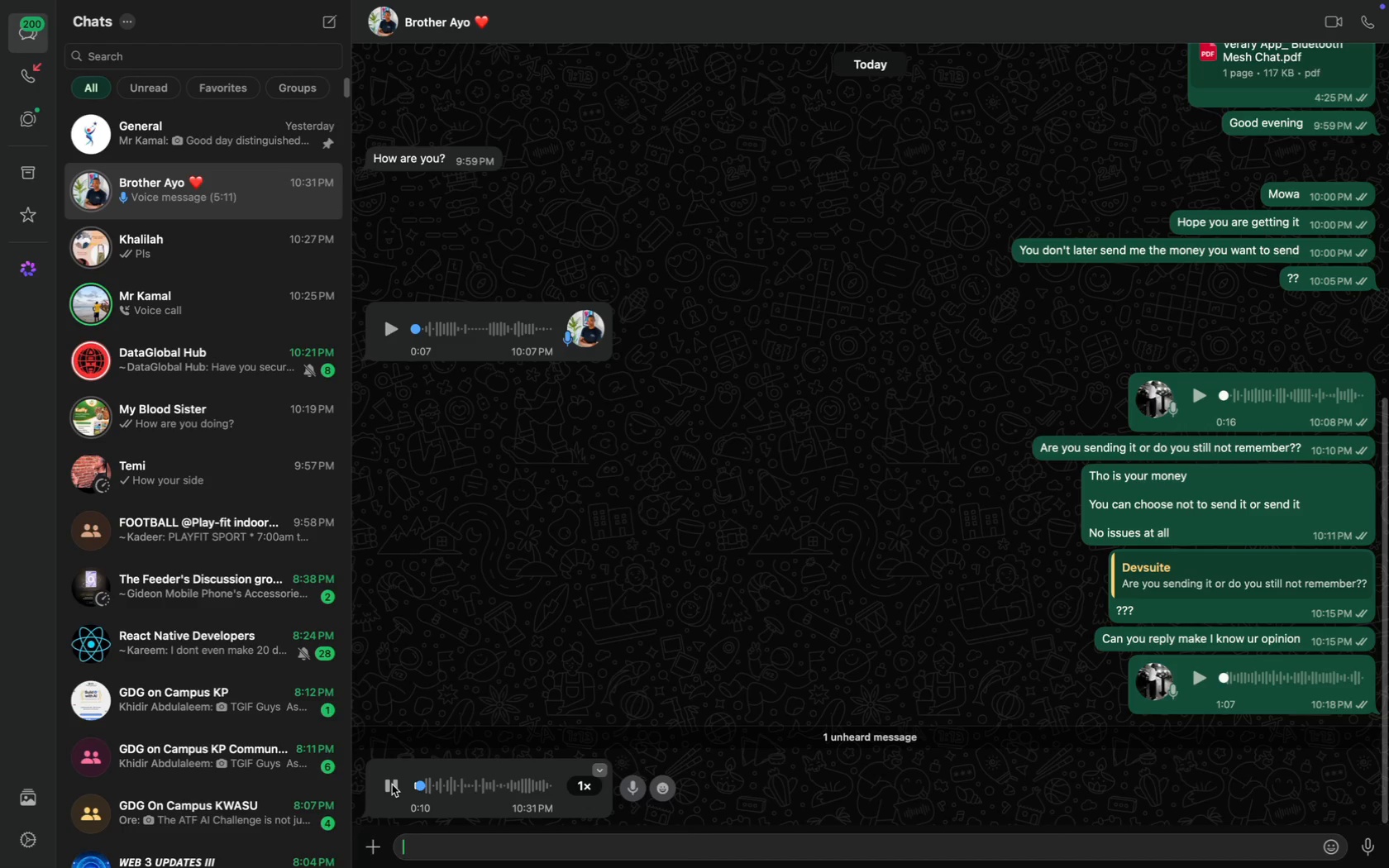 
wait(14.61)
 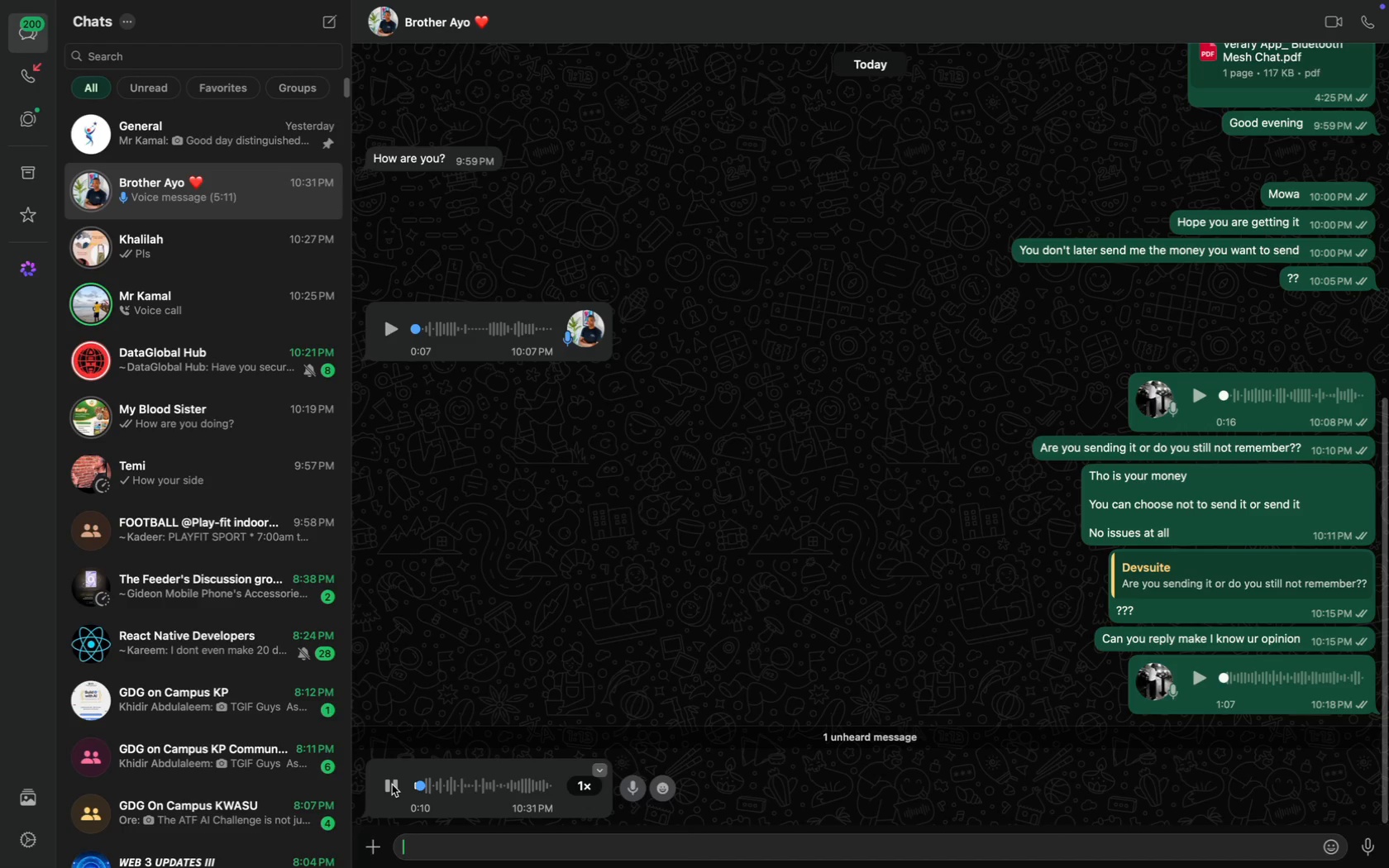 
type(D)
key(Backspace)
type(Okay)
 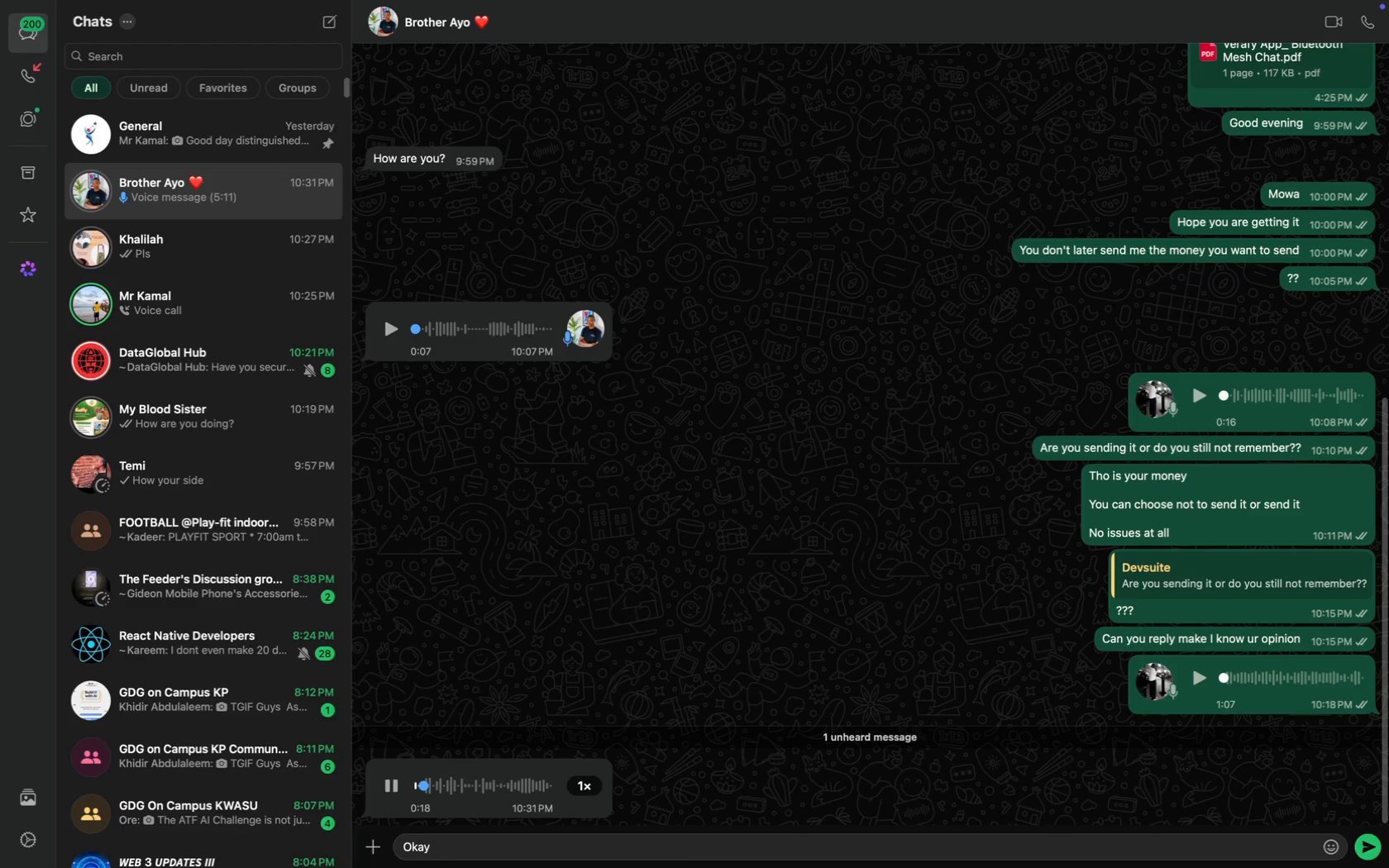 
key(Enter)
 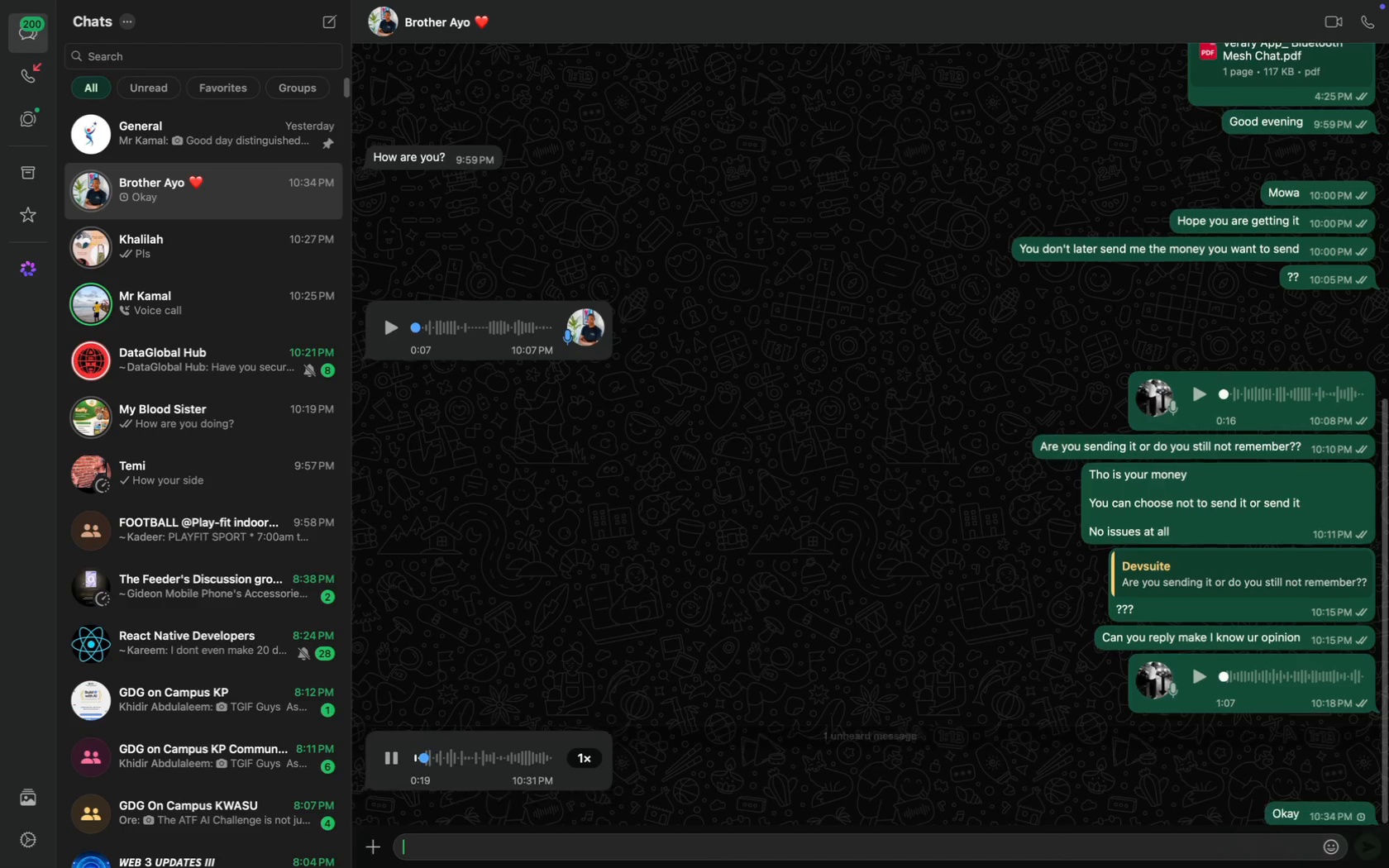 
key(CapsLock)
 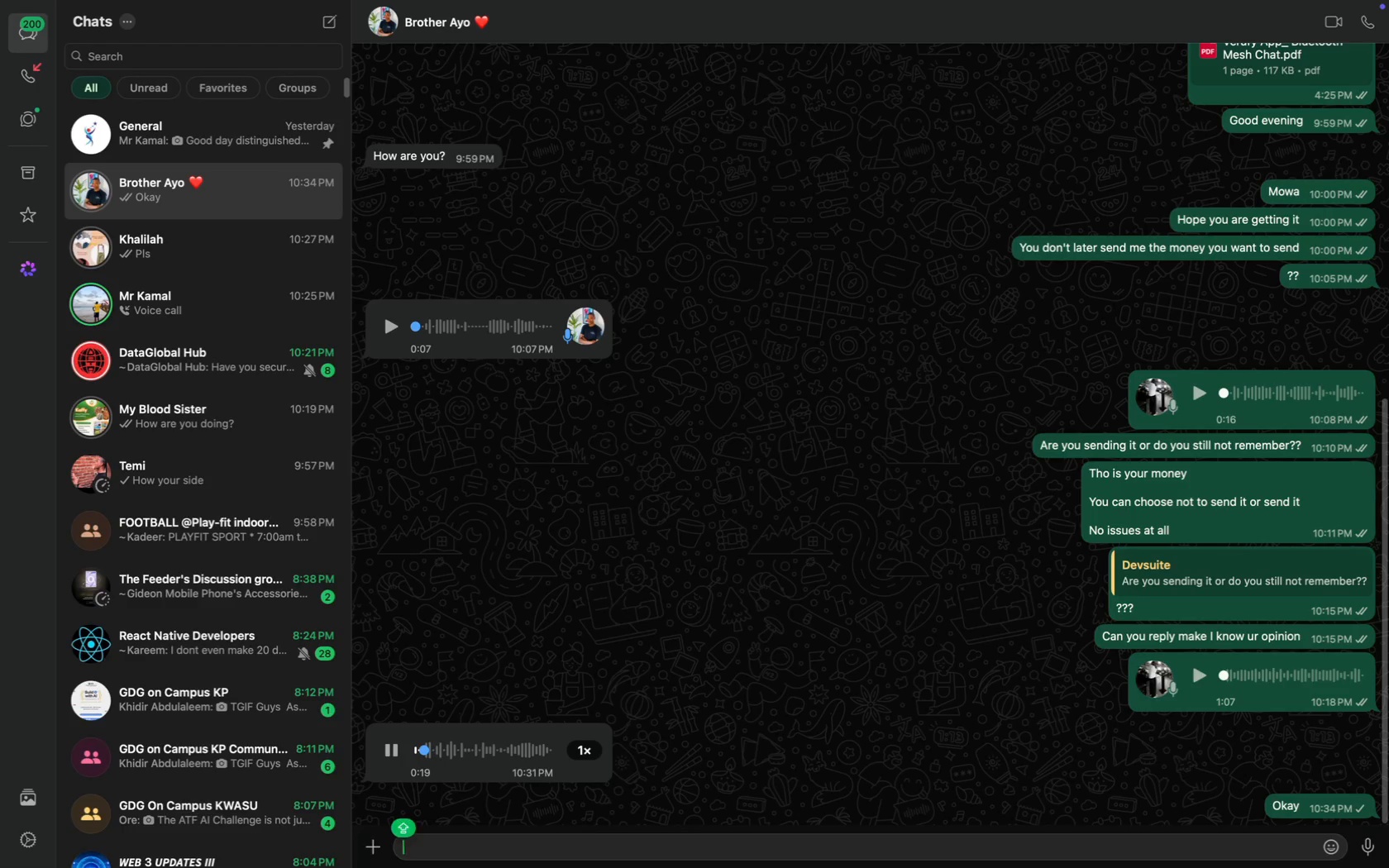 
key(F)
 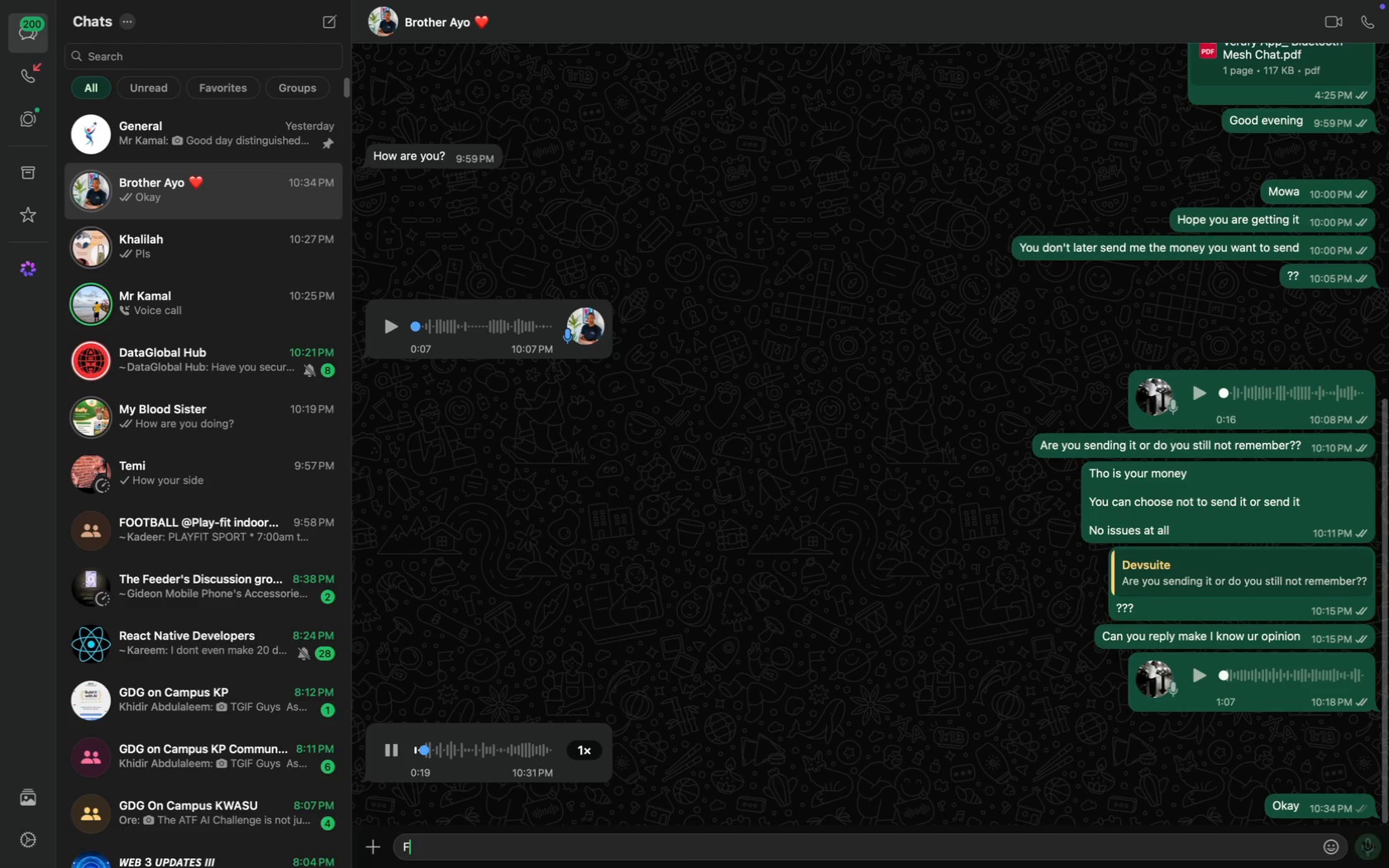 
key(CapsLock)
 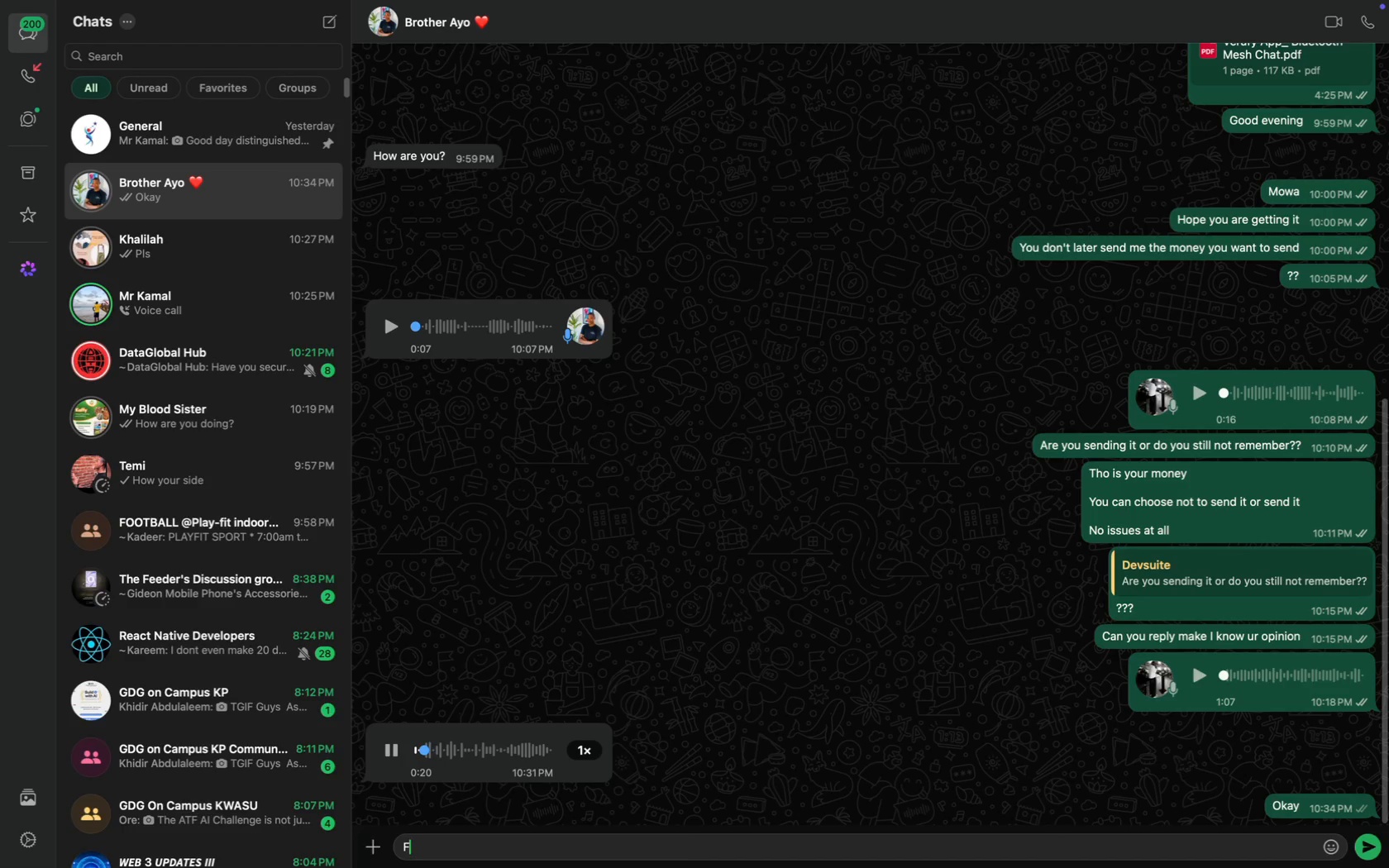 
key(O)
 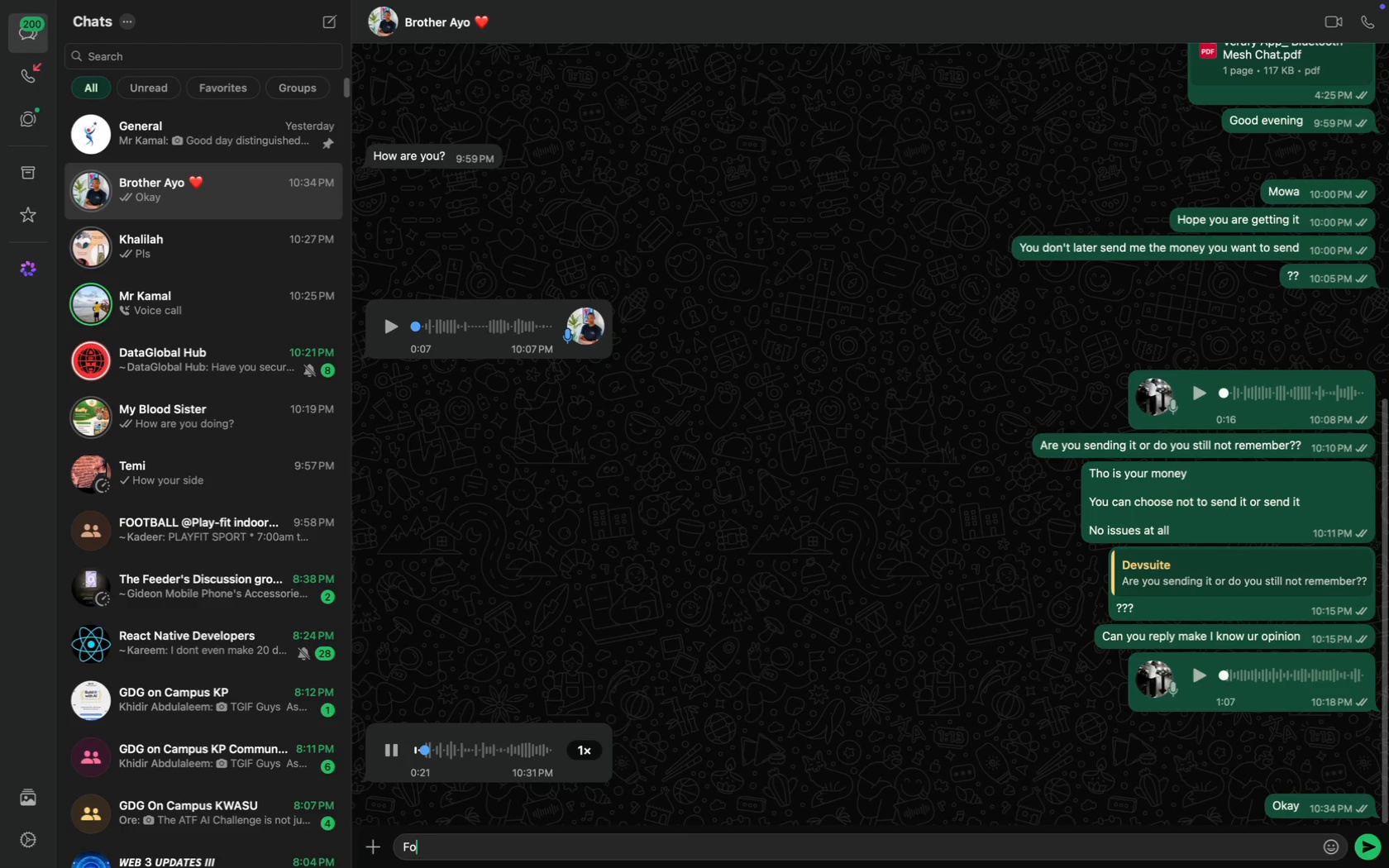 
key(Backspace)
 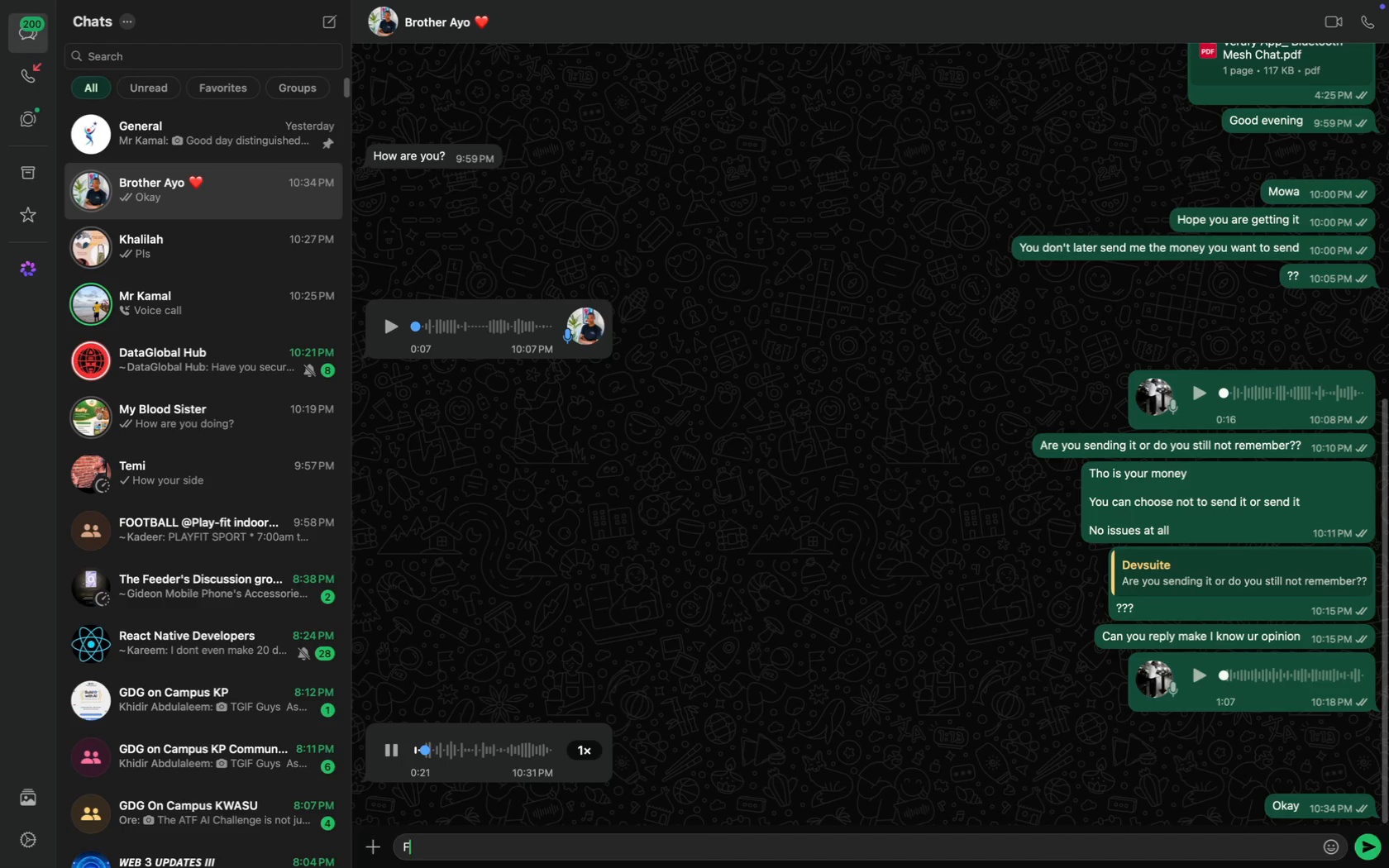 
key(Backspace)
 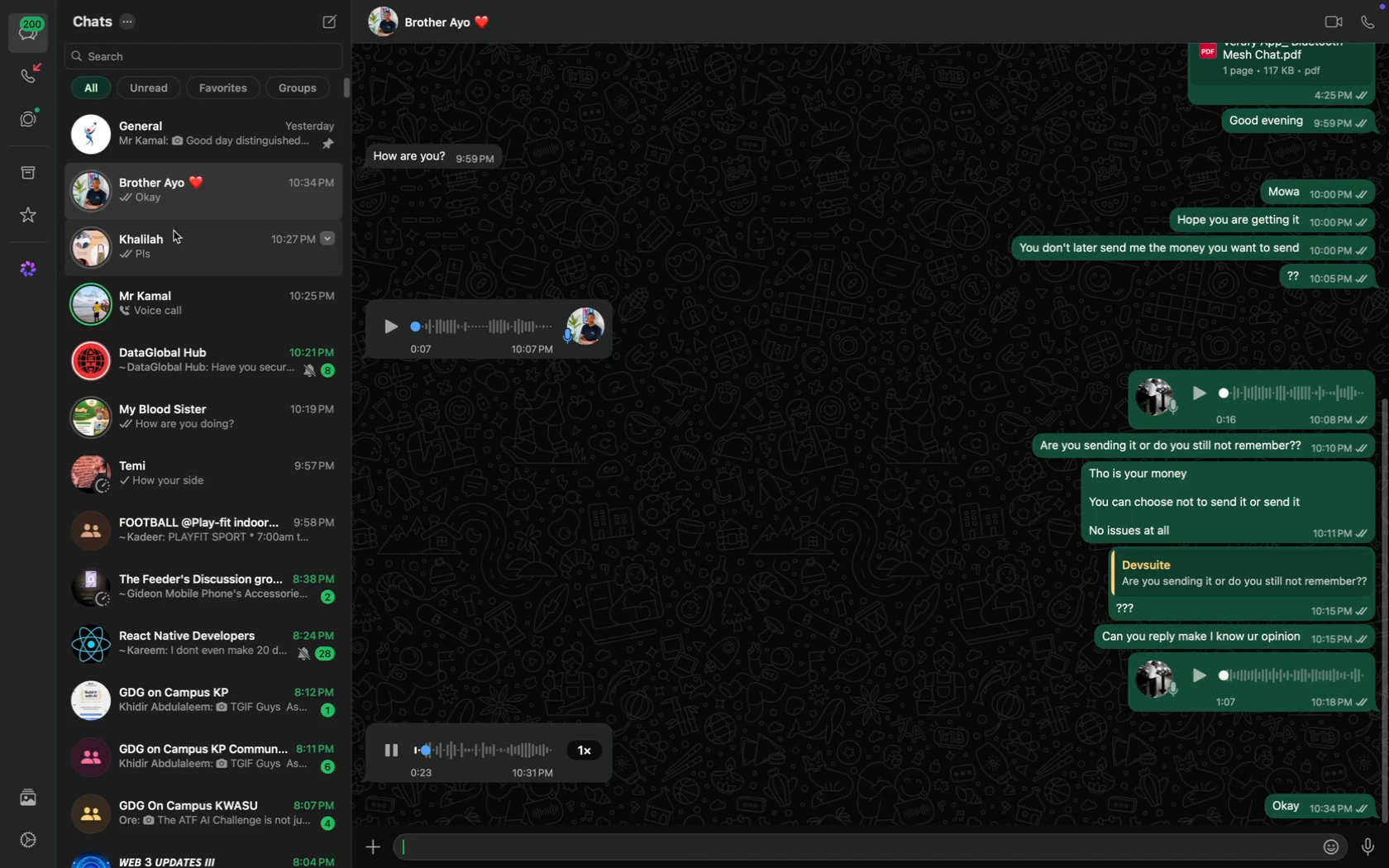 
left_click([225, 150])
 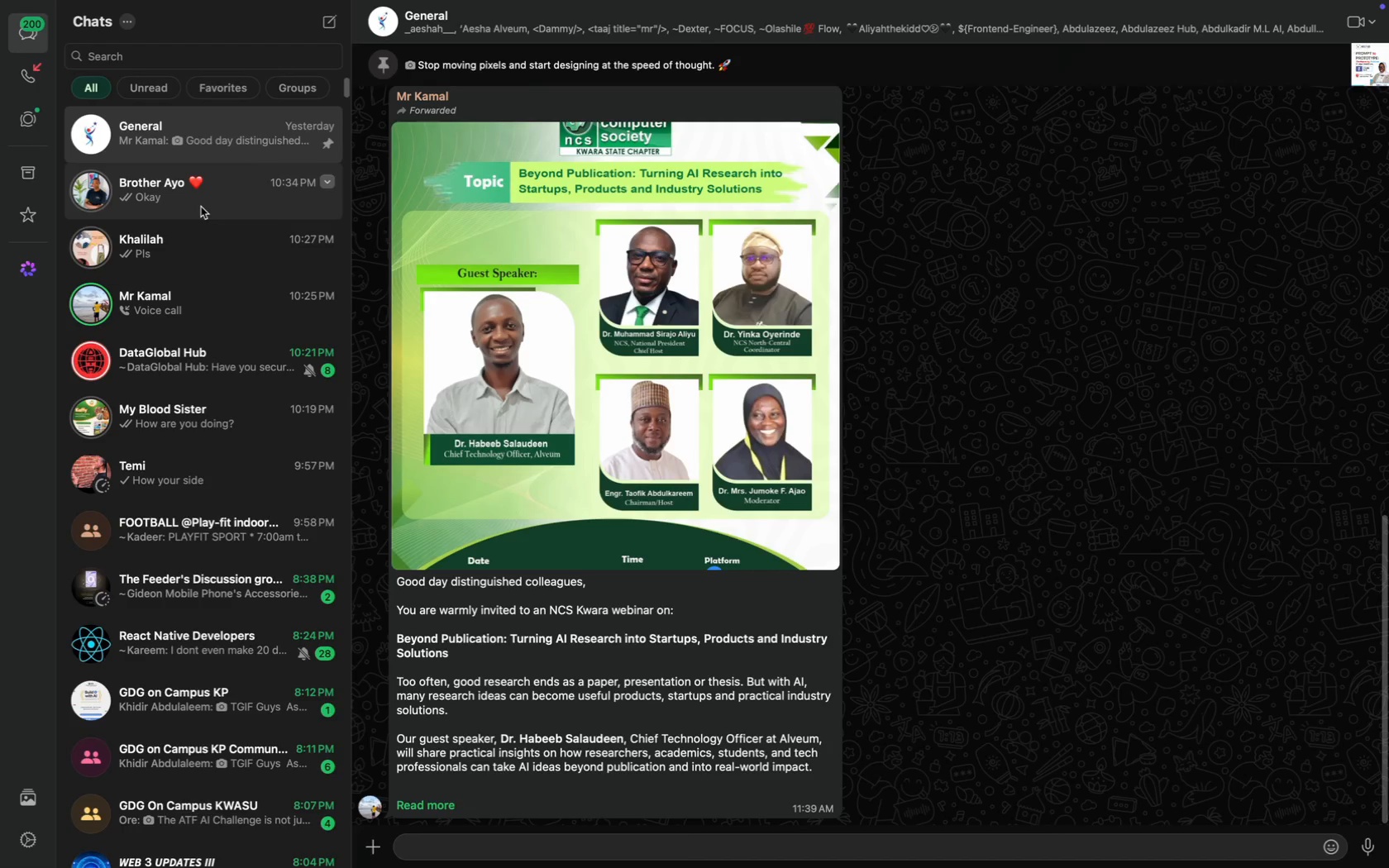 
wait(6.16)
 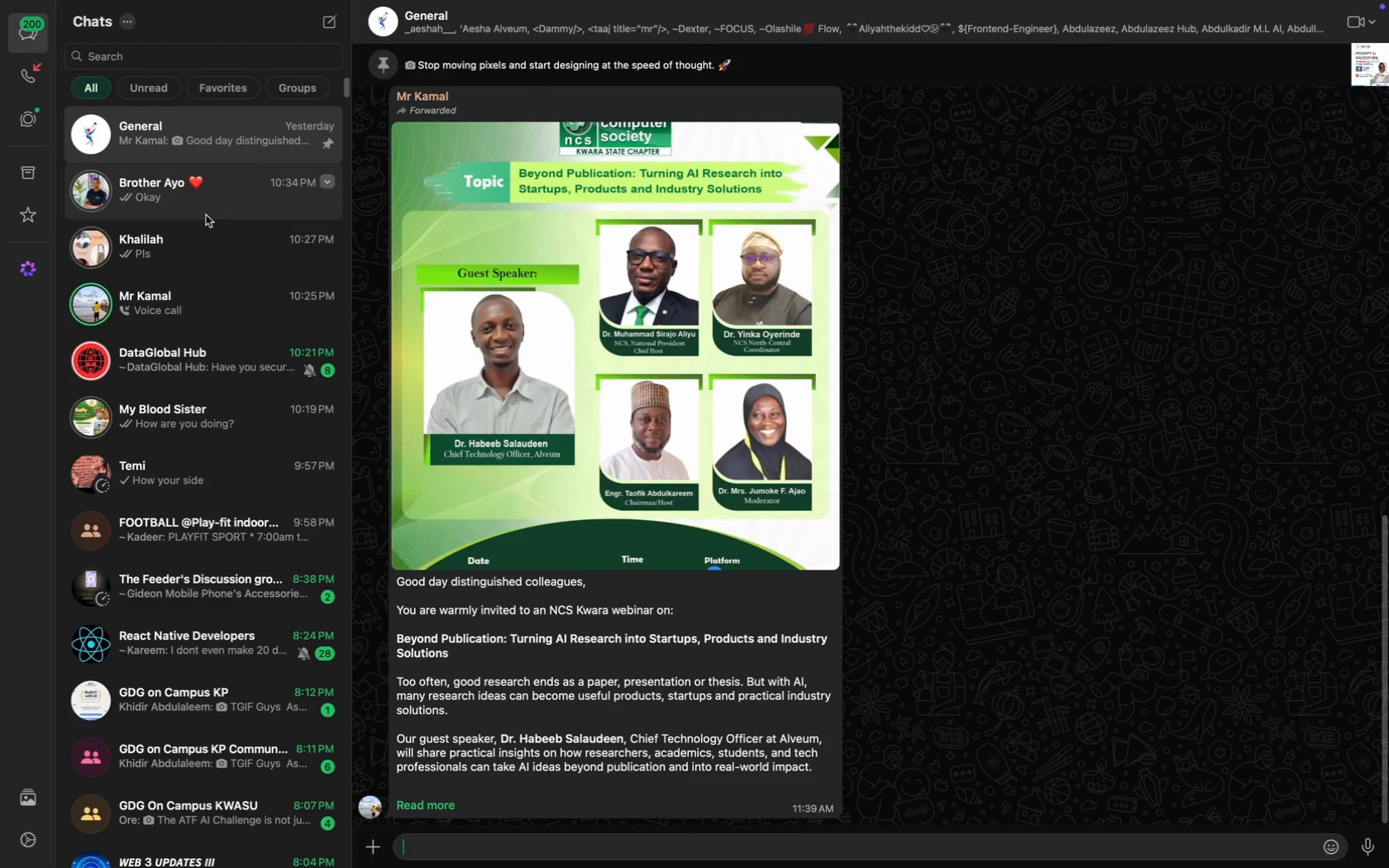 
scroll: coordinate [490, 623], scroll_direction: down, amount: 26.0
 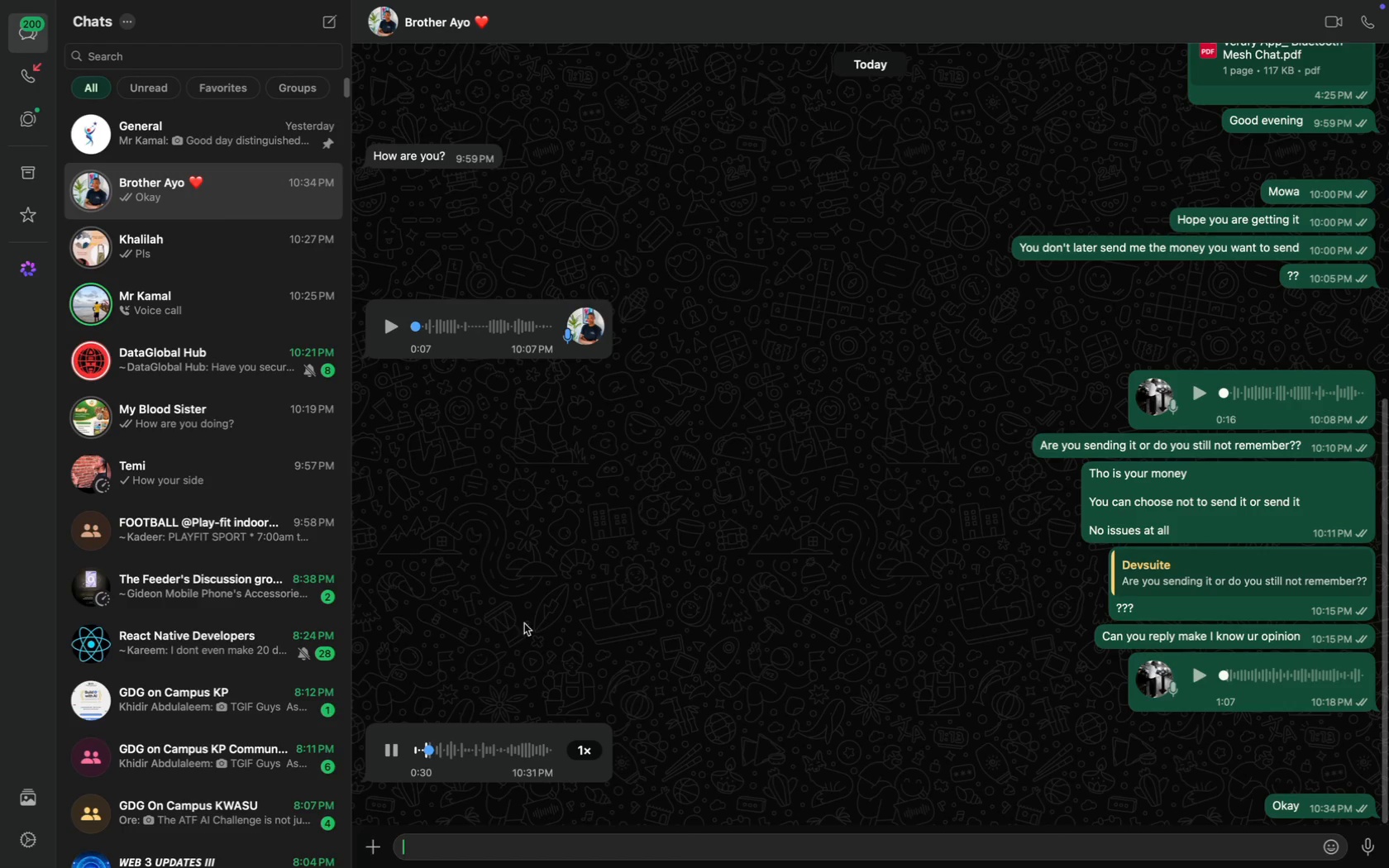 
type(Forget it )
 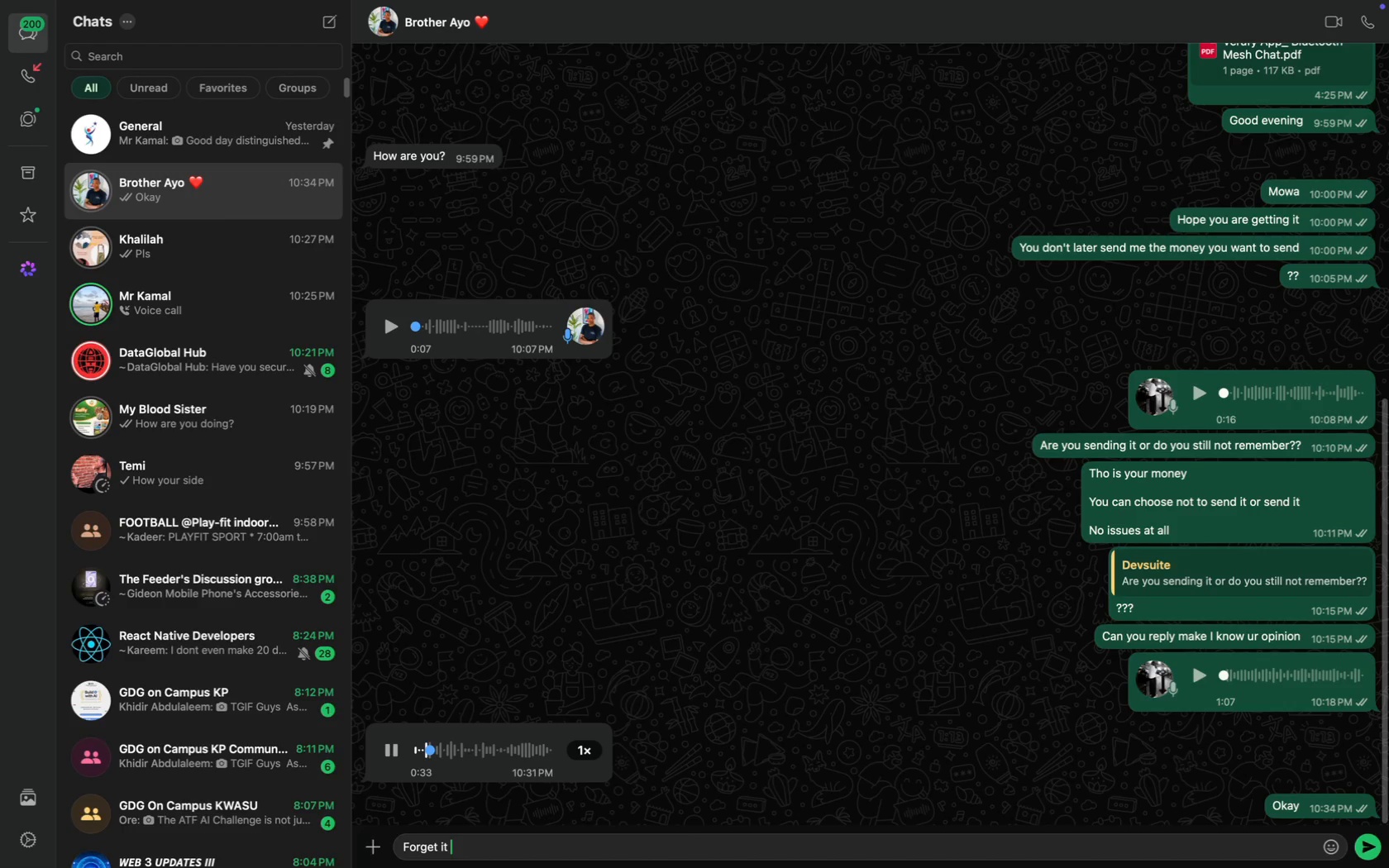 
key(Enter)
 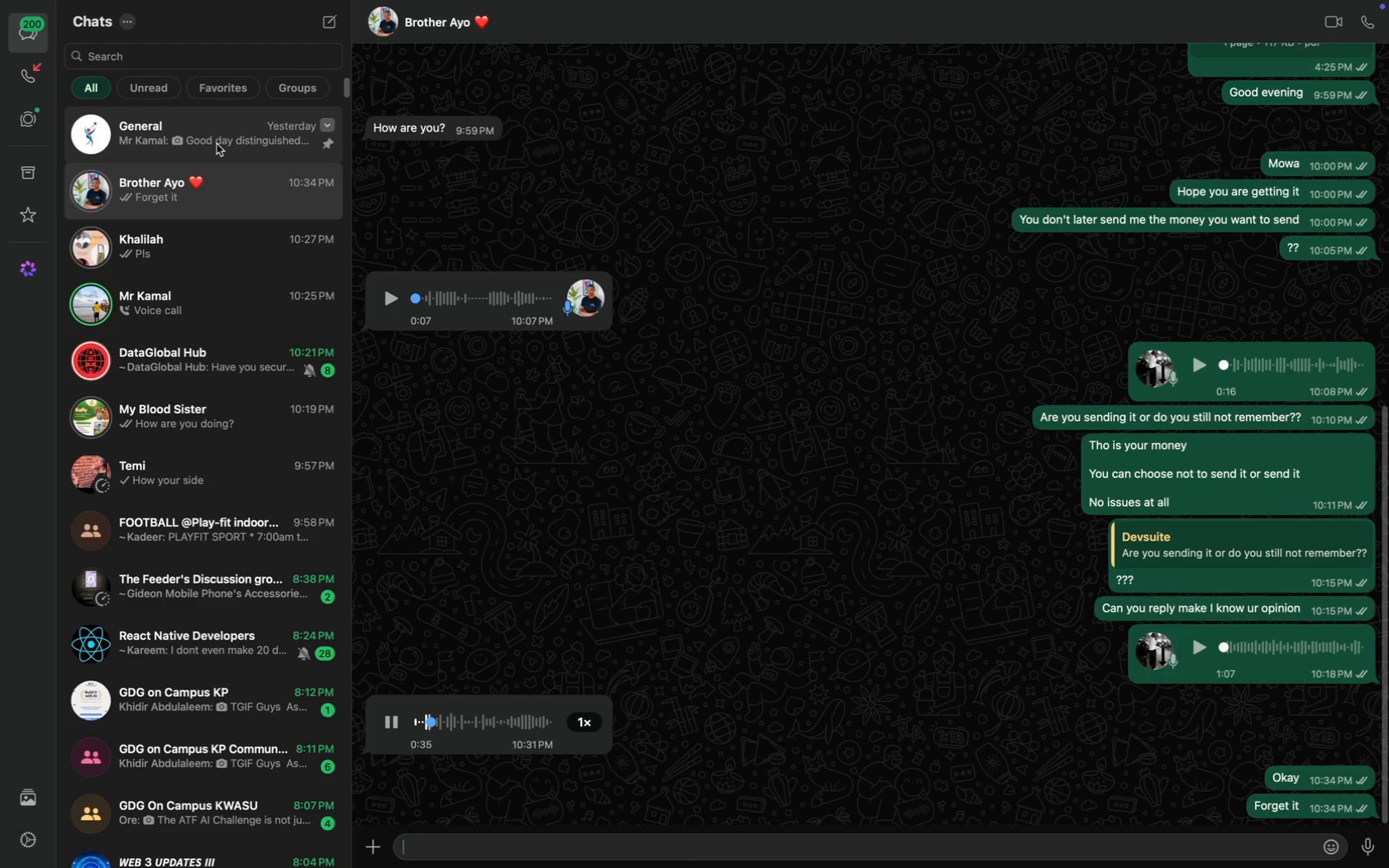 
key(CapsLock)
 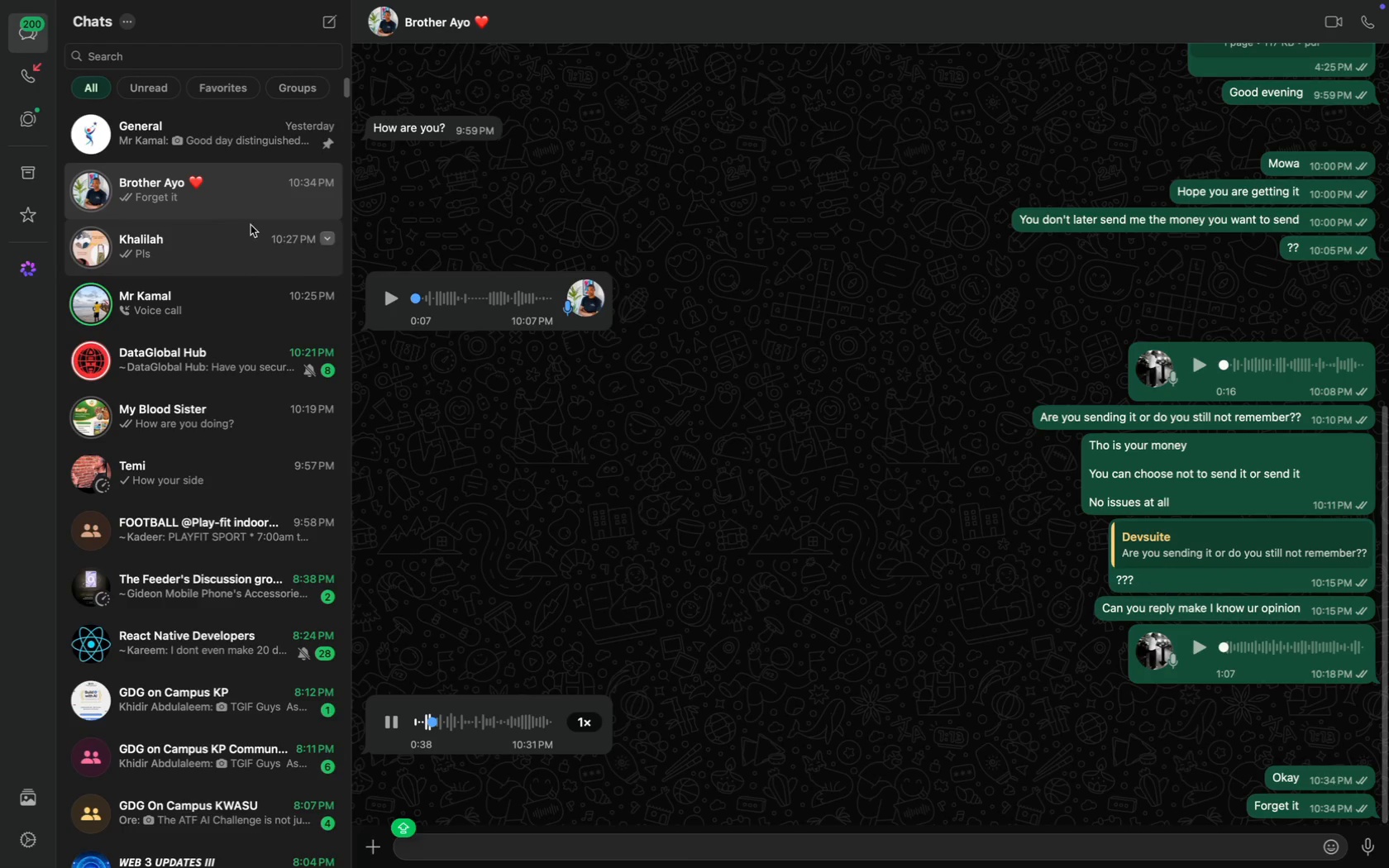 
left_click([239, 137])
 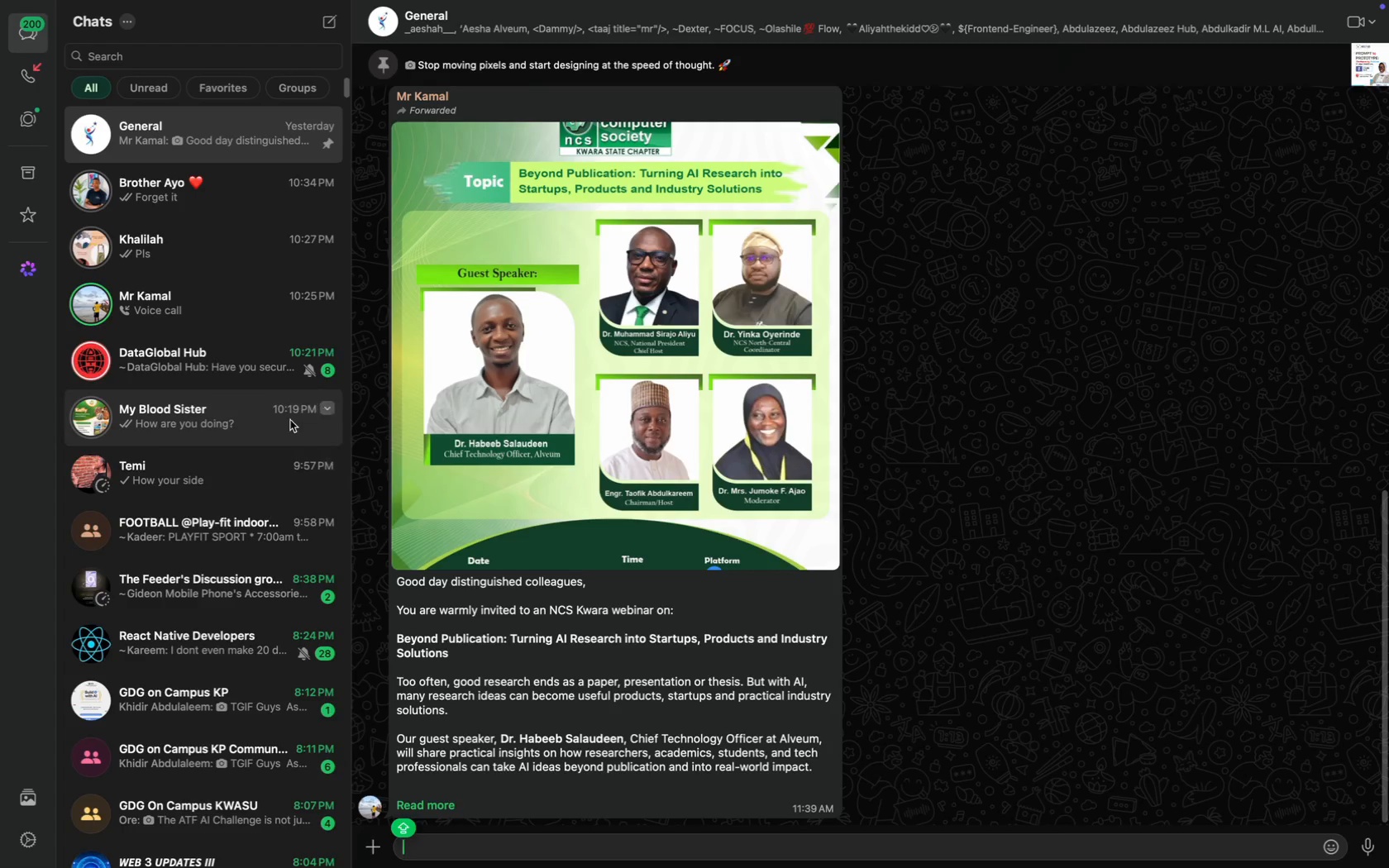 
mouse_move([182, 209])
 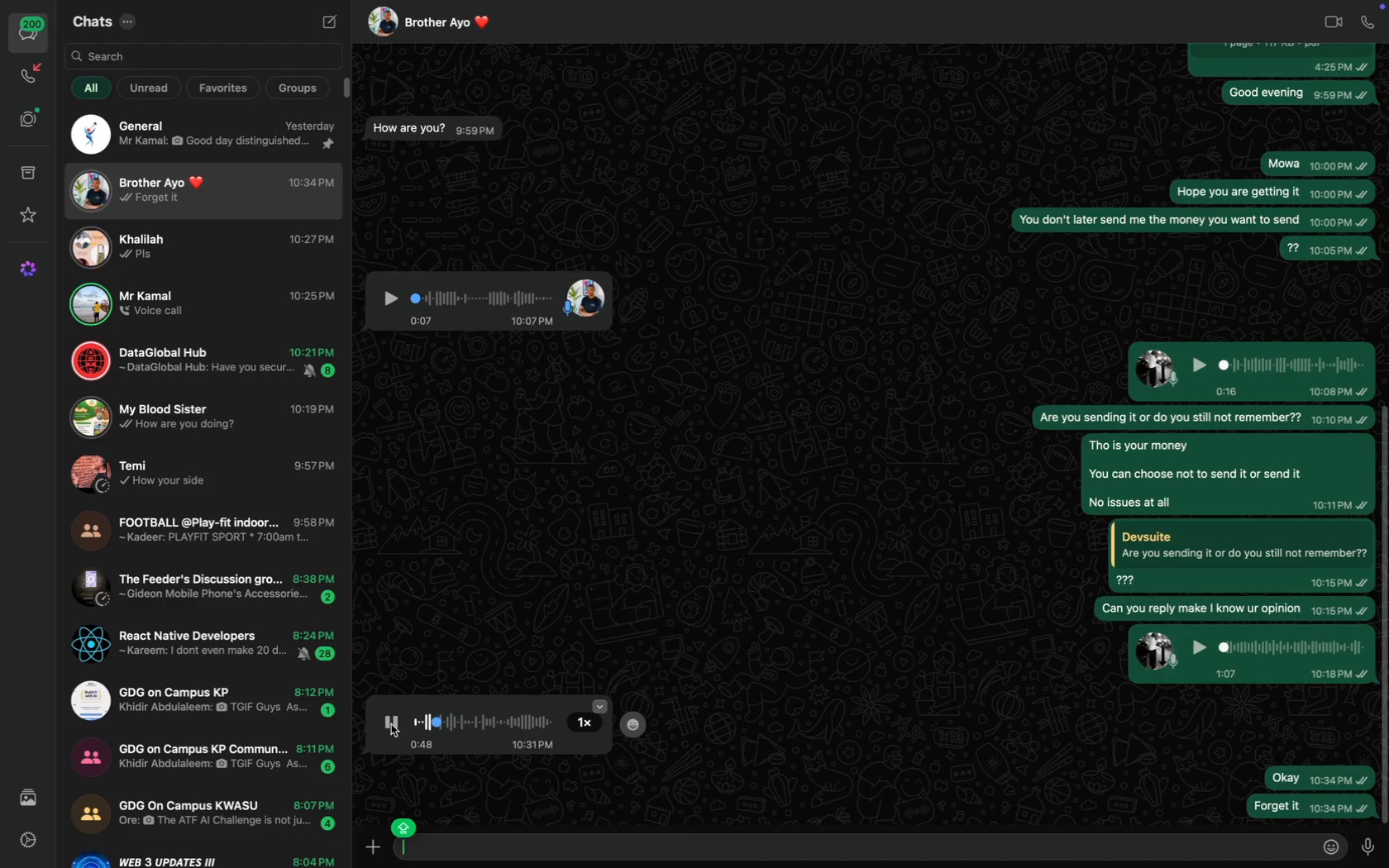 
wait(10.38)
 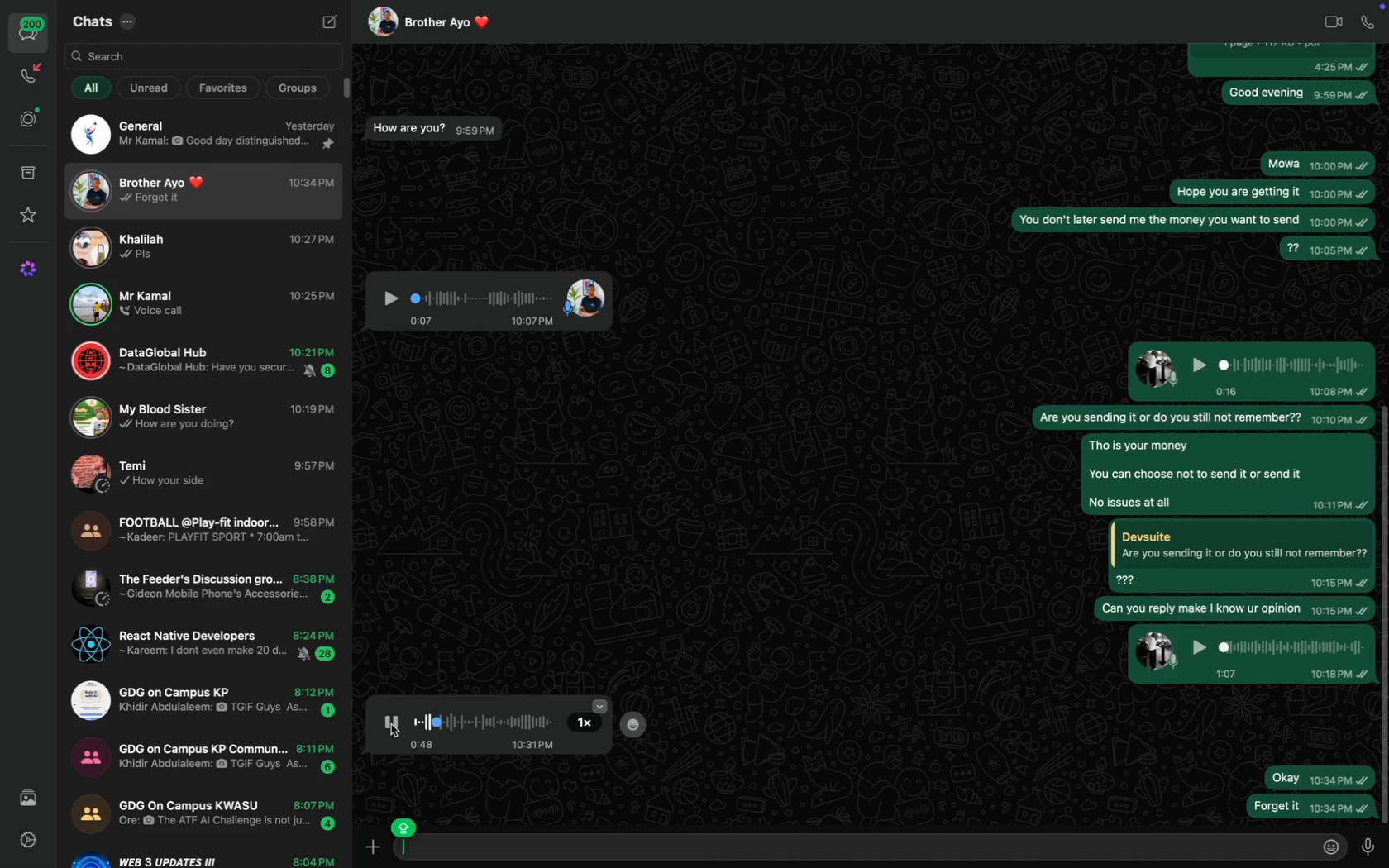 
left_click([391, 724])
 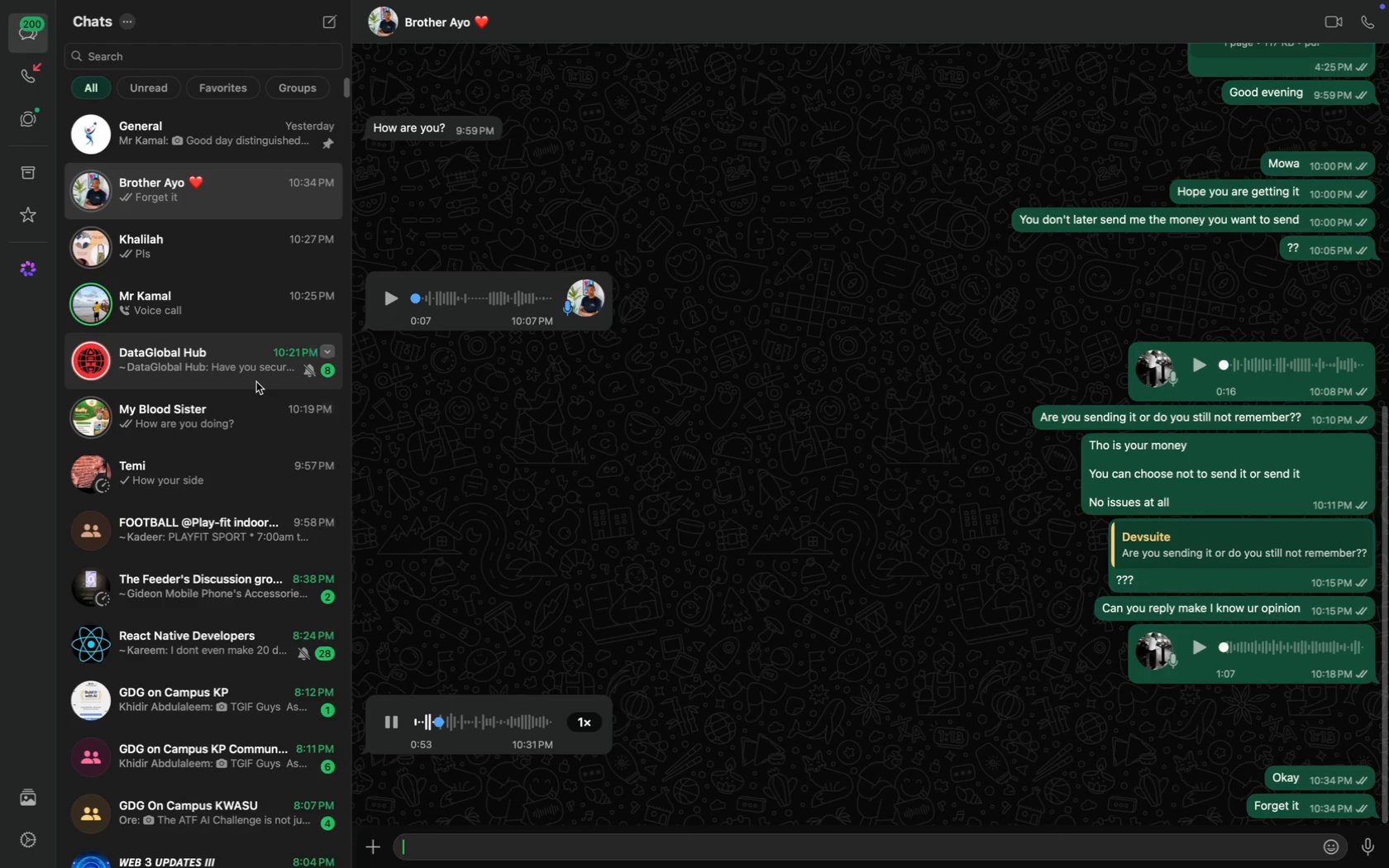 
scroll: coordinate [642, 558], scroll_direction: down, amount: 37.0
 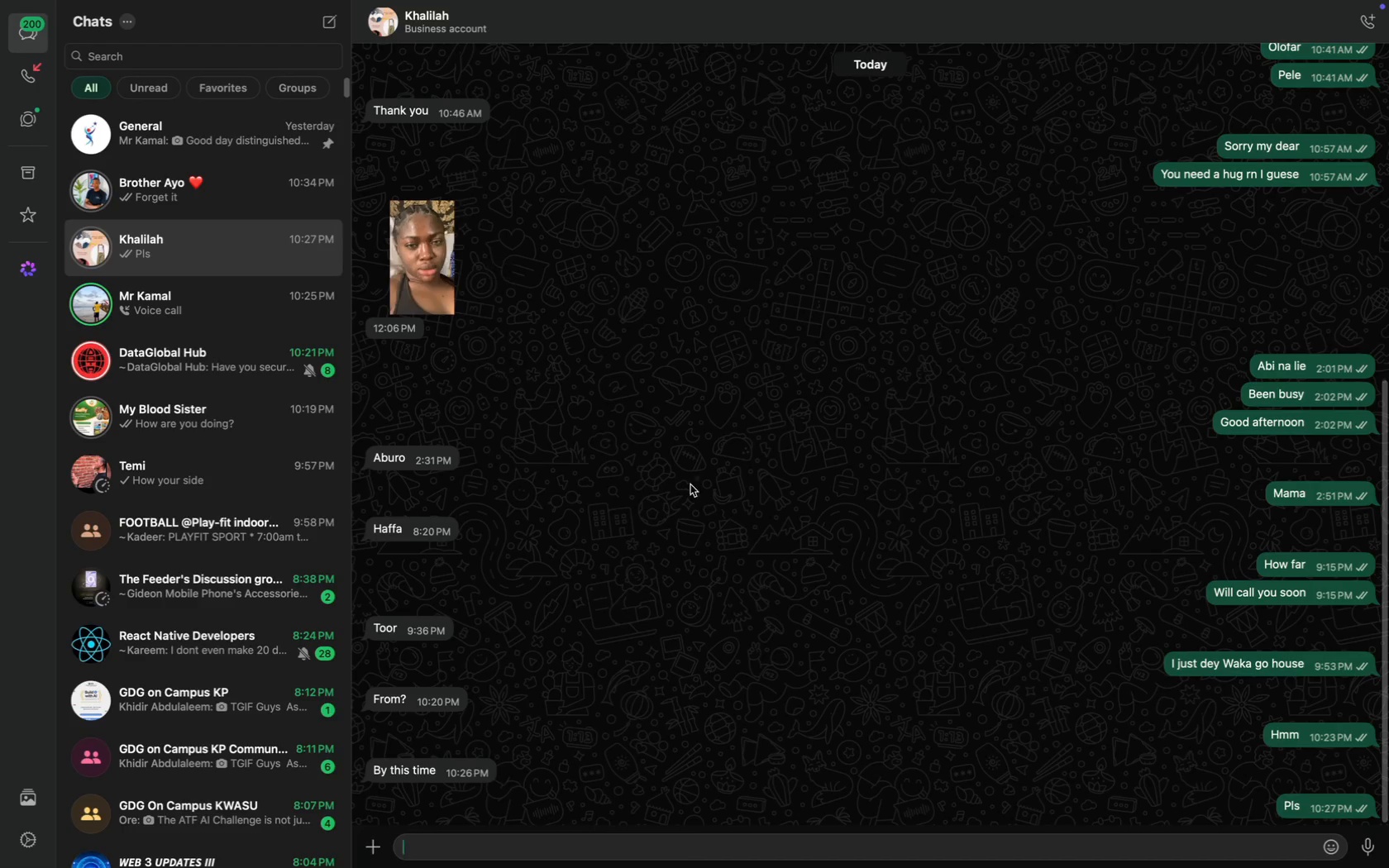 
type(How far )
 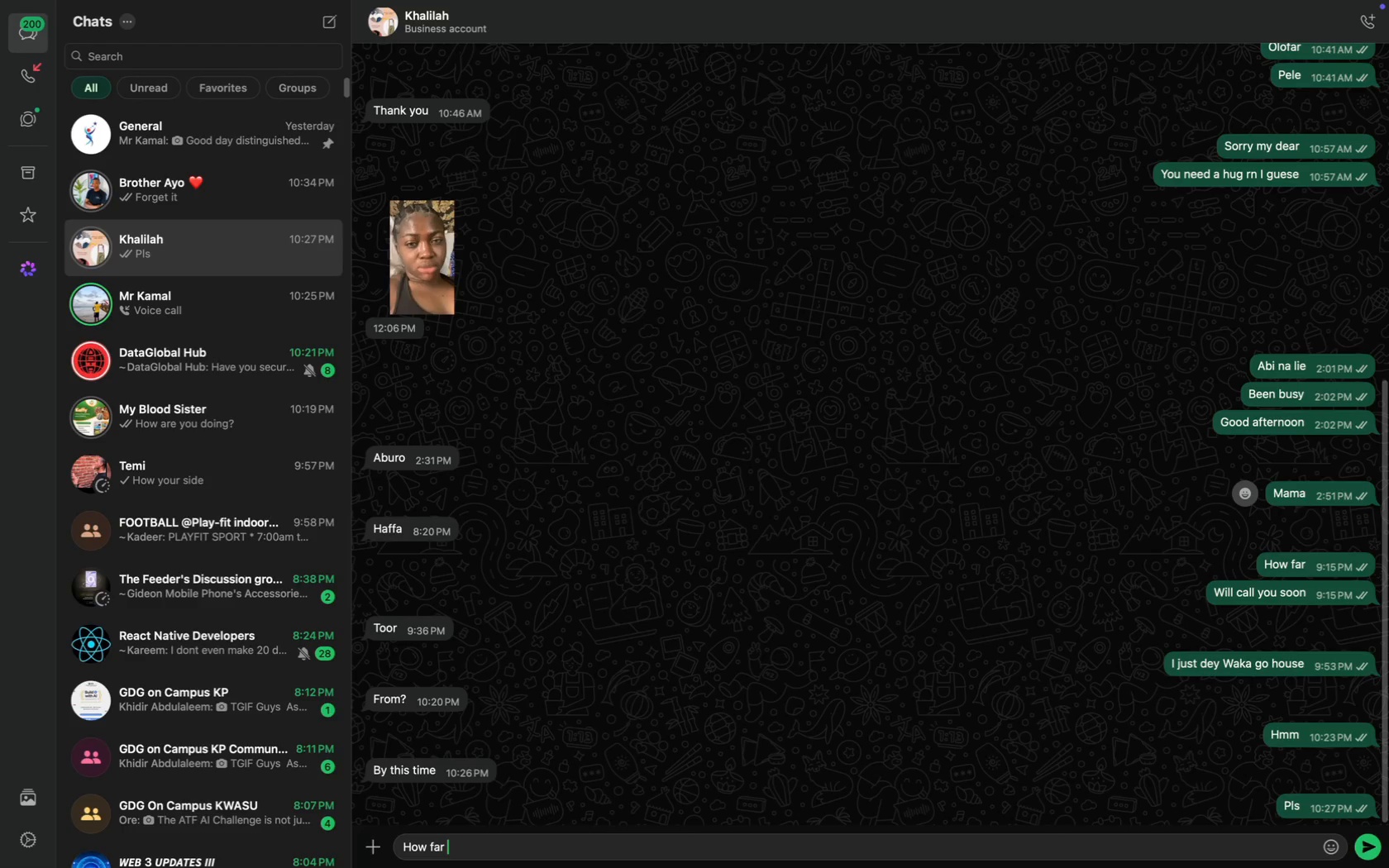 
key(Enter)
 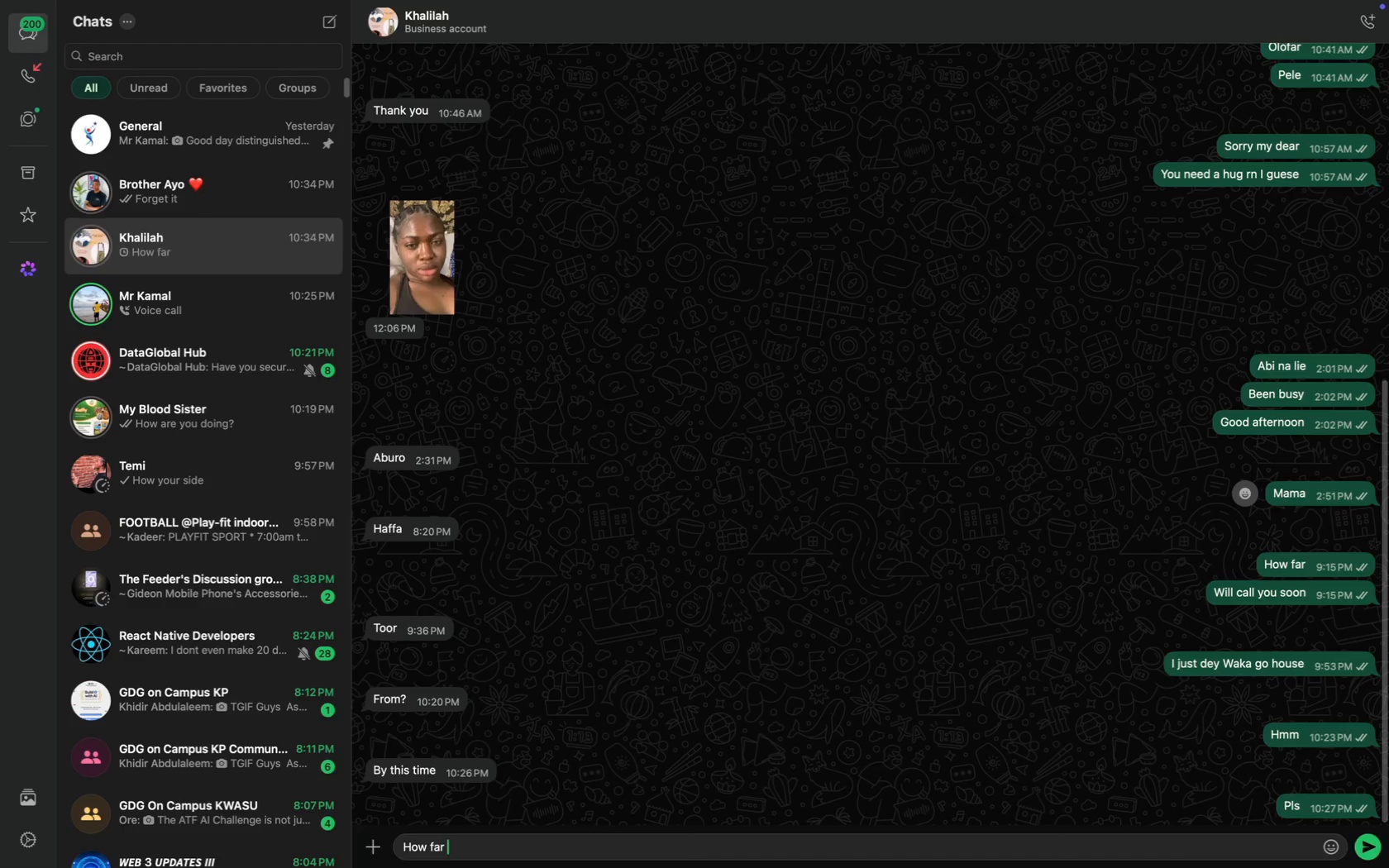 
type(Call me now )
 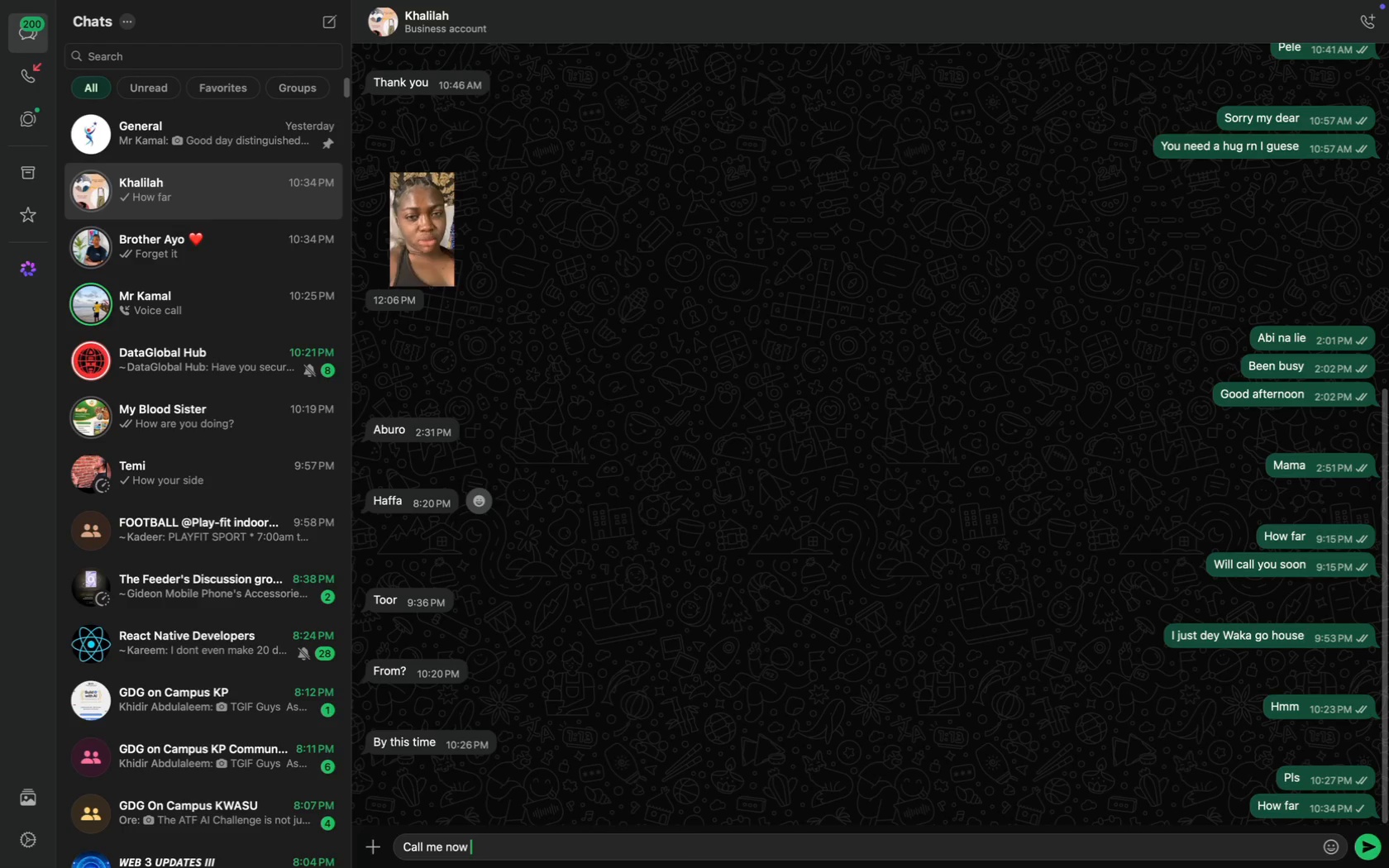 
key(Enter)
 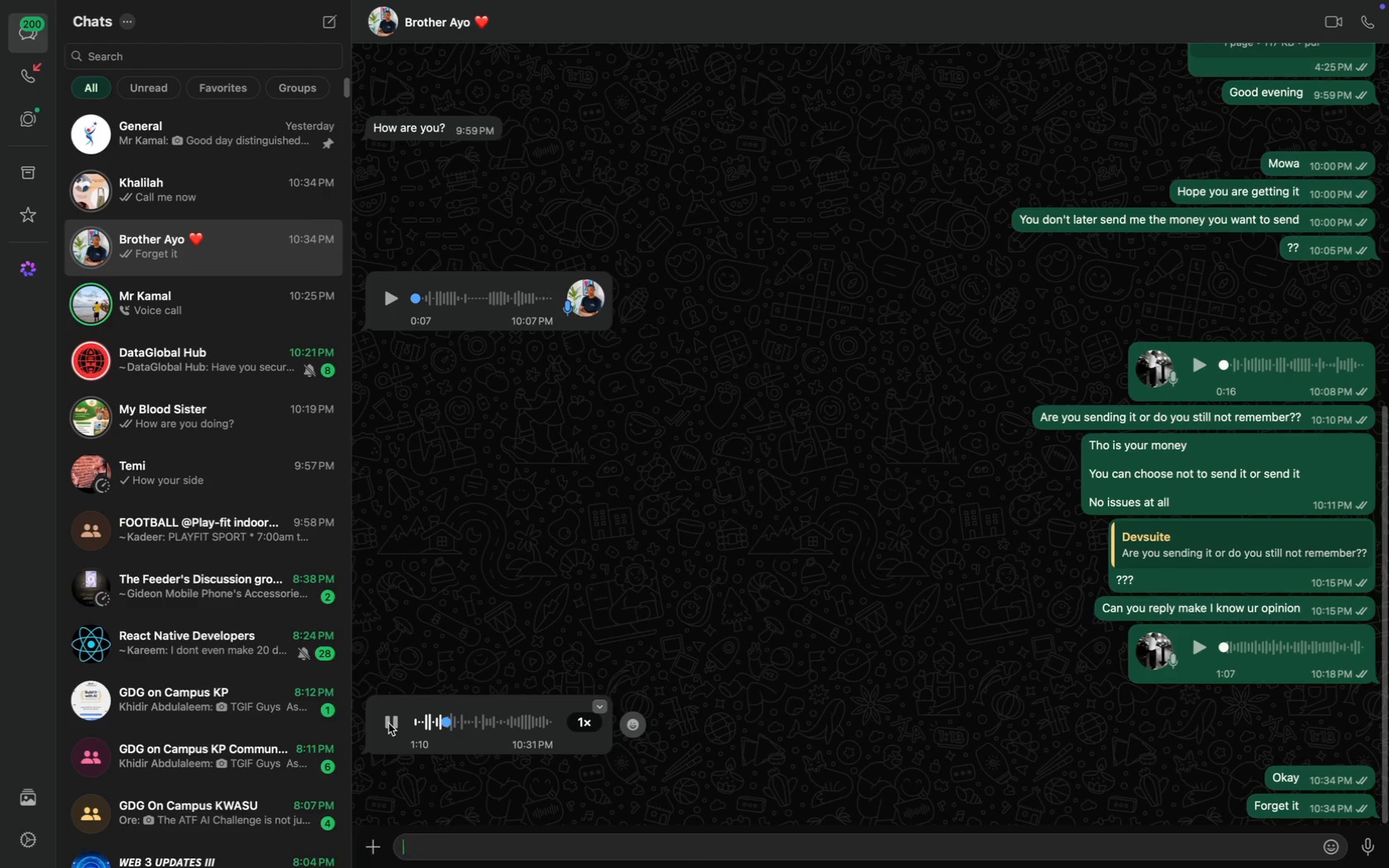 
wait(15.08)
 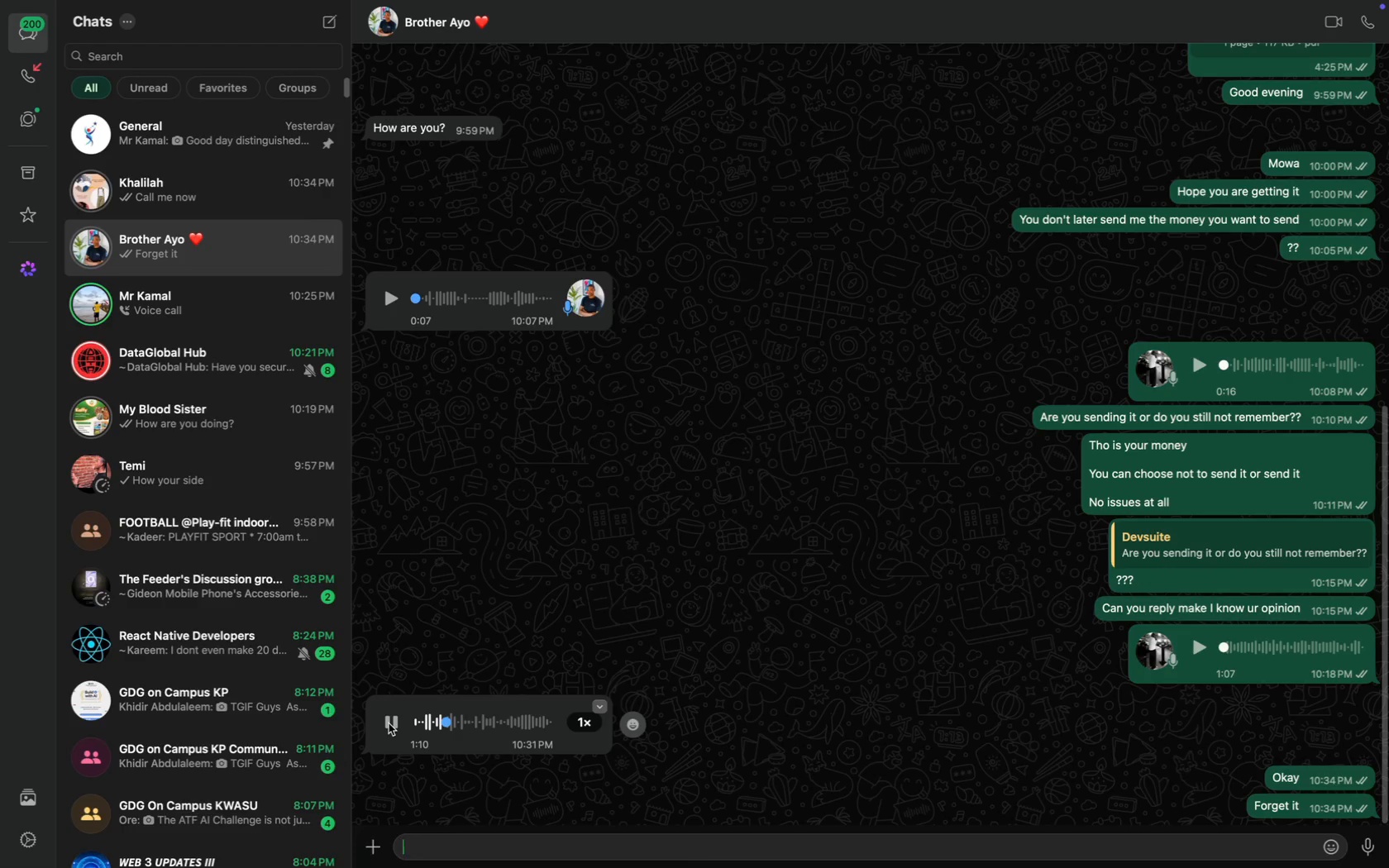 
key(CapsLock)
 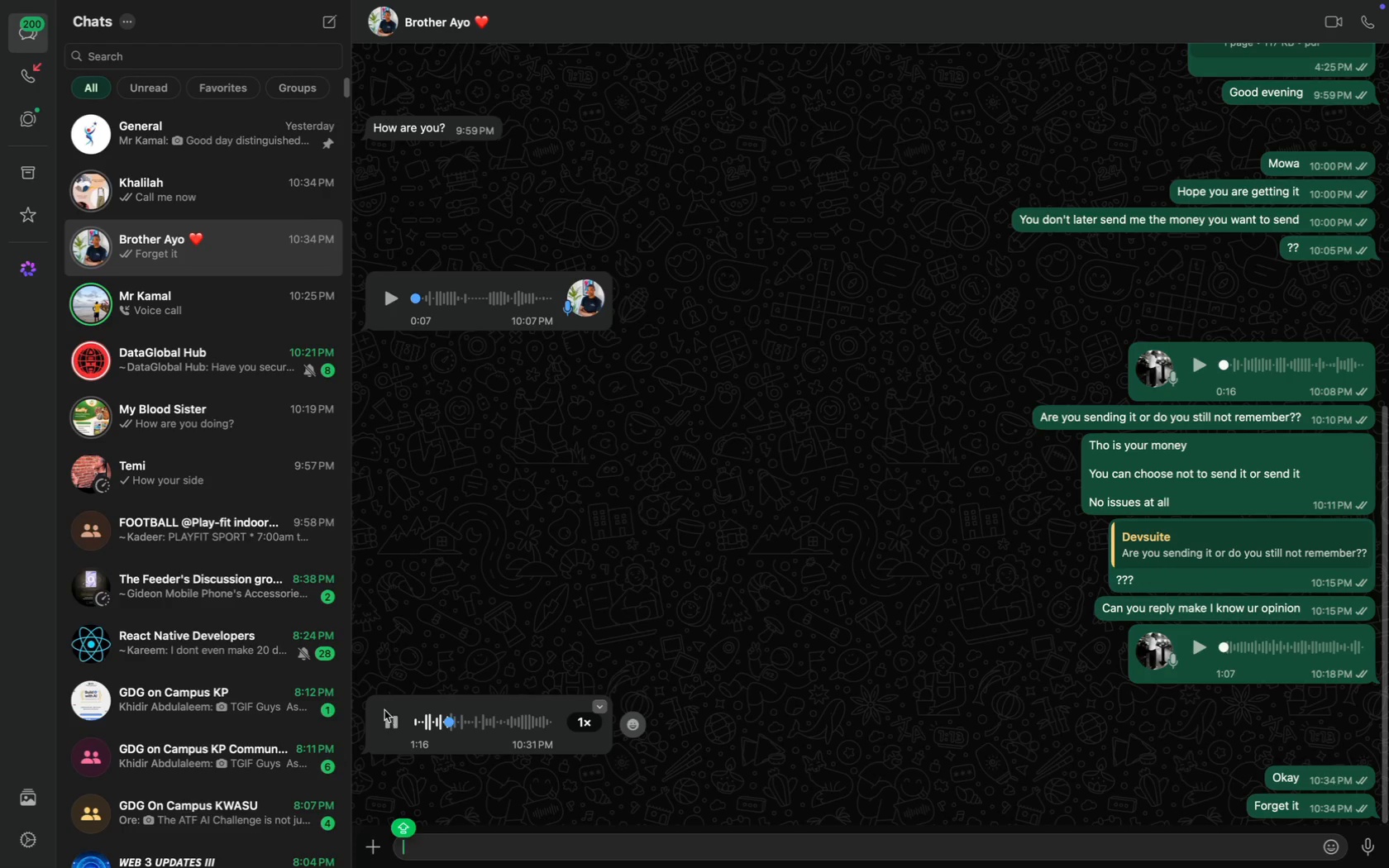 
scroll: coordinate [208, 275], scroll_direction: up, amount: 36.0
 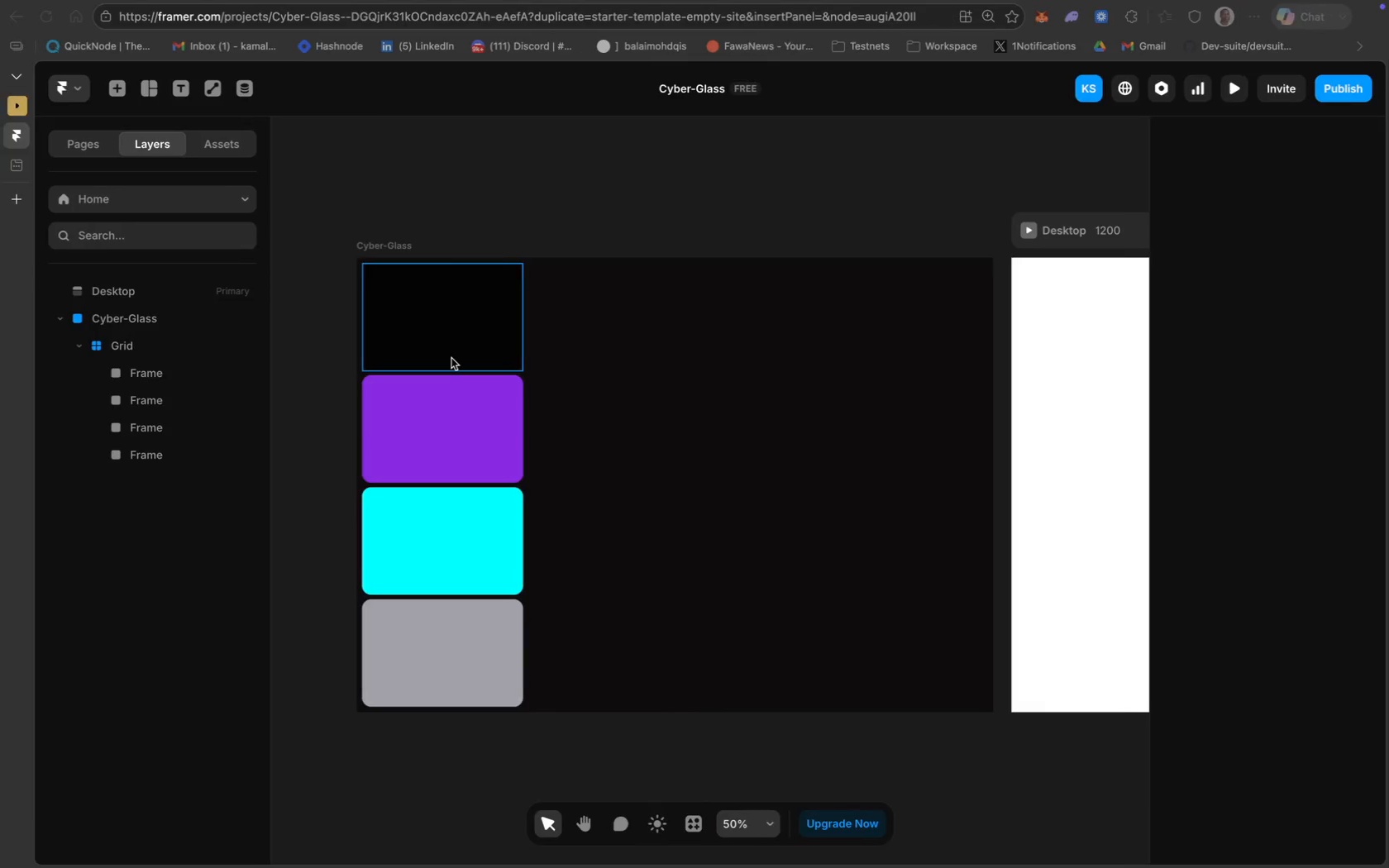 
mouse_move([493, 352])
 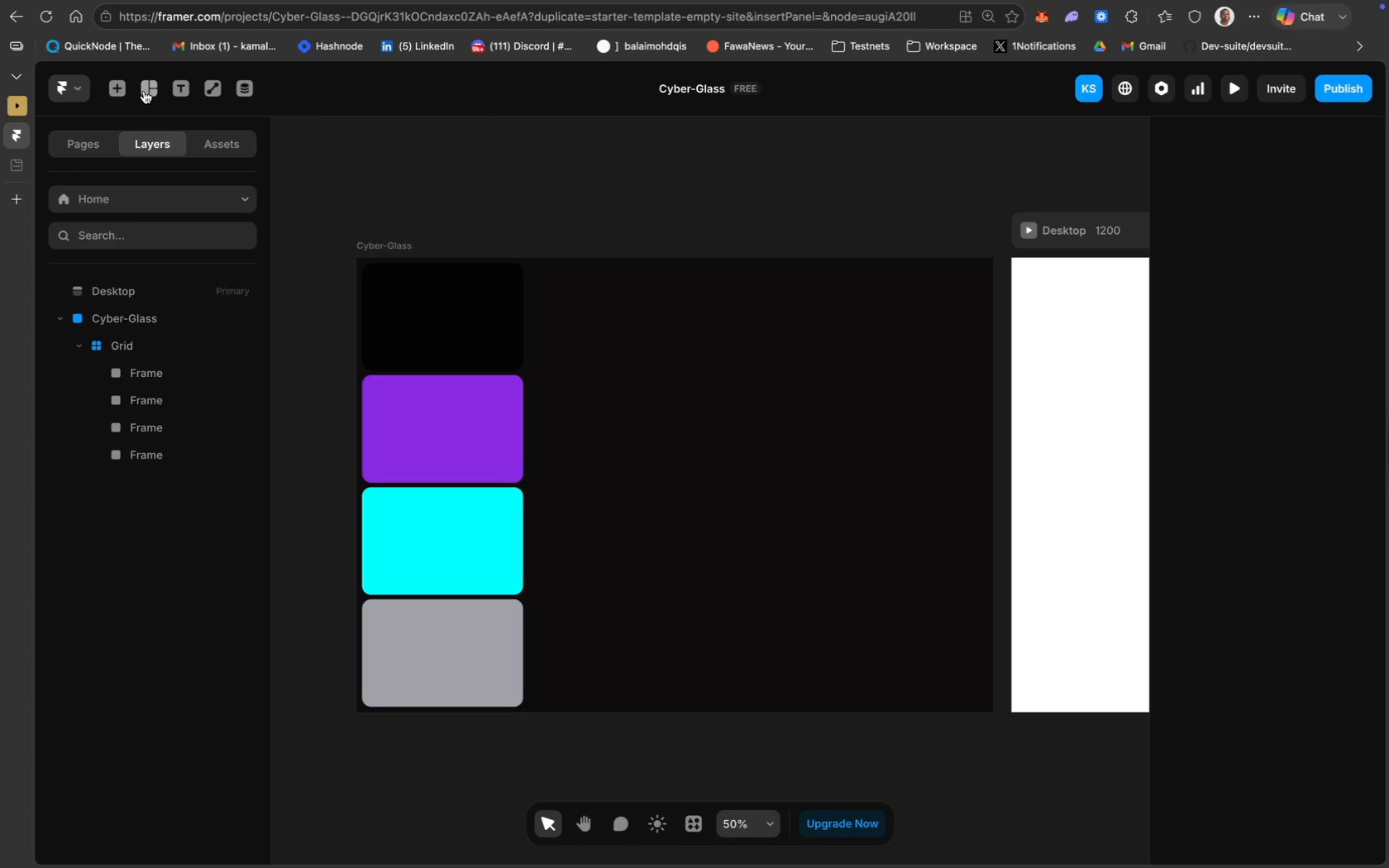 
left_click([184, 93])
 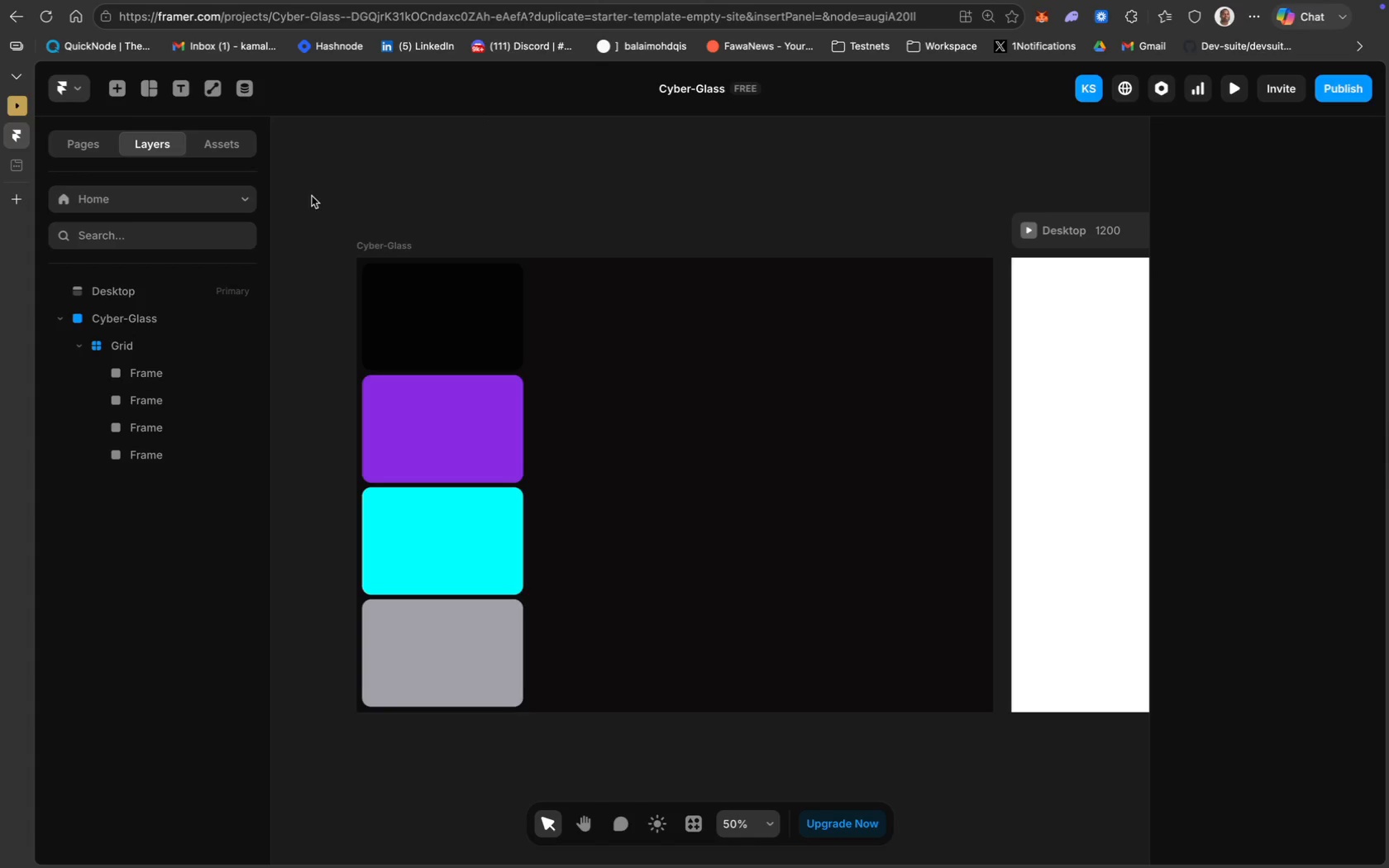 
wait(5.05)
 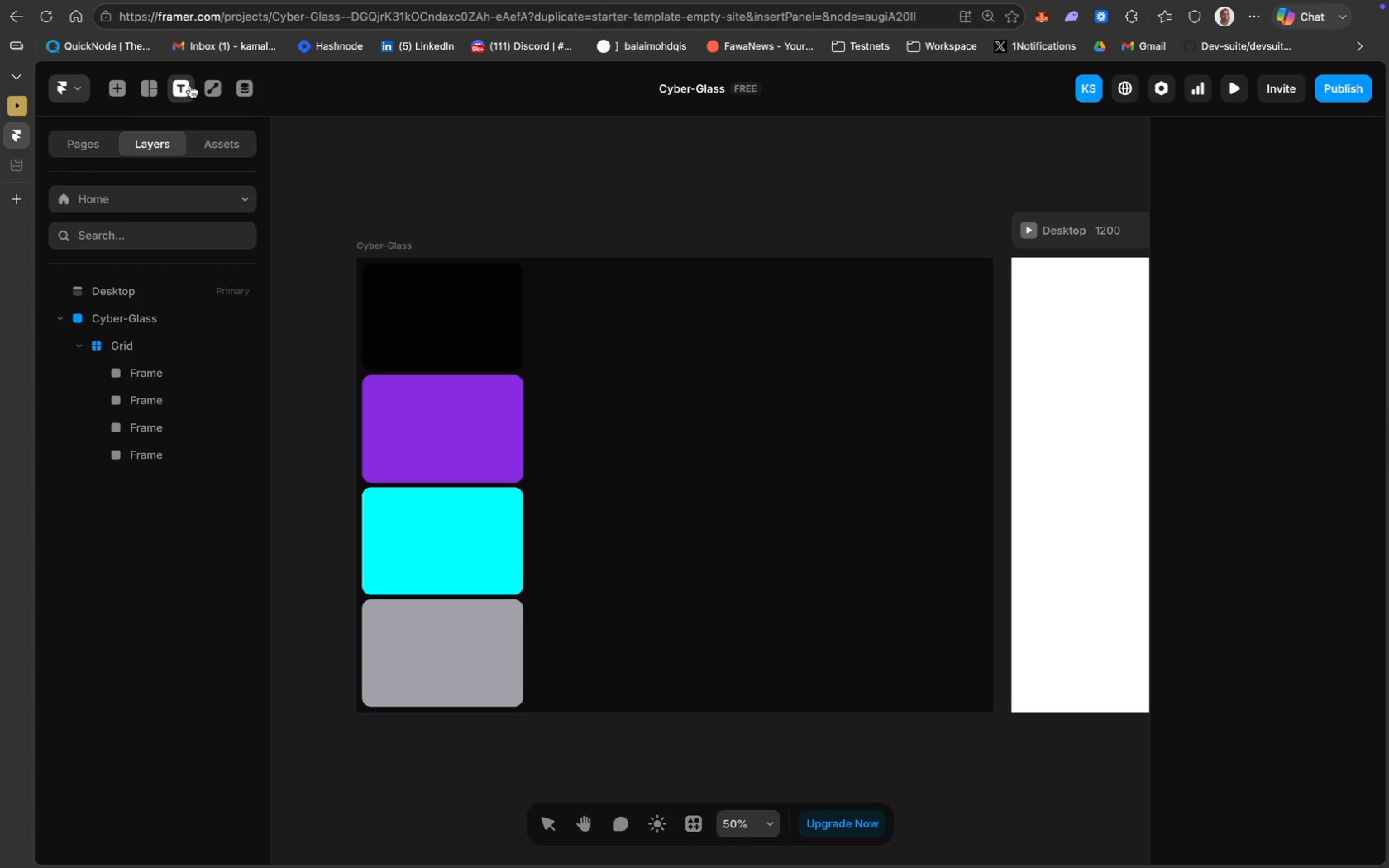 
key(Meta+Equal)
 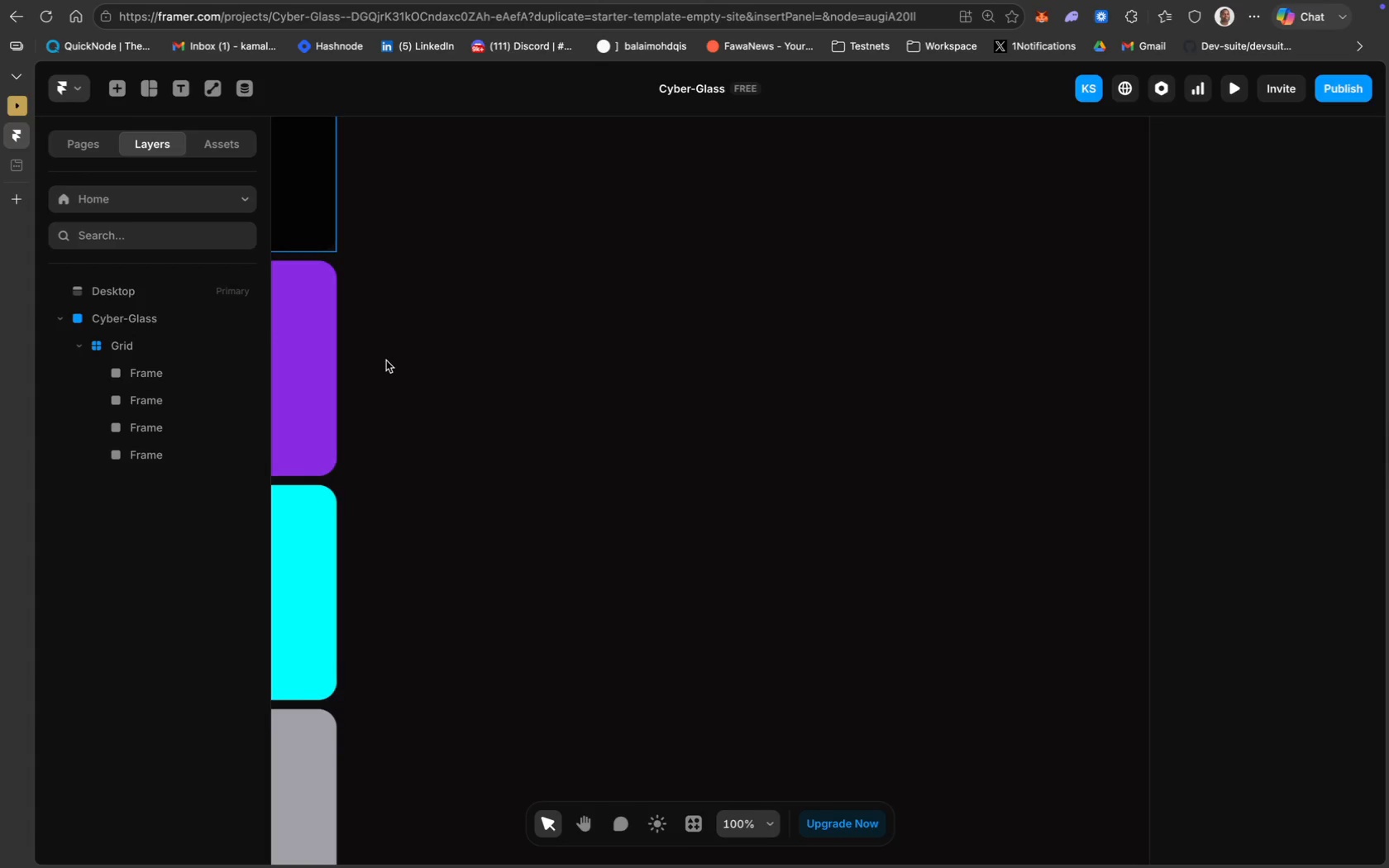 
scroll: coordinate [541, 244], scroll_direction: up, amount: 55.0
 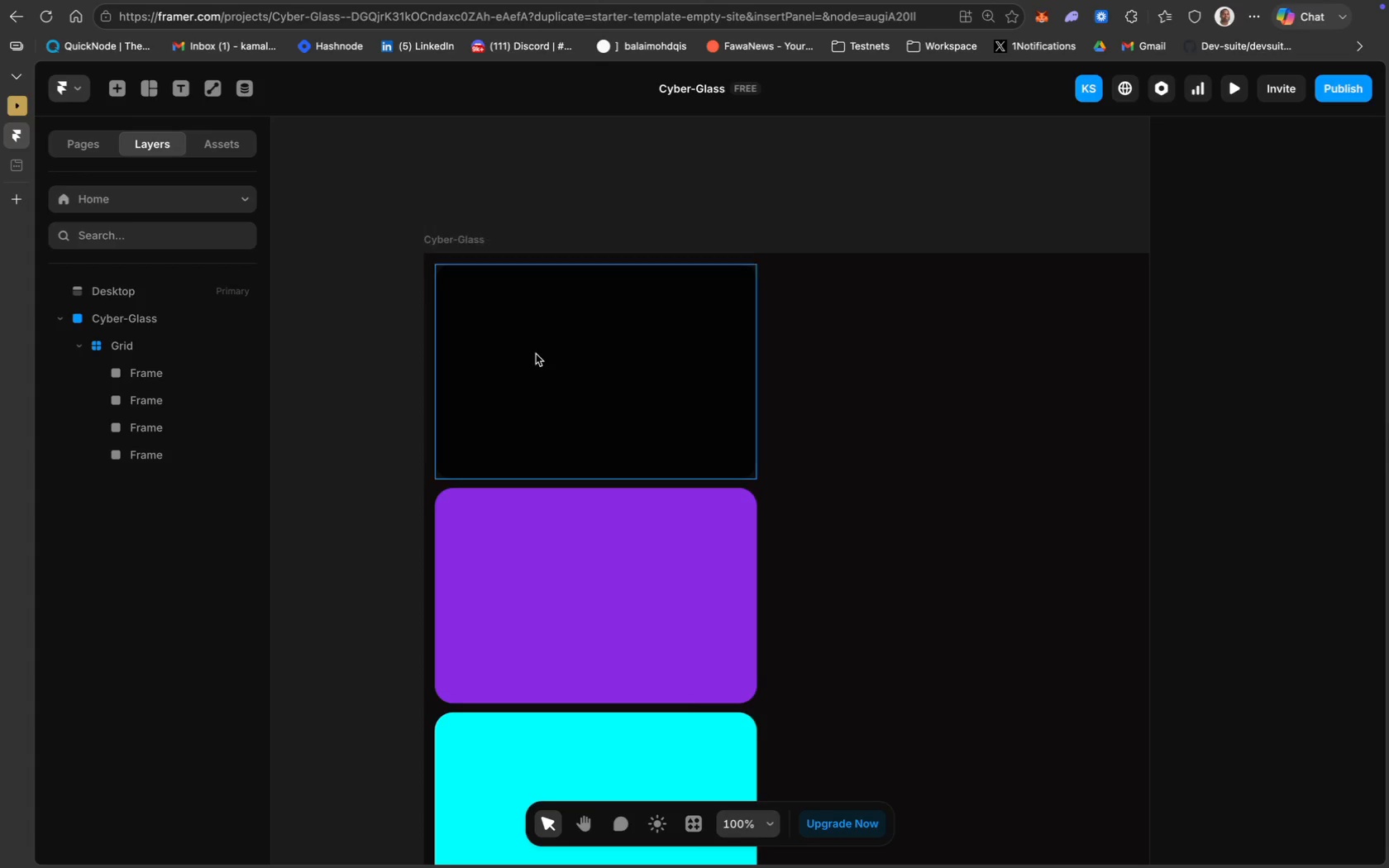 
left_click([536, 354])
 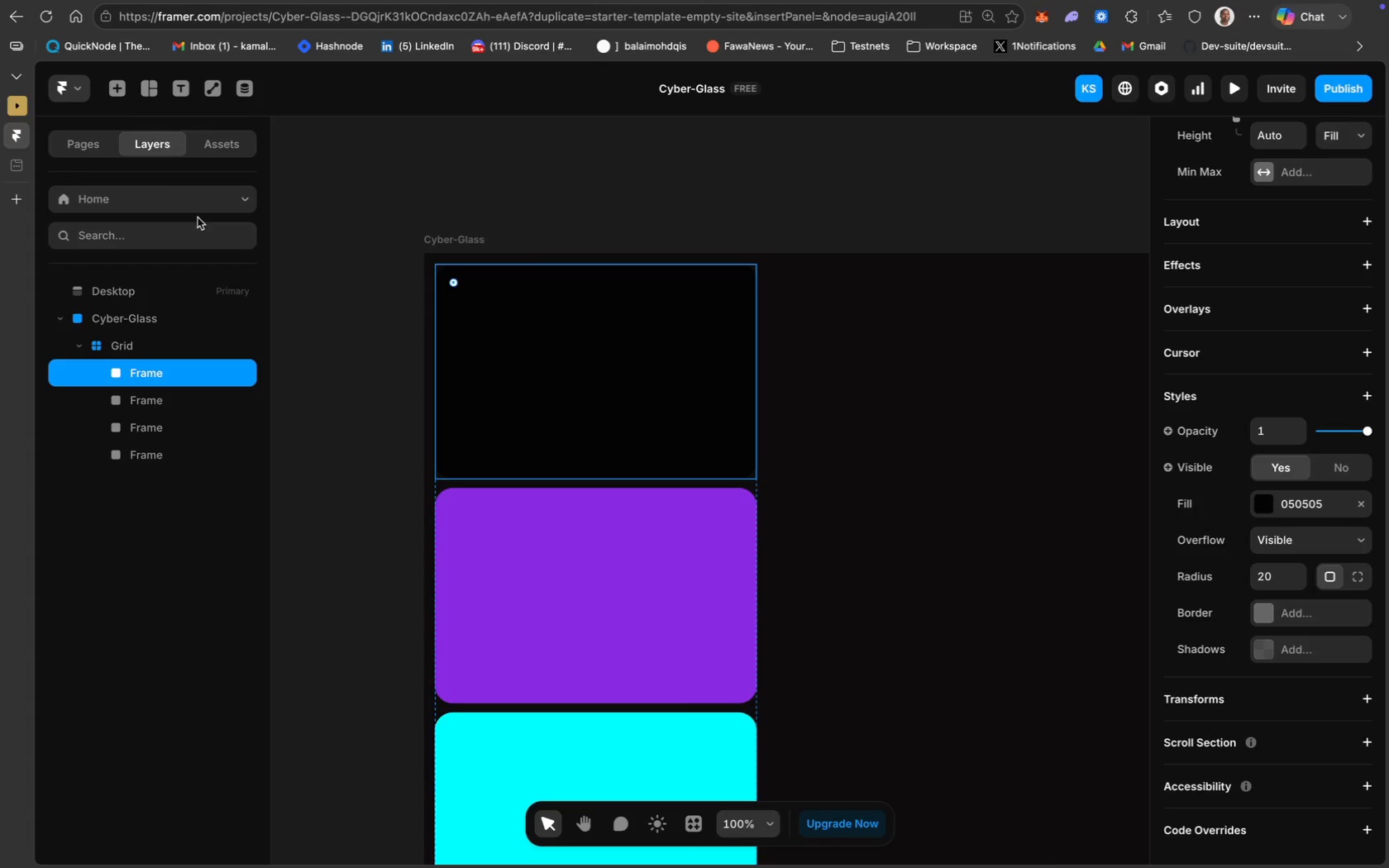 
wait(6.99)
 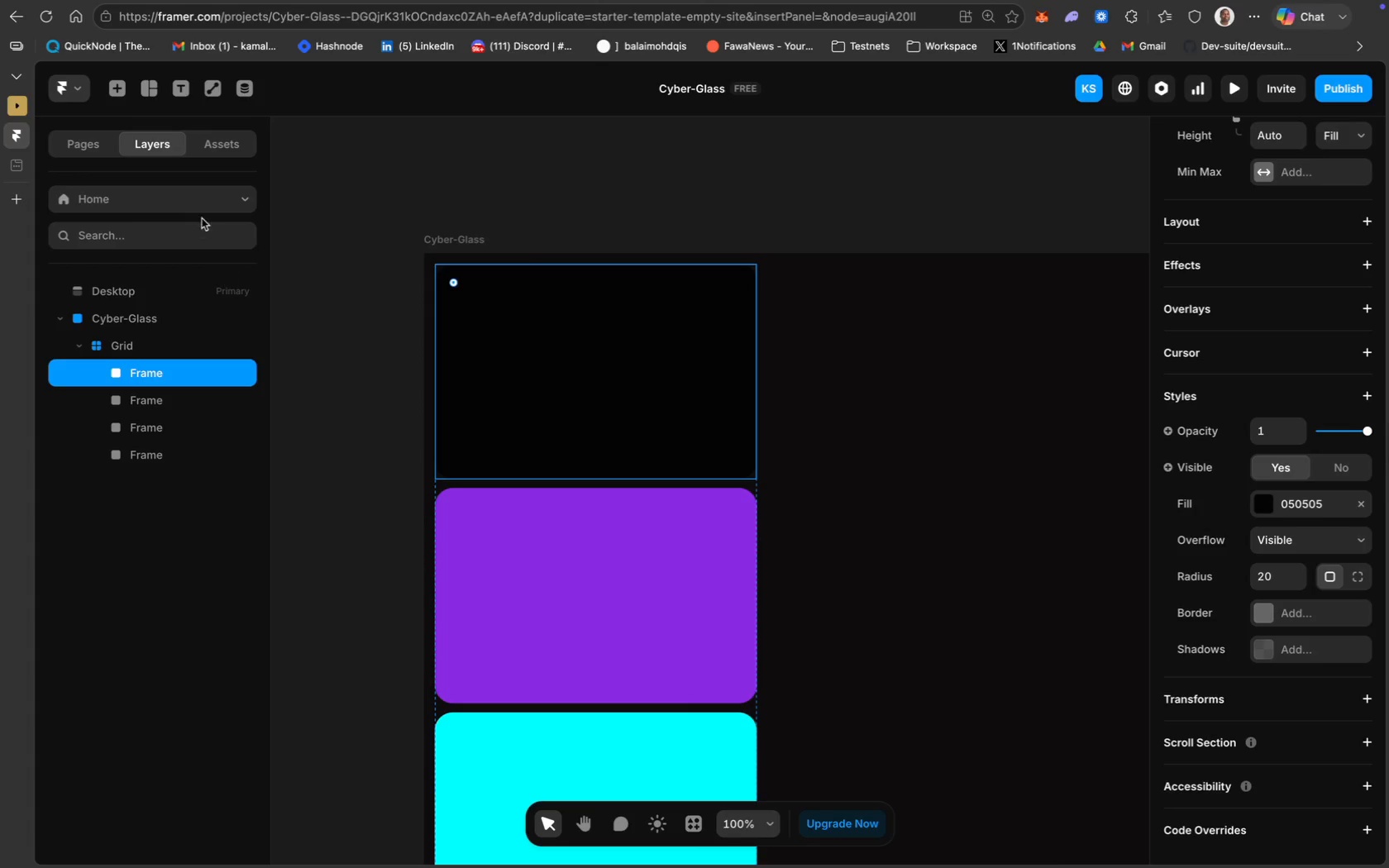 
left_click([150, 94])
 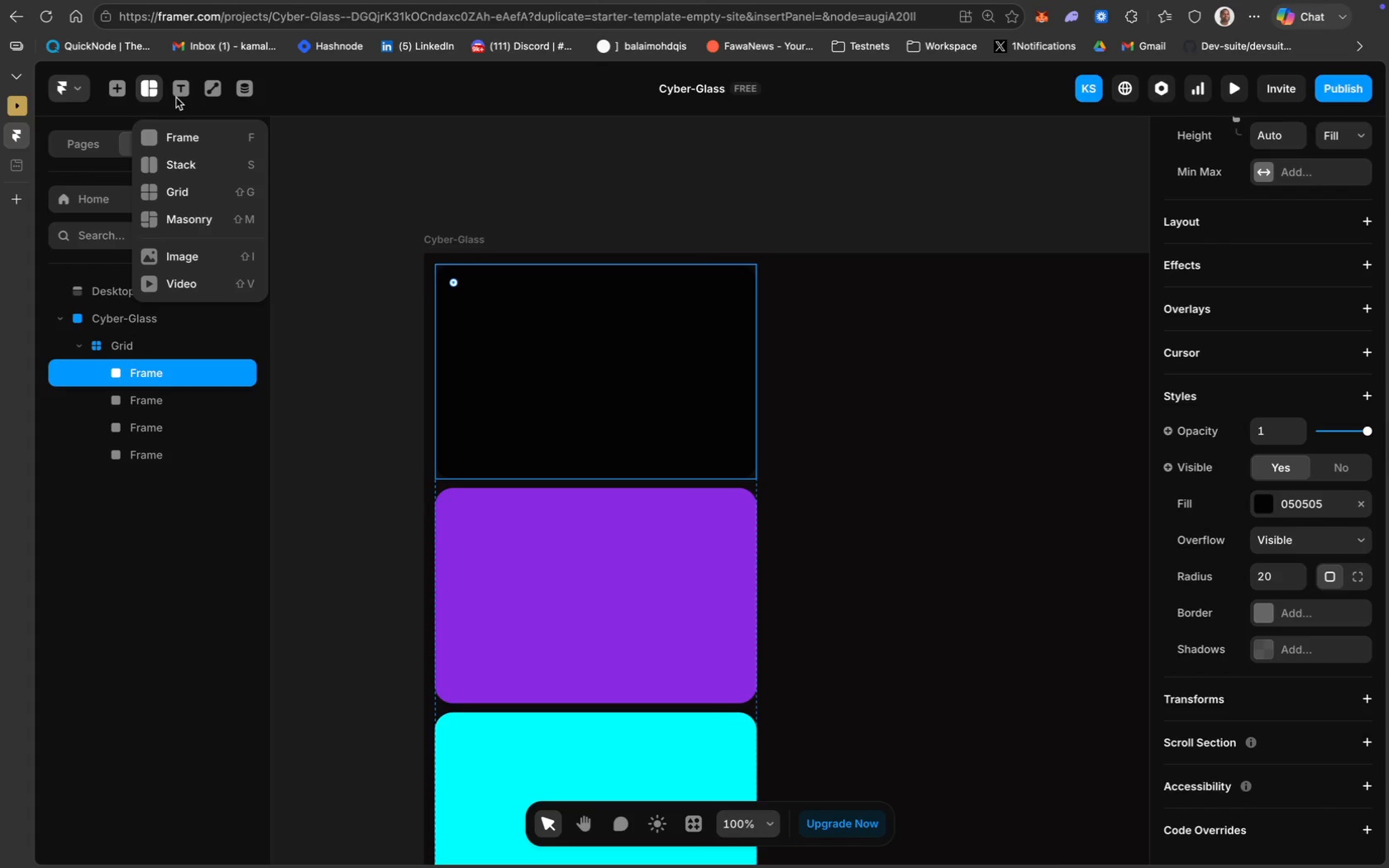 
mouse_move([174, 106])
 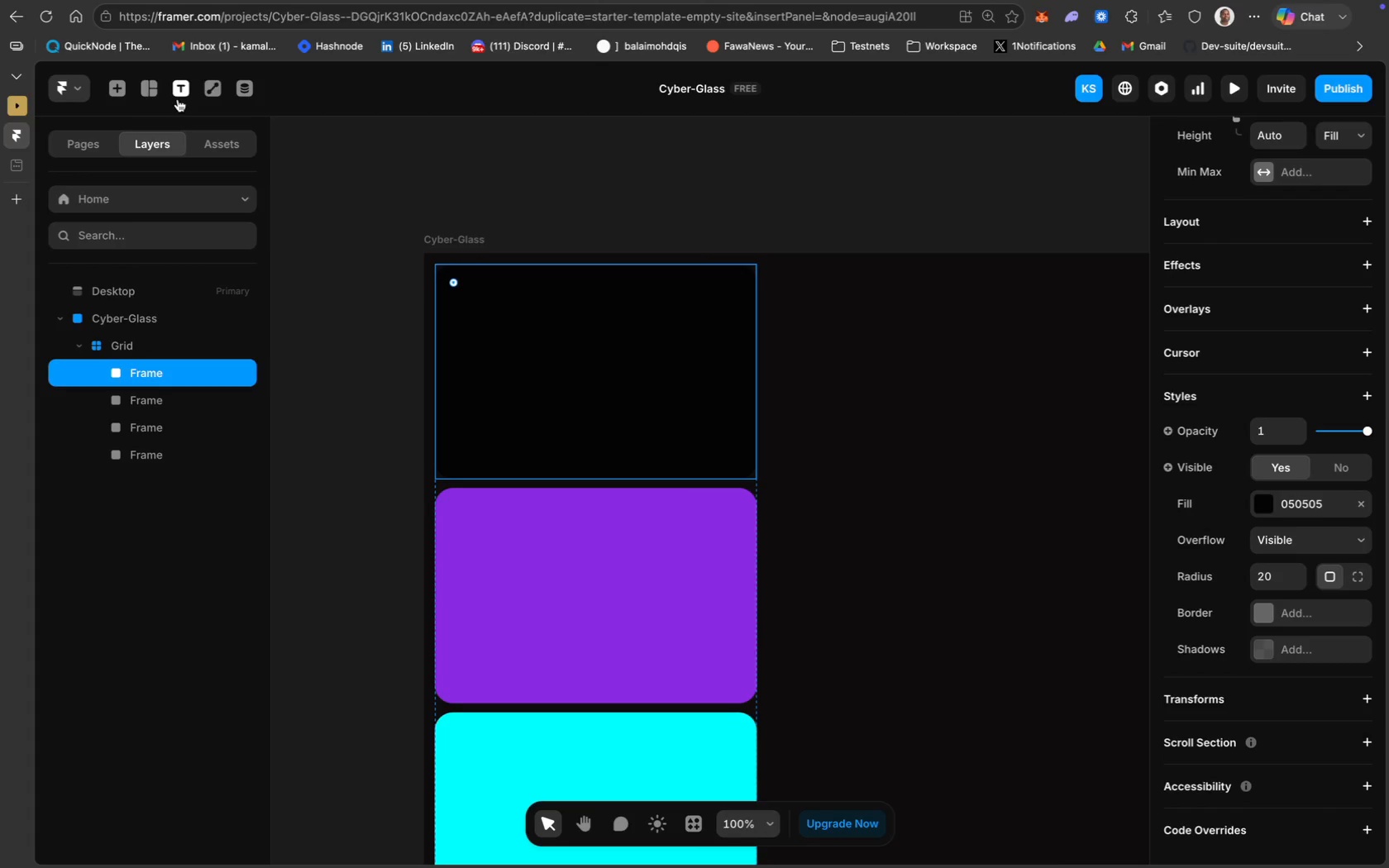 
left_click([184, 91])
 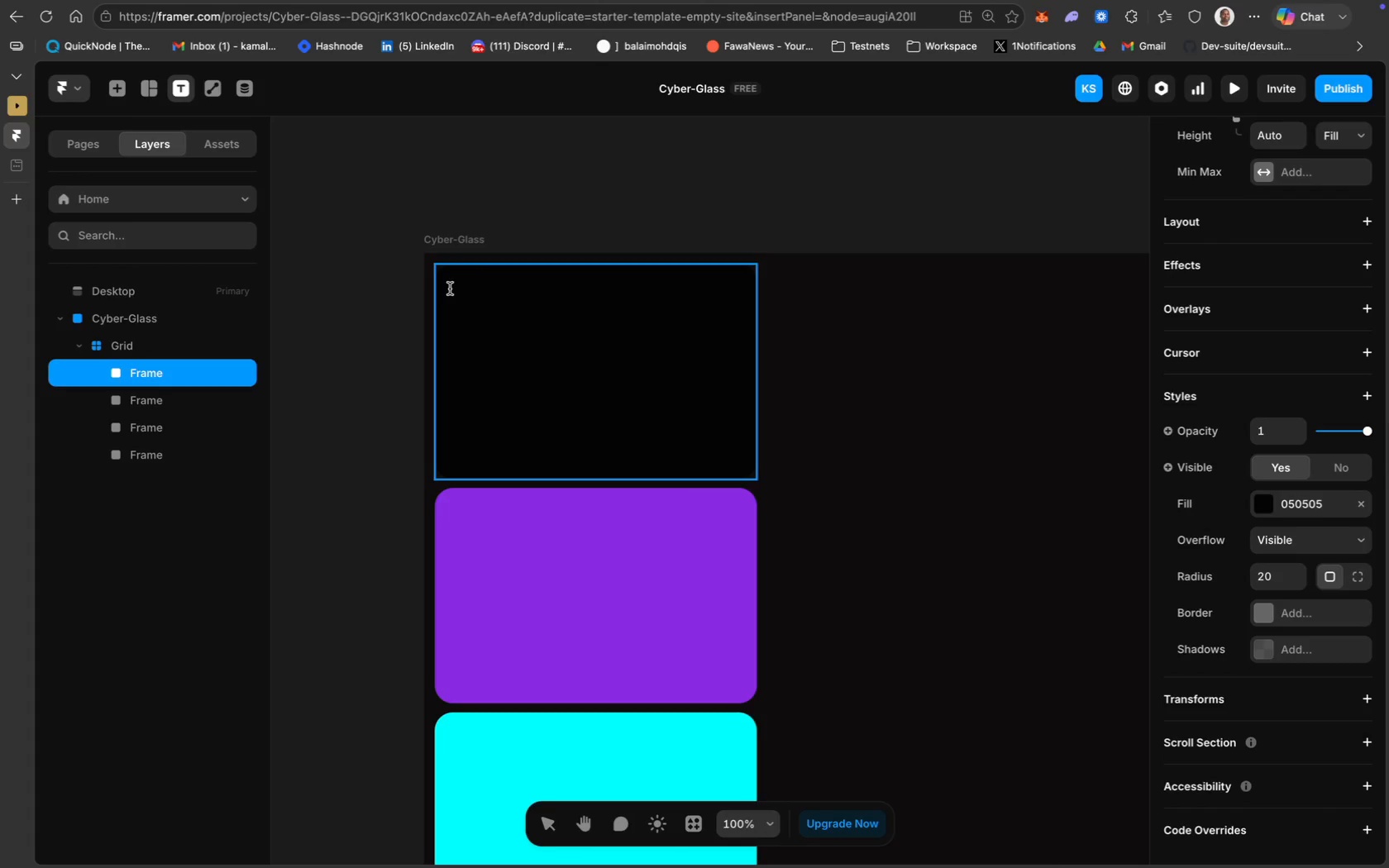 
type(Primary)
 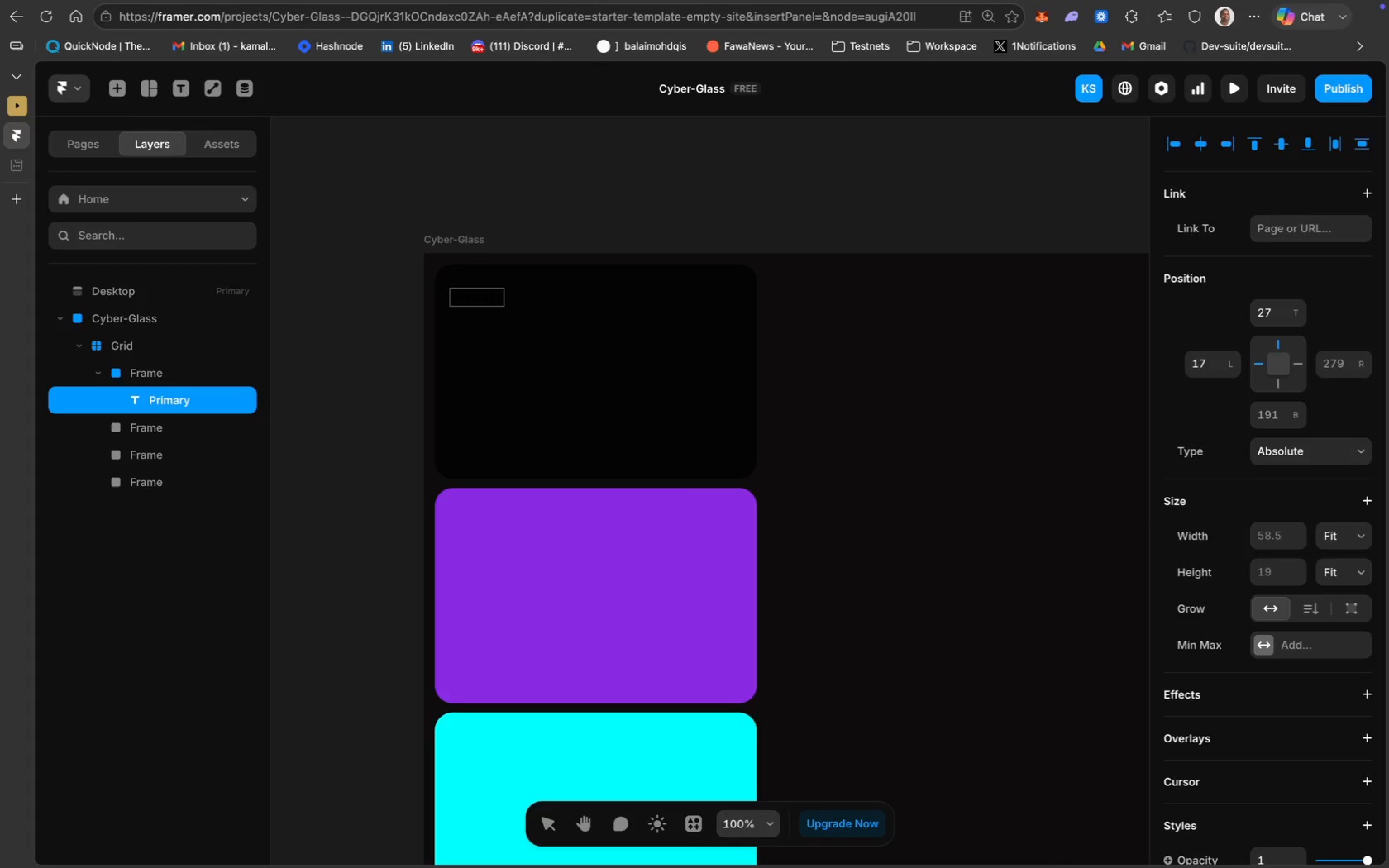 
key(Meta+CommandLeft)
 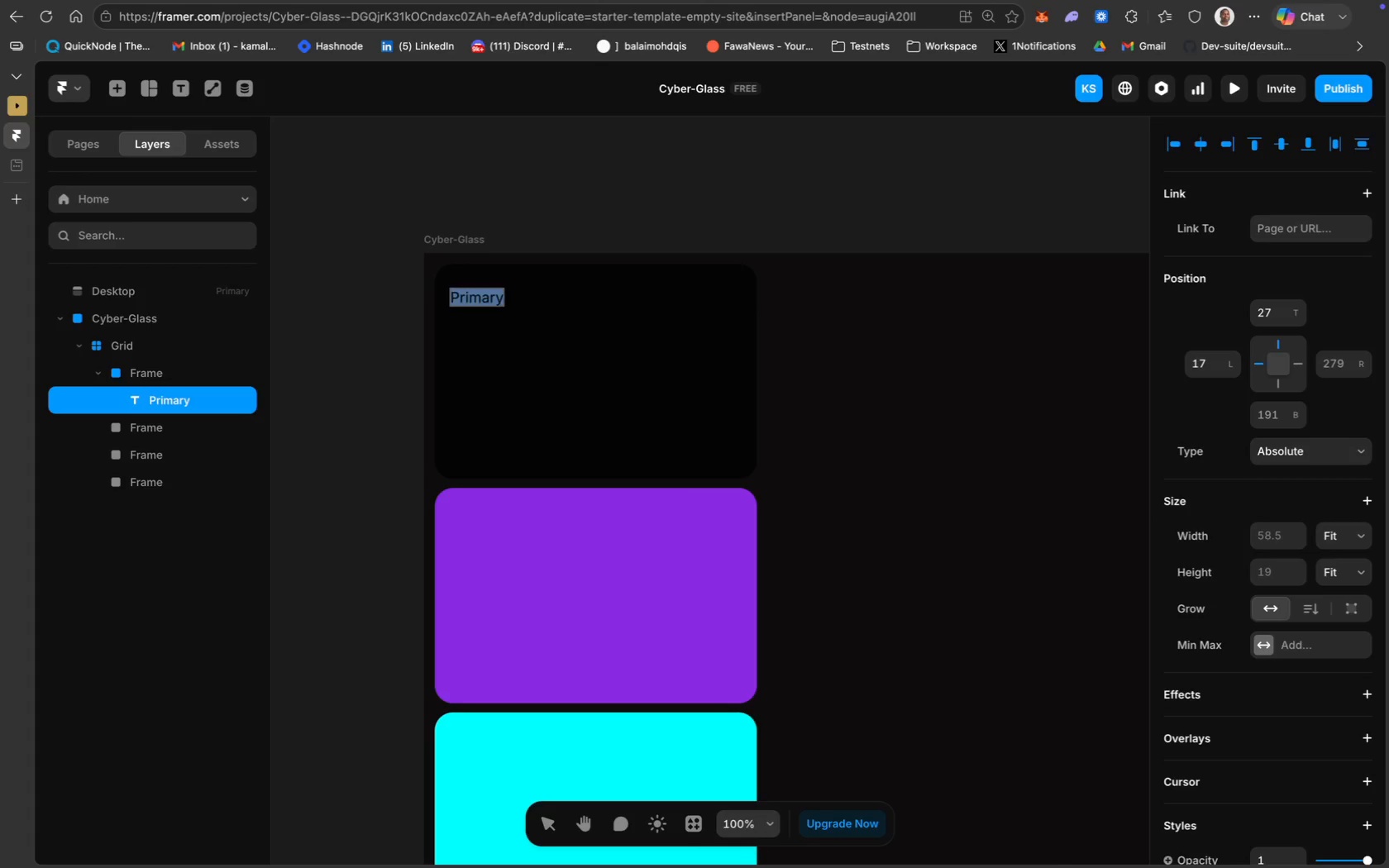 
key(Meta+A)
 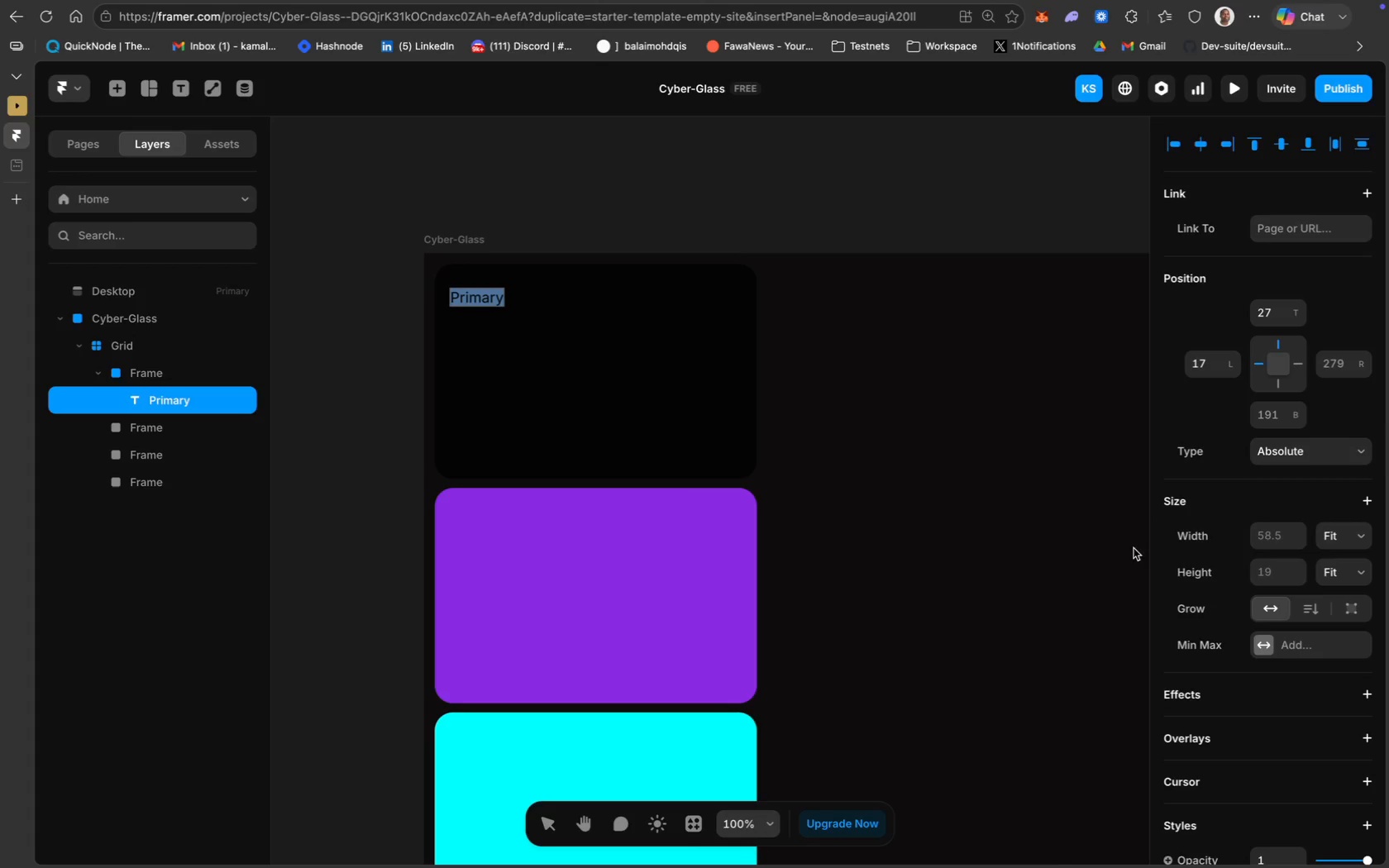 
scroll: coordinate [1249, 627], scroll_direction: down, amount: 63.0
 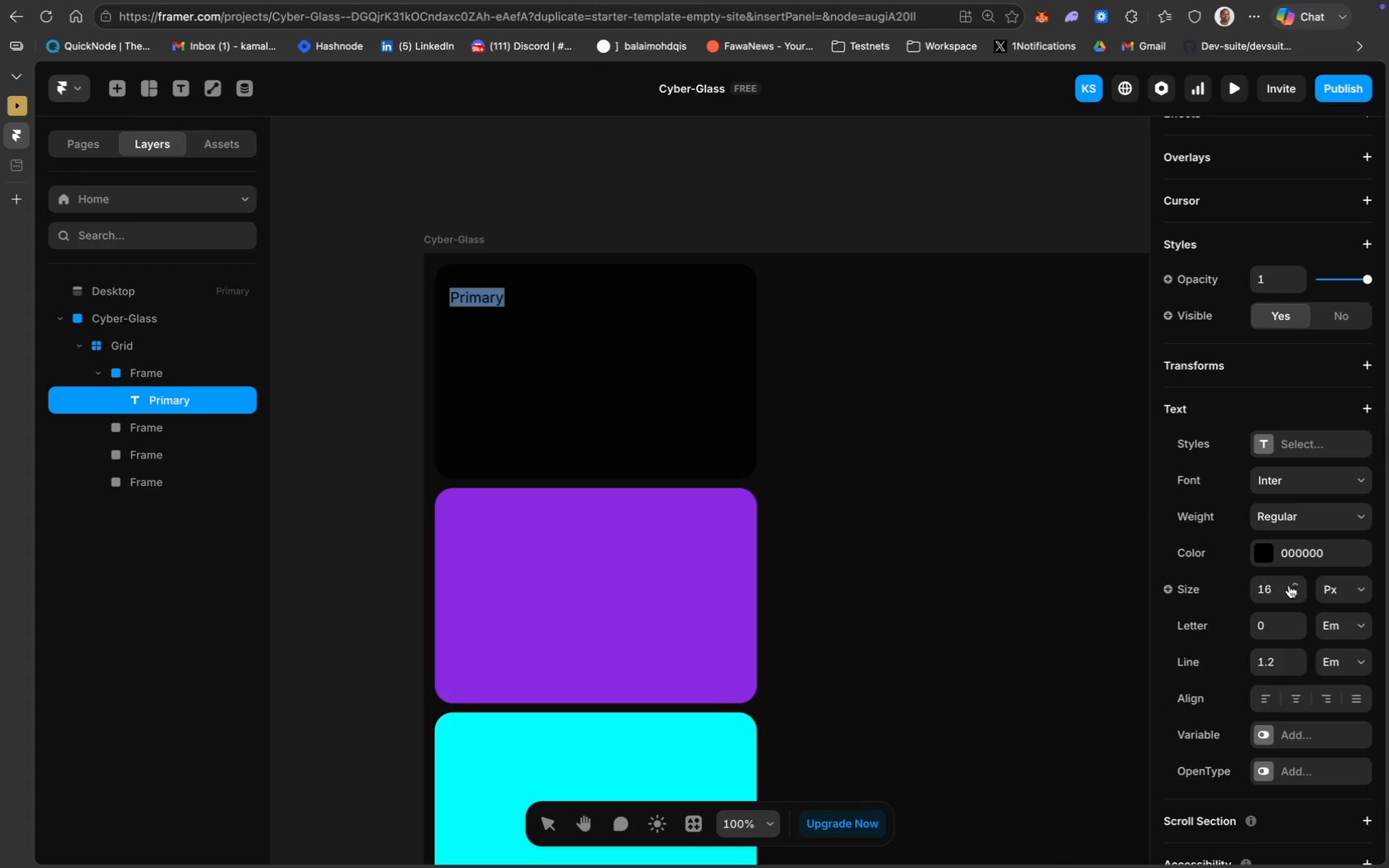 
left_click([1282, 556])
 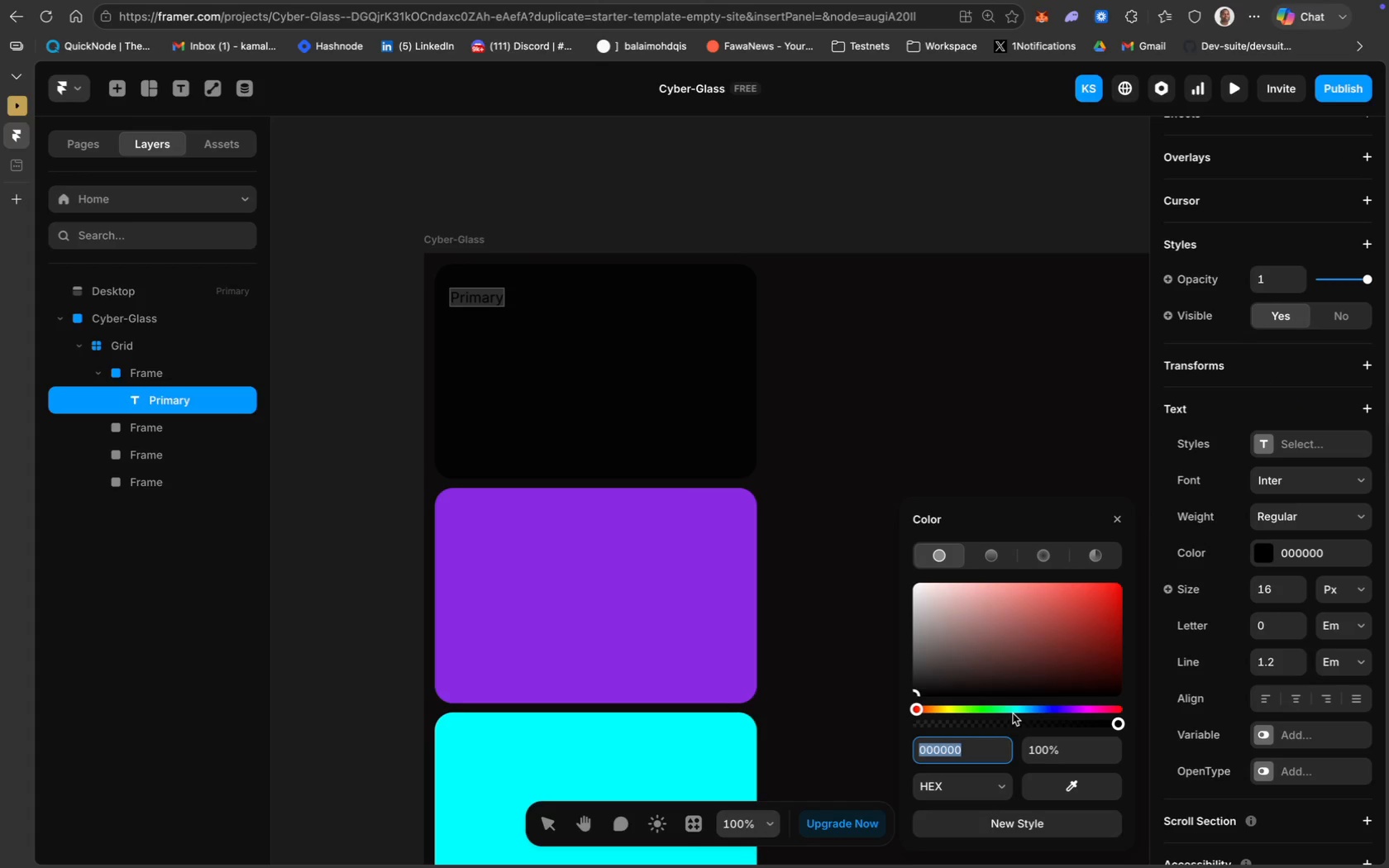 
type(fffff)
 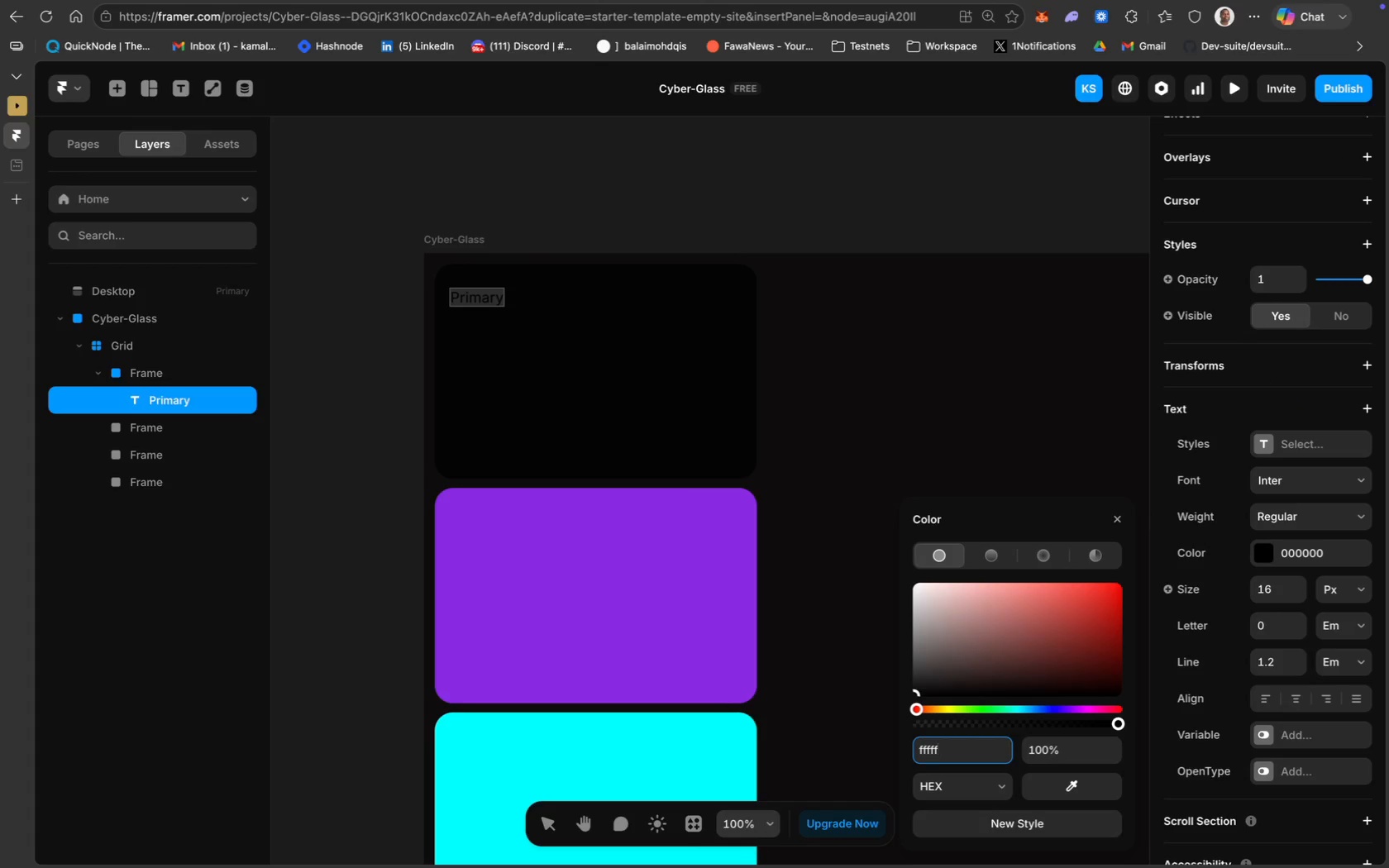 
key(F)
 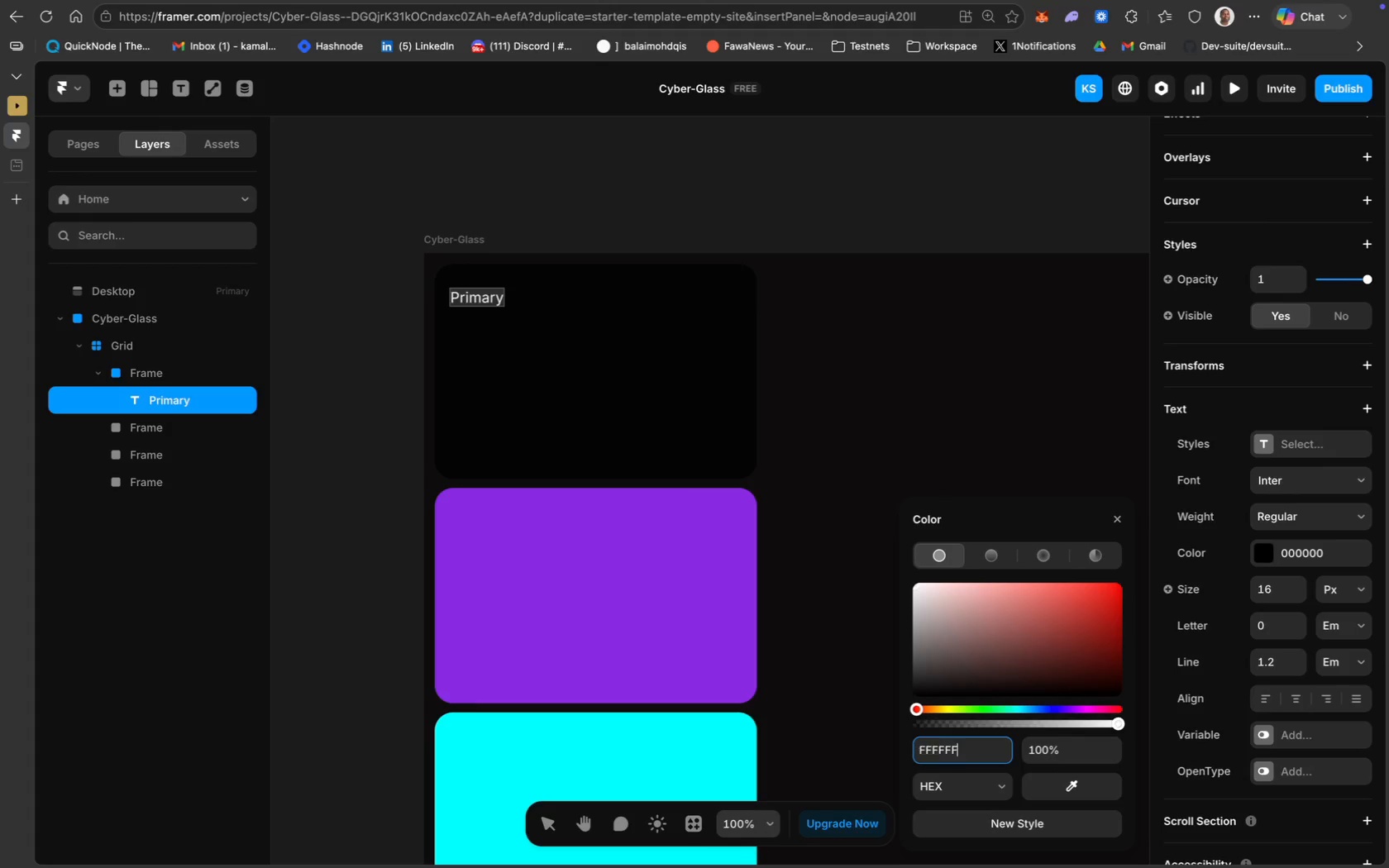 
key(Enter)
 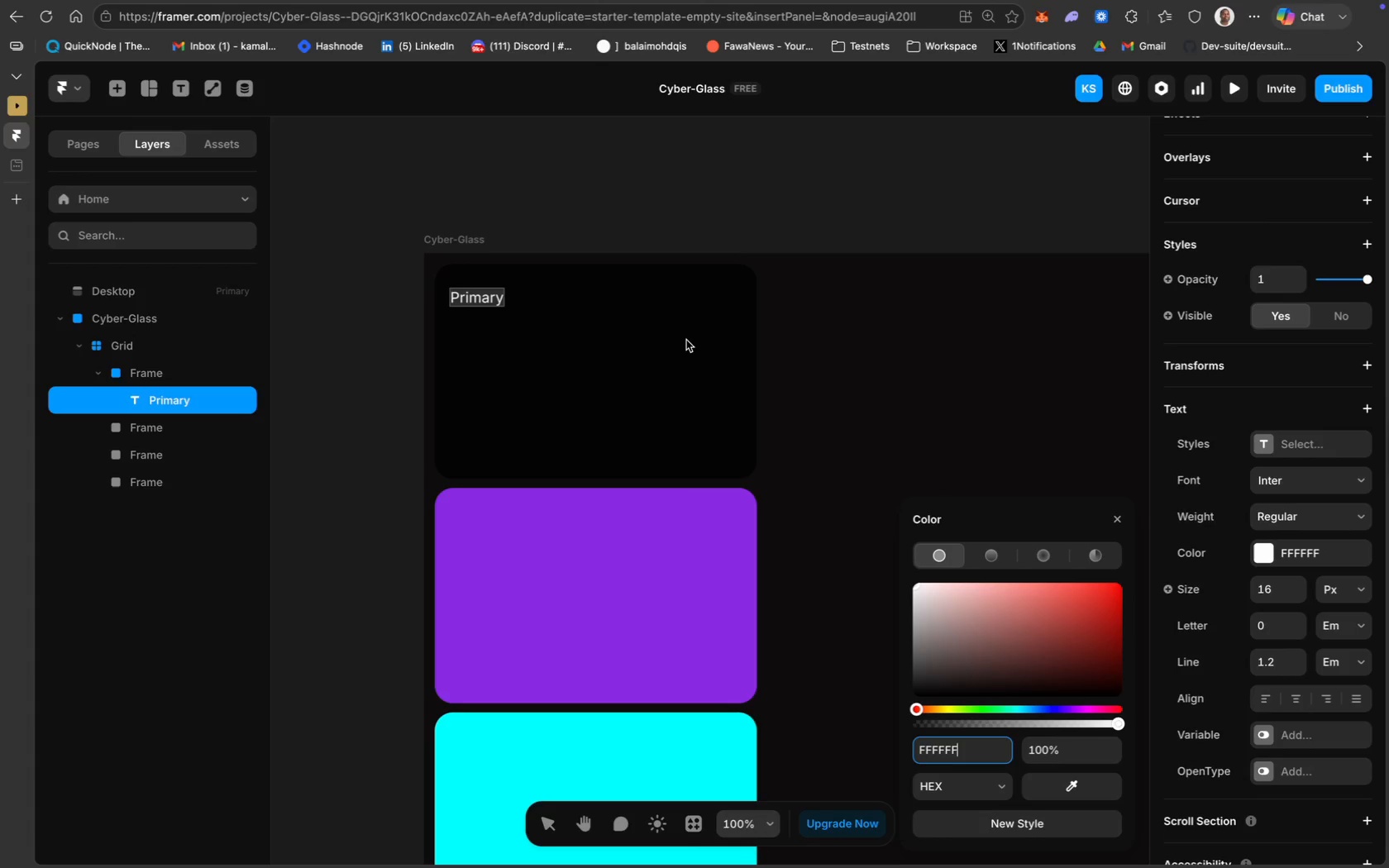 
left_click([714, 208])
 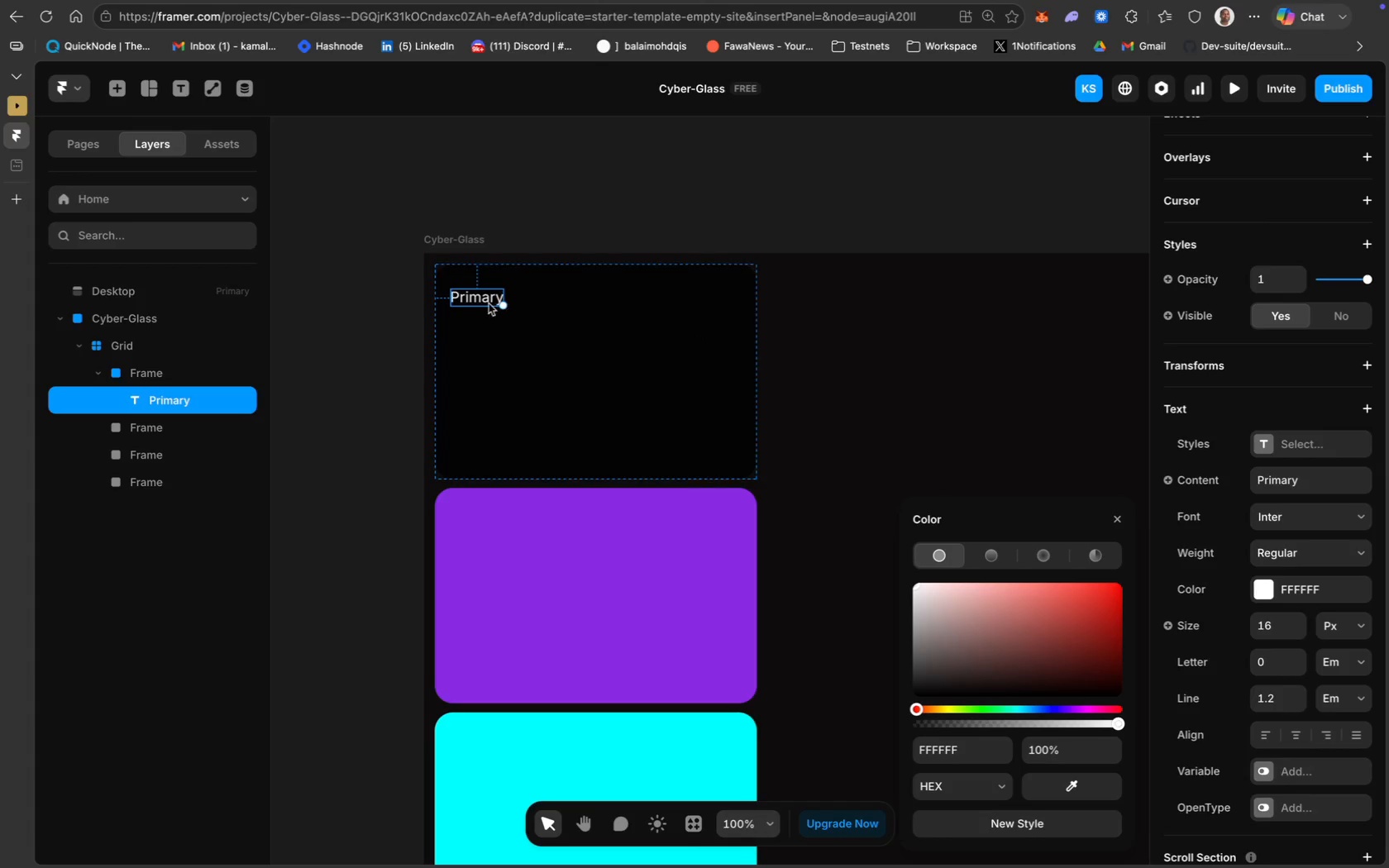 
key(Meta+D)
 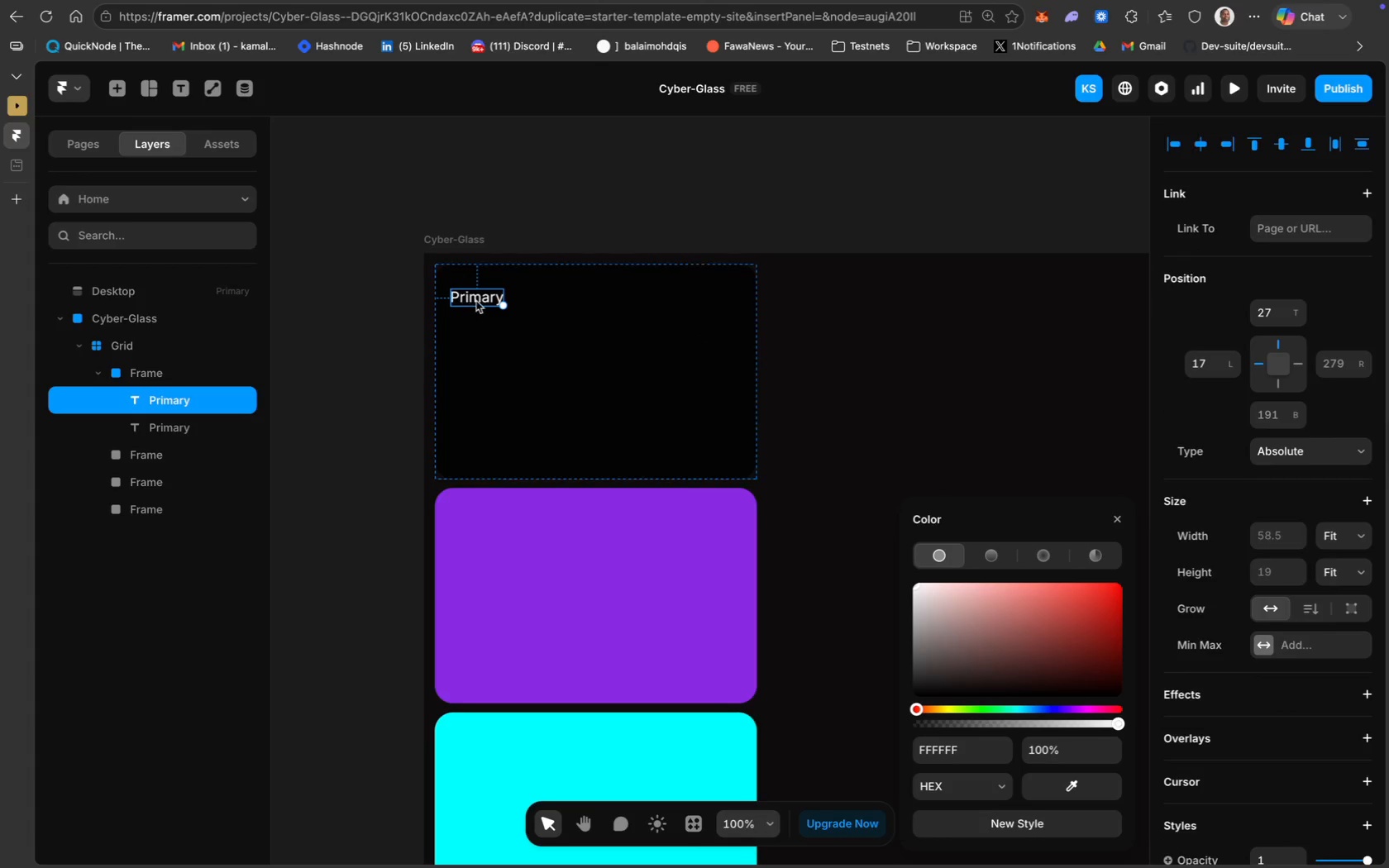 
left_click_drag(start_coordinate=[476, 301], to_coordinate=[713, 303])
 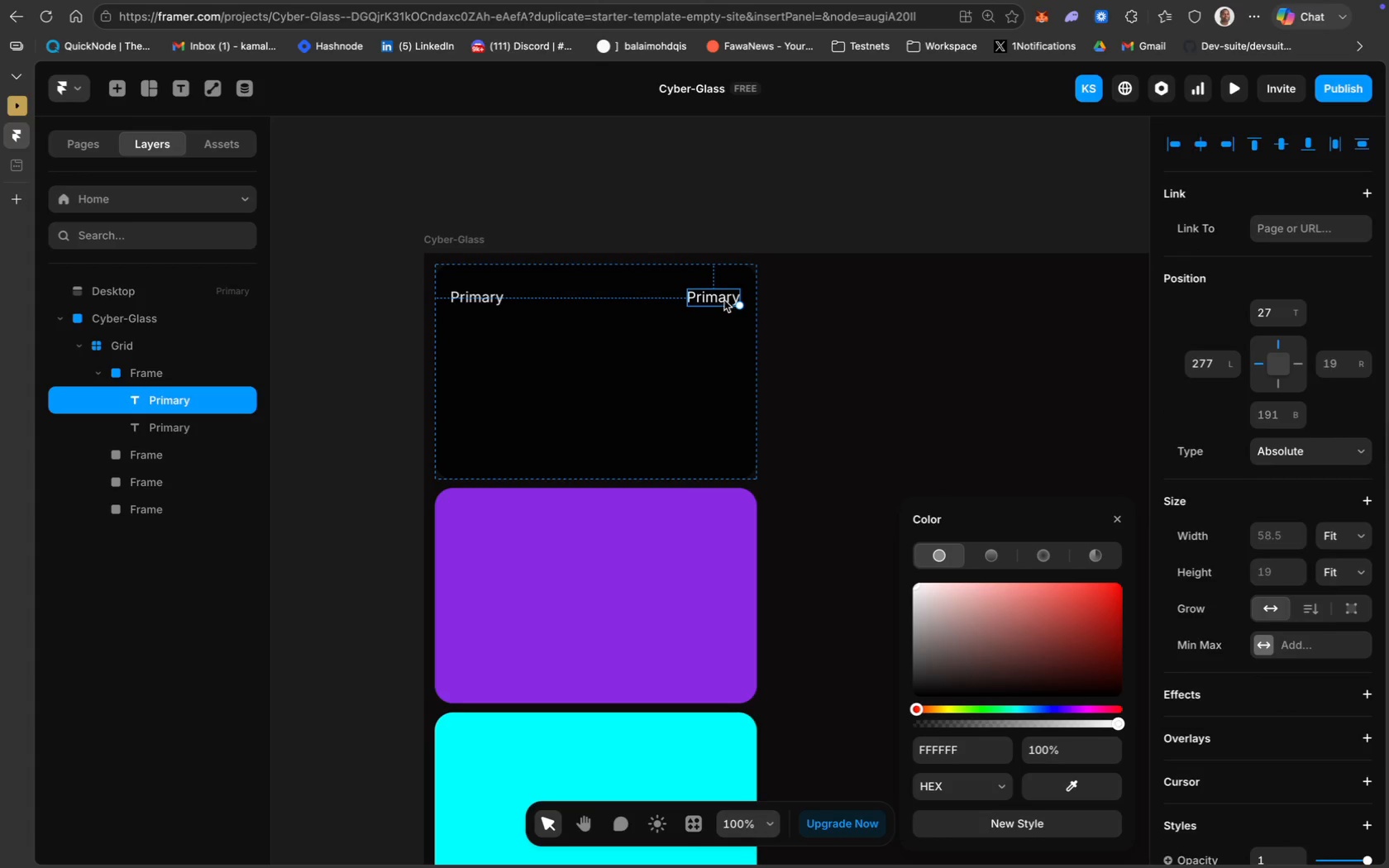 
double_click([724, 299])
 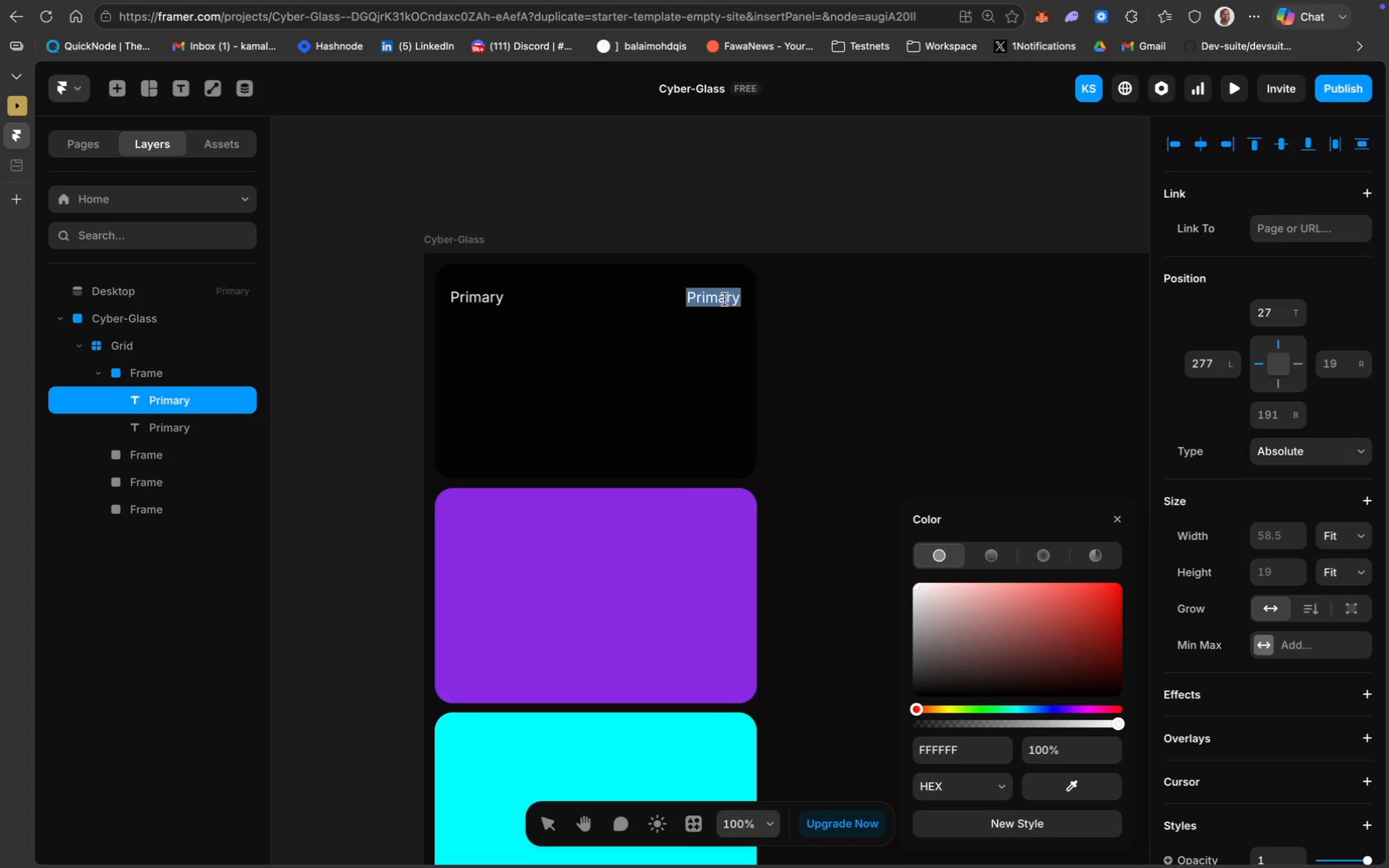 
left_click([730, 297])
 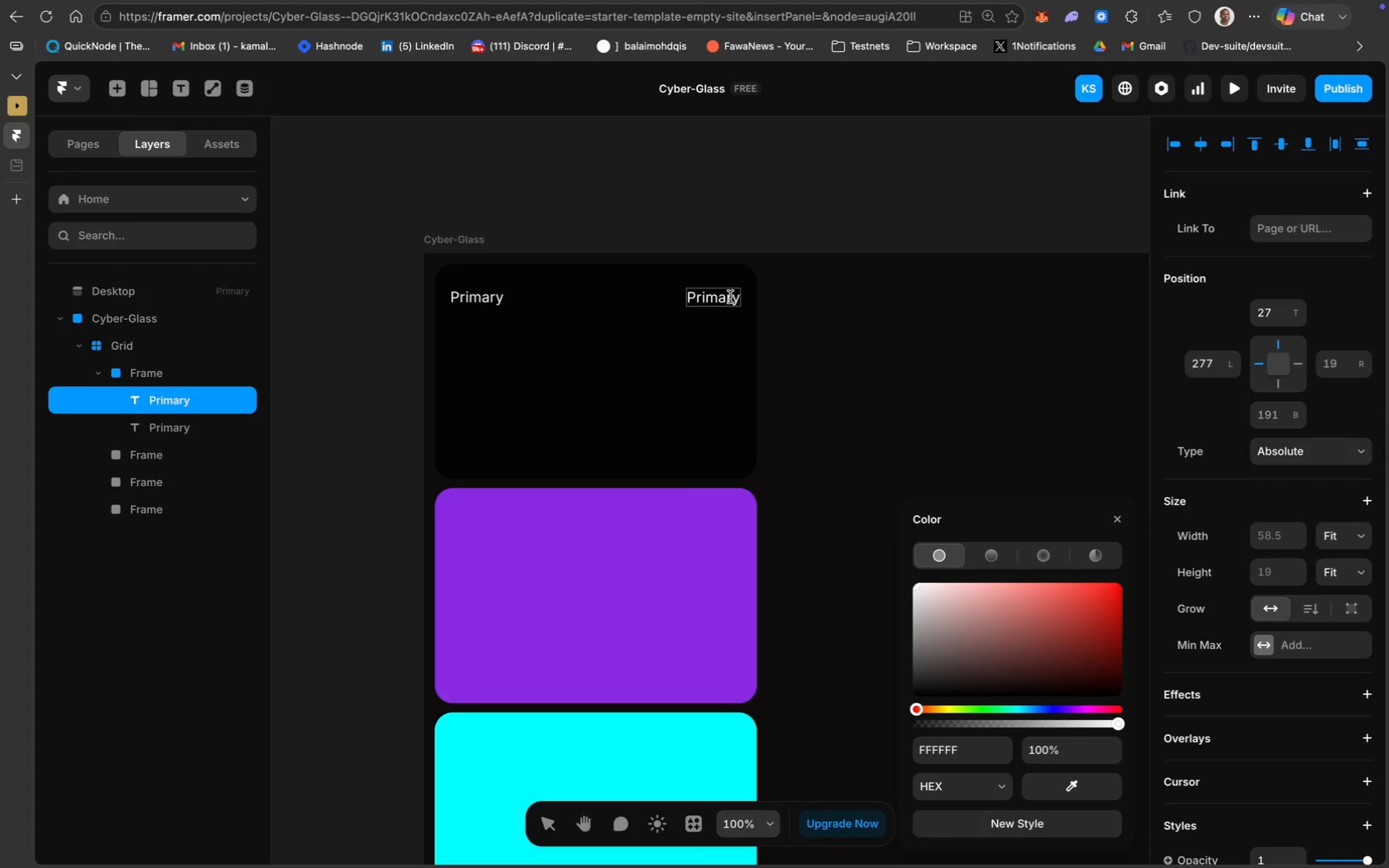 
key(Meta+CommandLeft)
 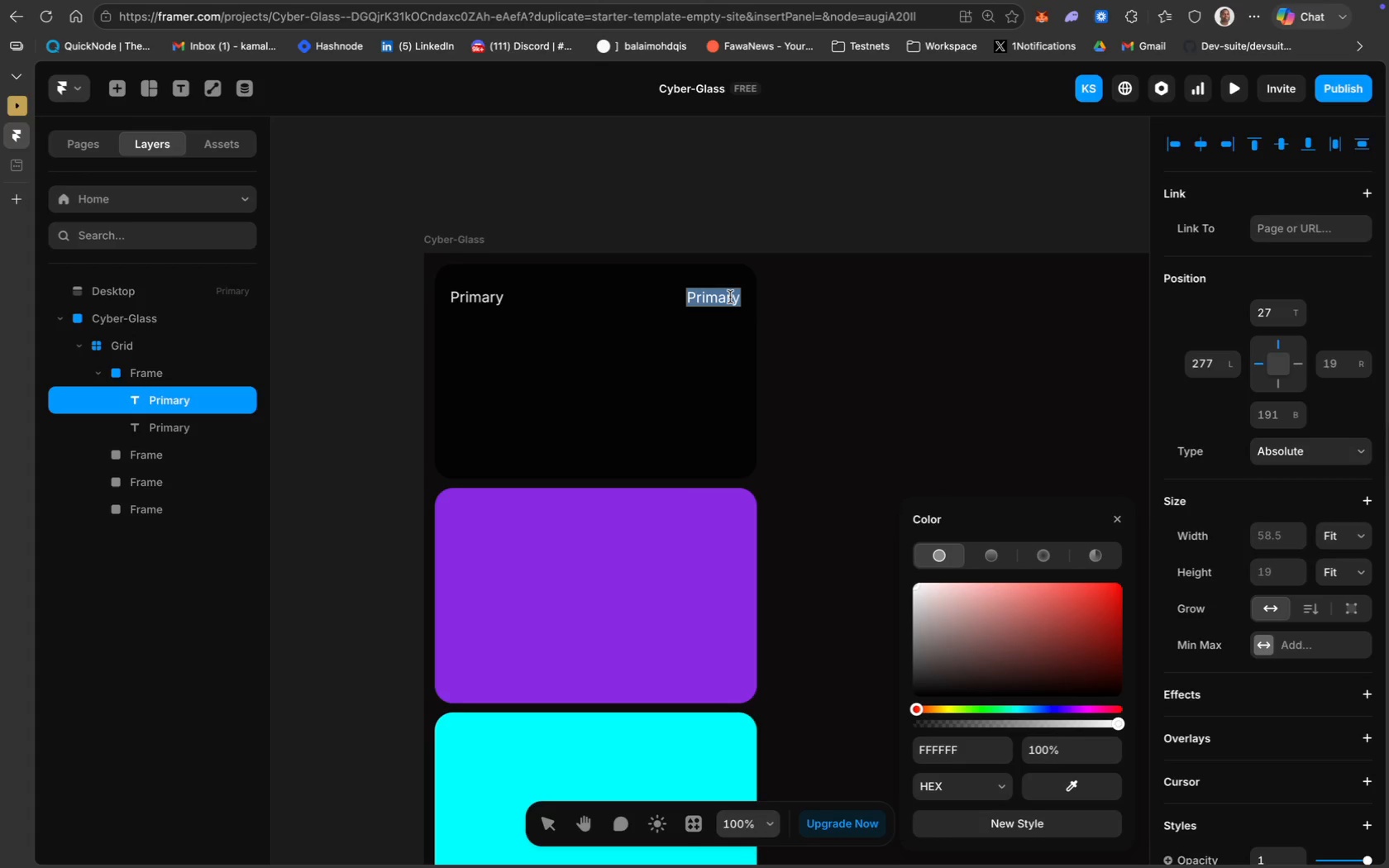 
key(Meta+A)
 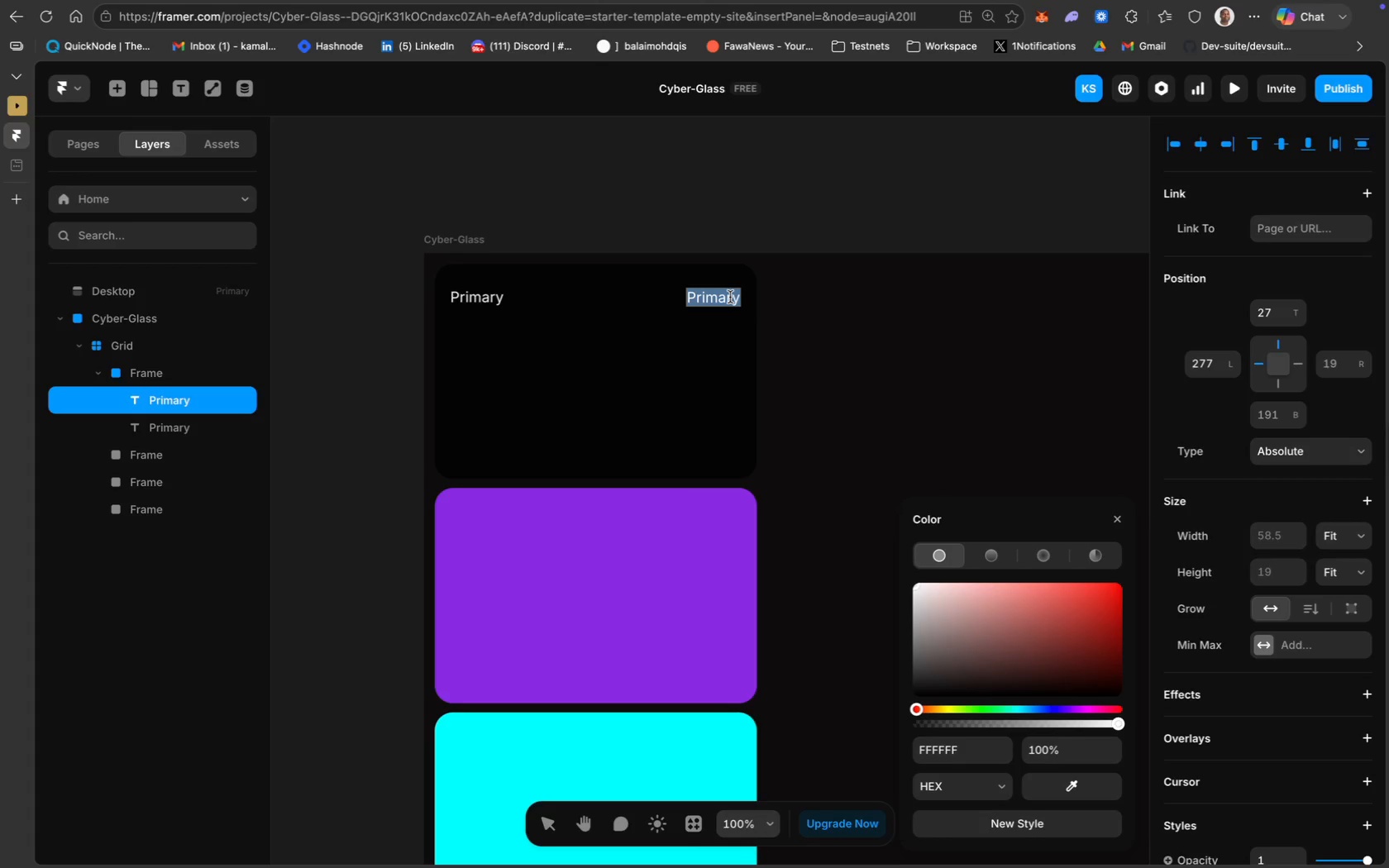 
type(#050505)
 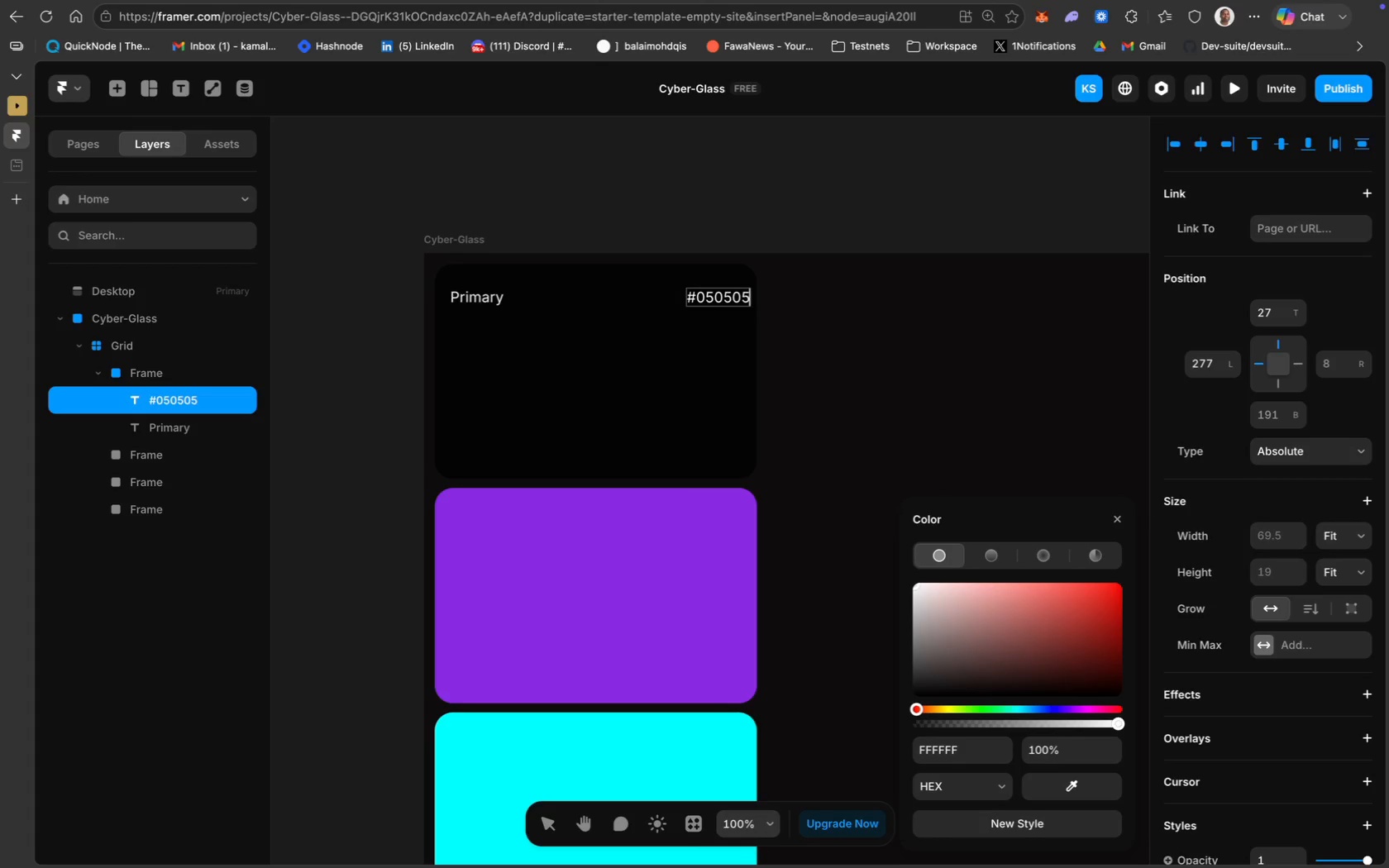 
left_click([861, 274])
 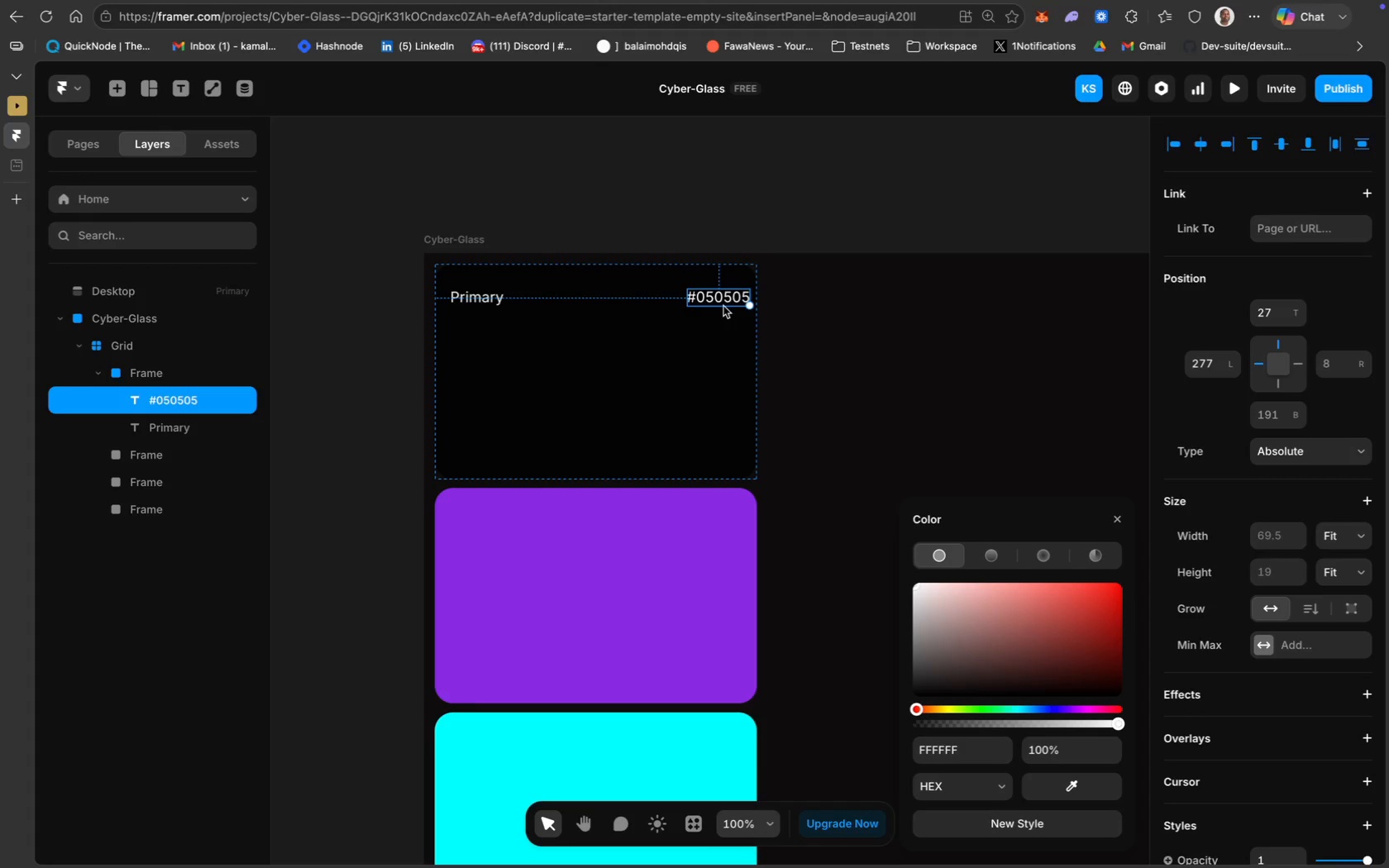 
left_click_drag(start_coordinate=[722, 303], to_coordinate=[714, 303])
 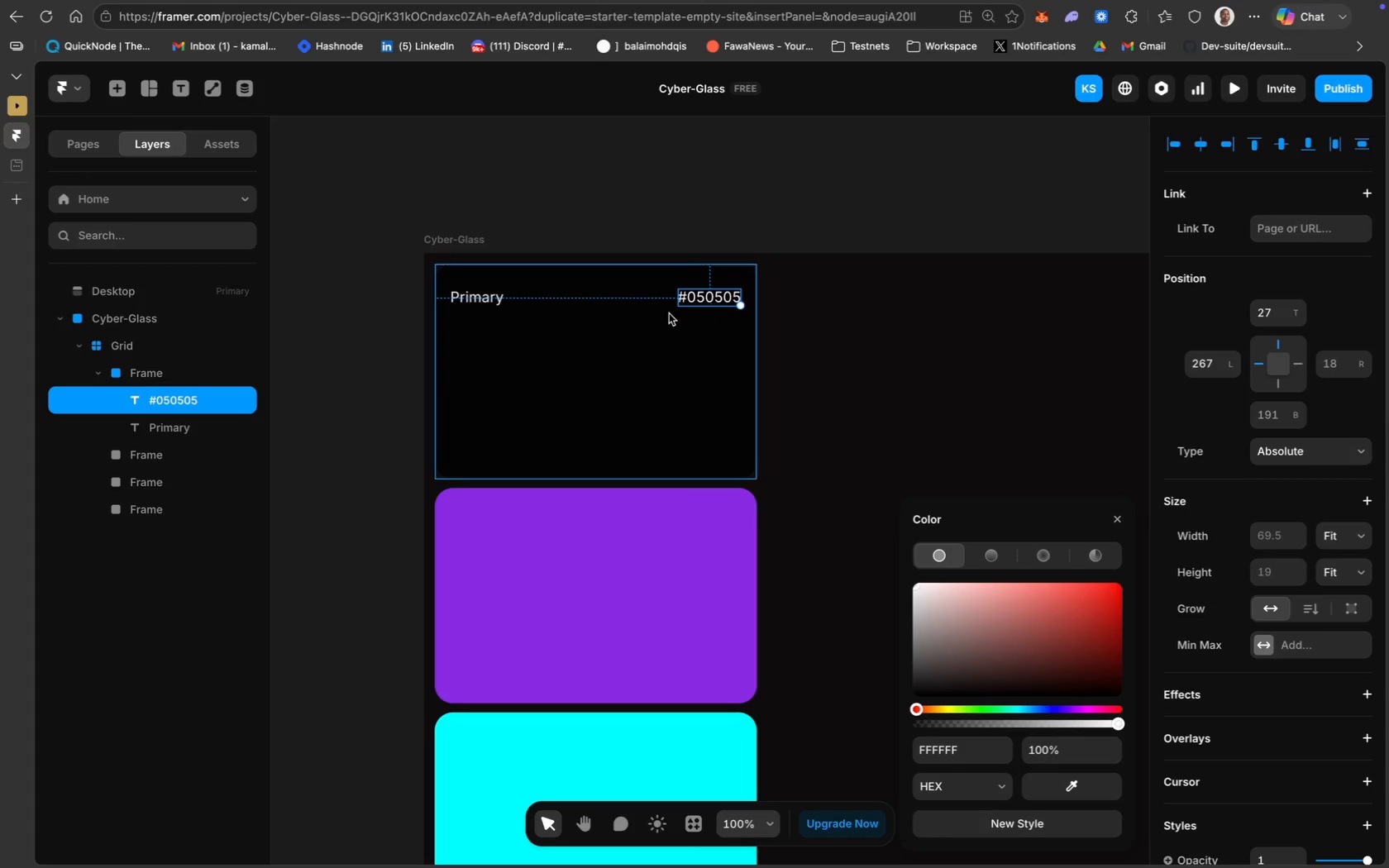 
hold_key(key=ShiftLeft, duration=0.94)
left_click([492, 300])
 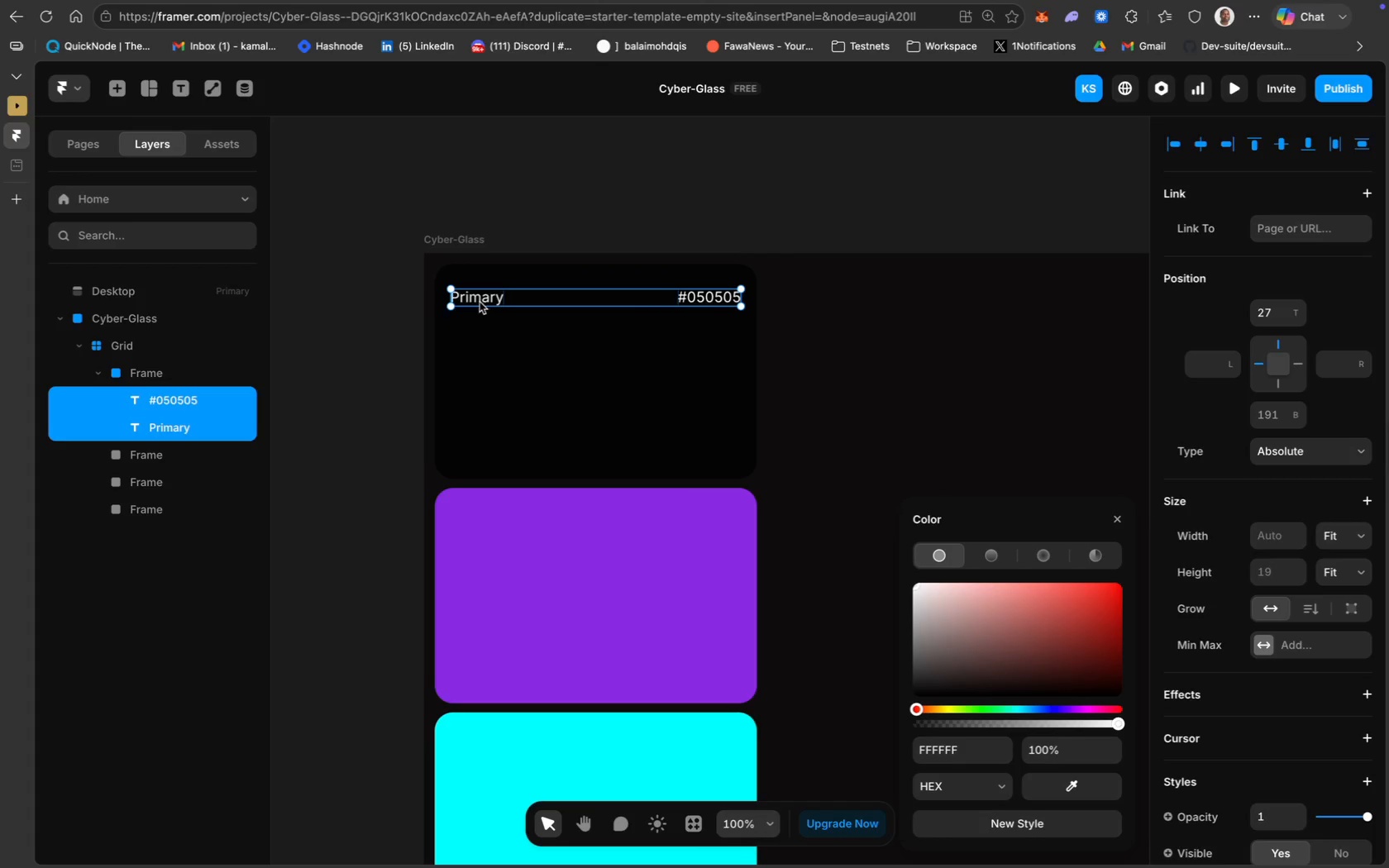 
right_click([474, 298])
 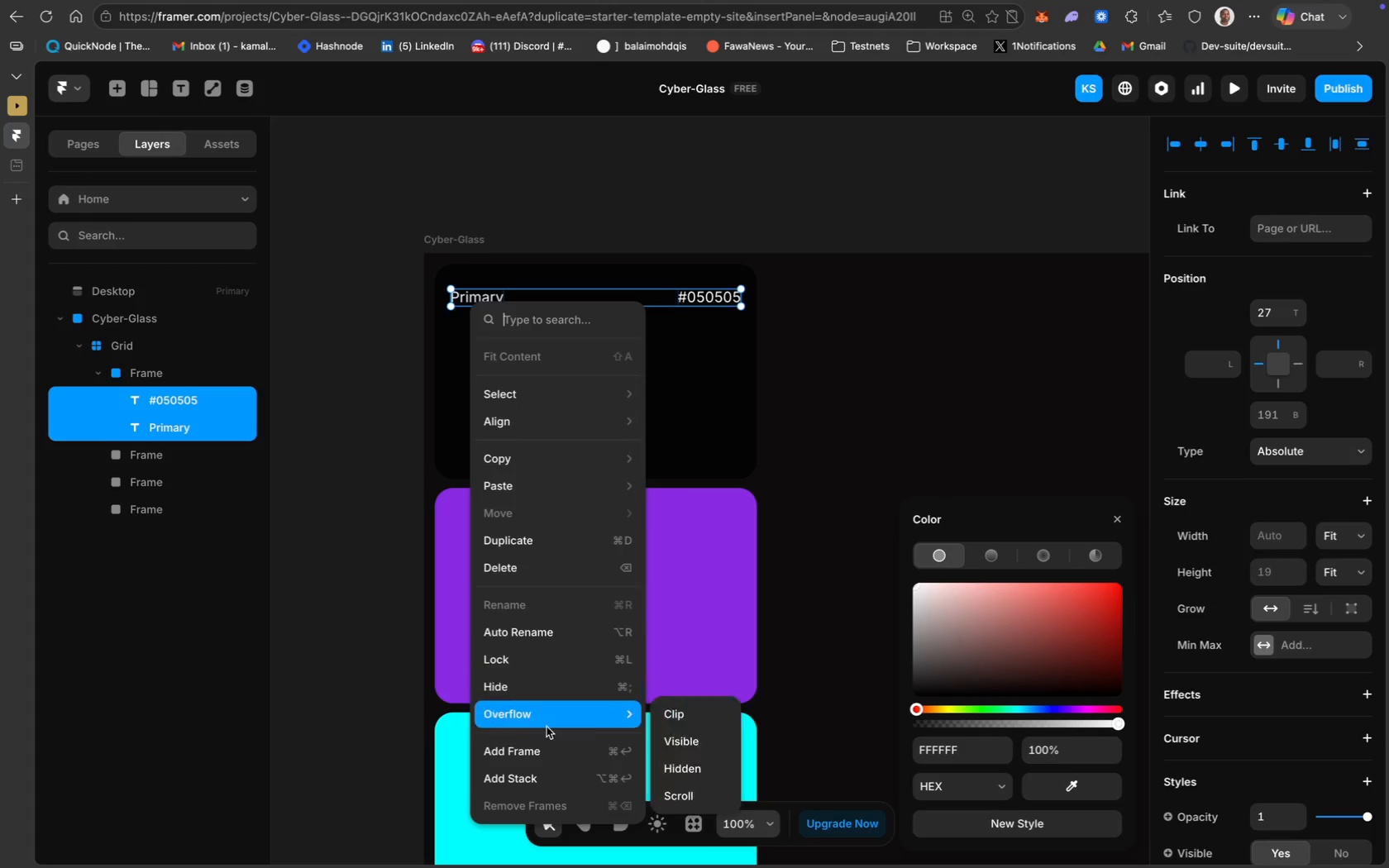 
left_click([547, 751])
 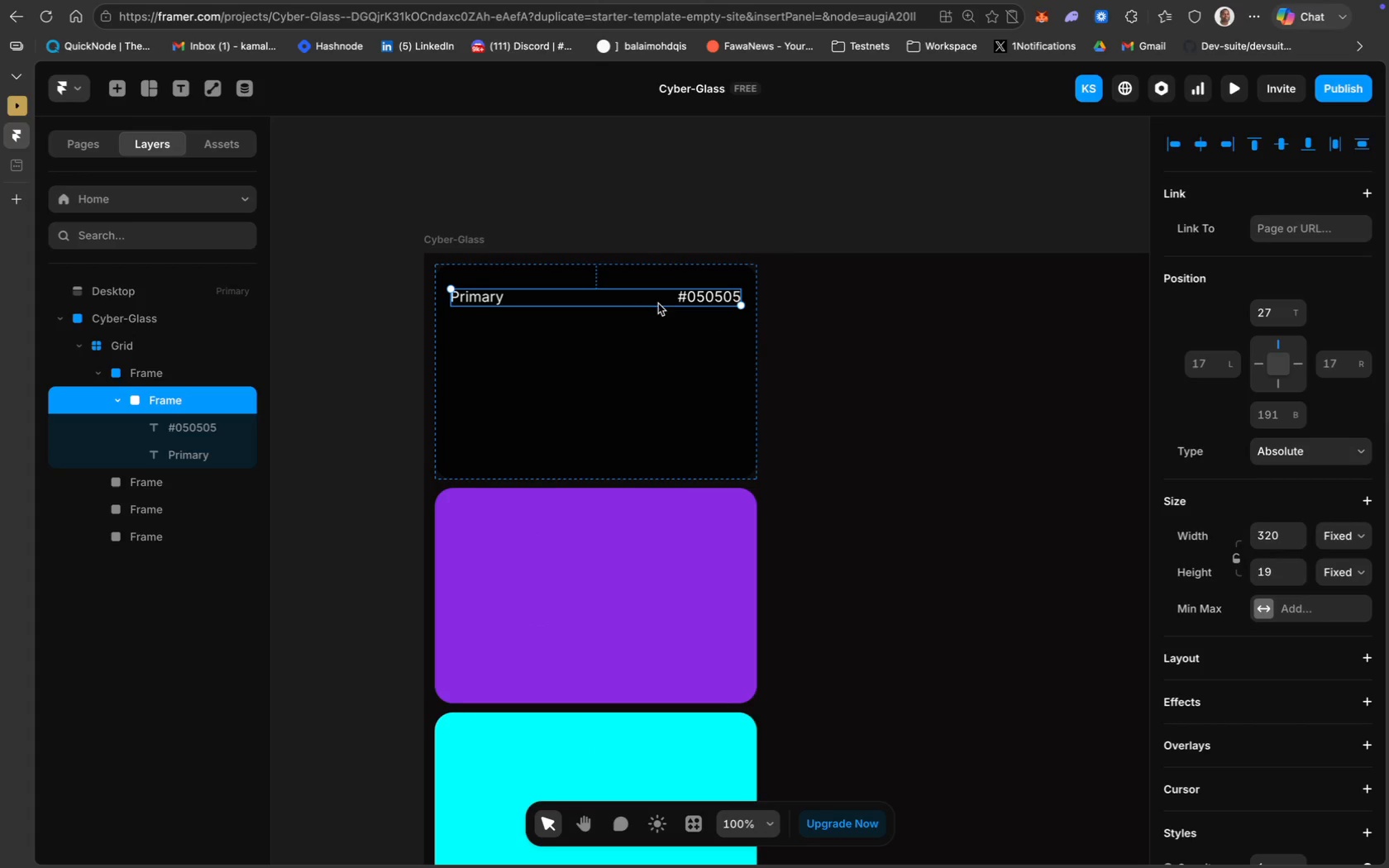 
scroll: coordinate [585, 337], scroll_direction: up, amount: 11.0
 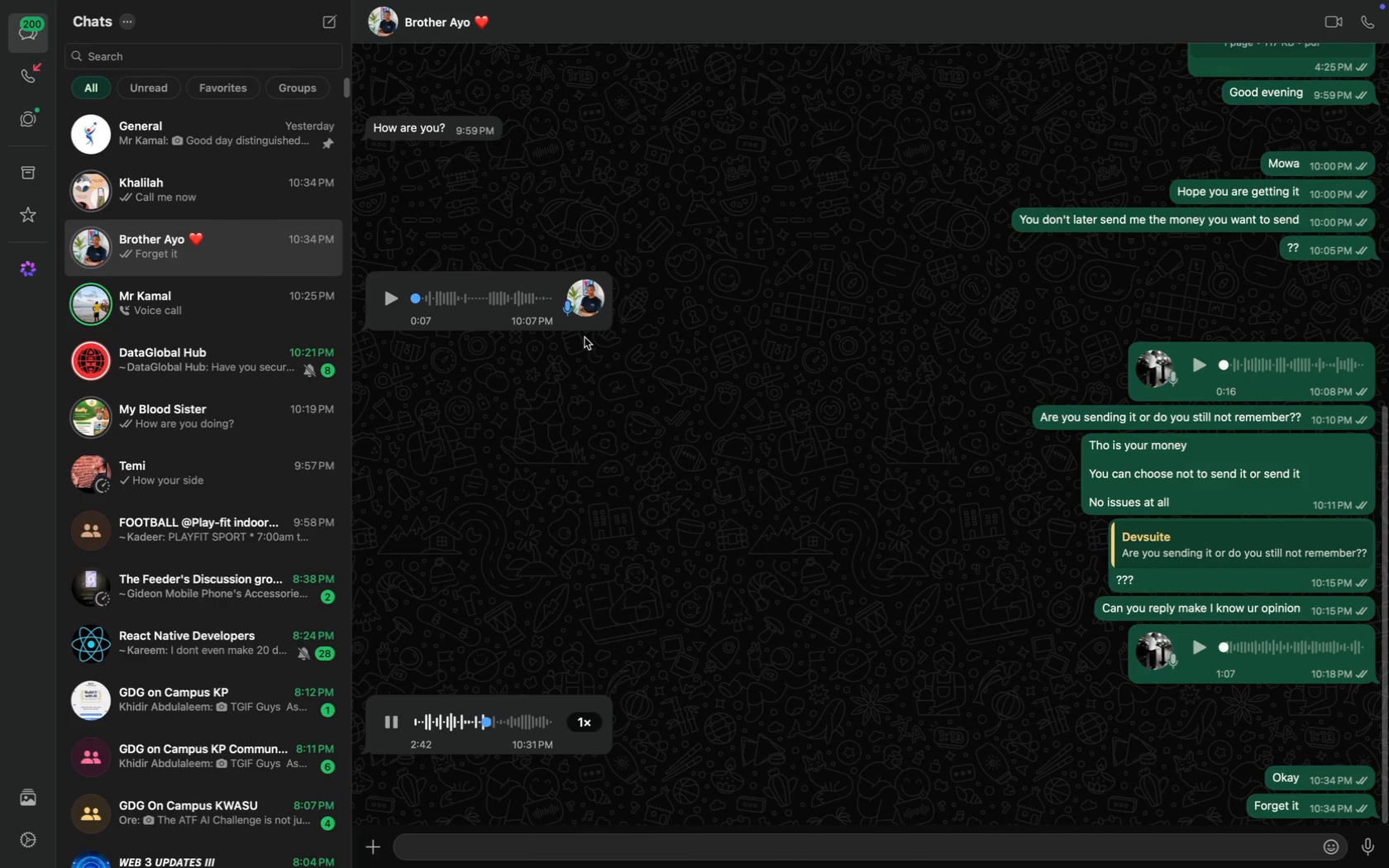 
key(CapsLock)
 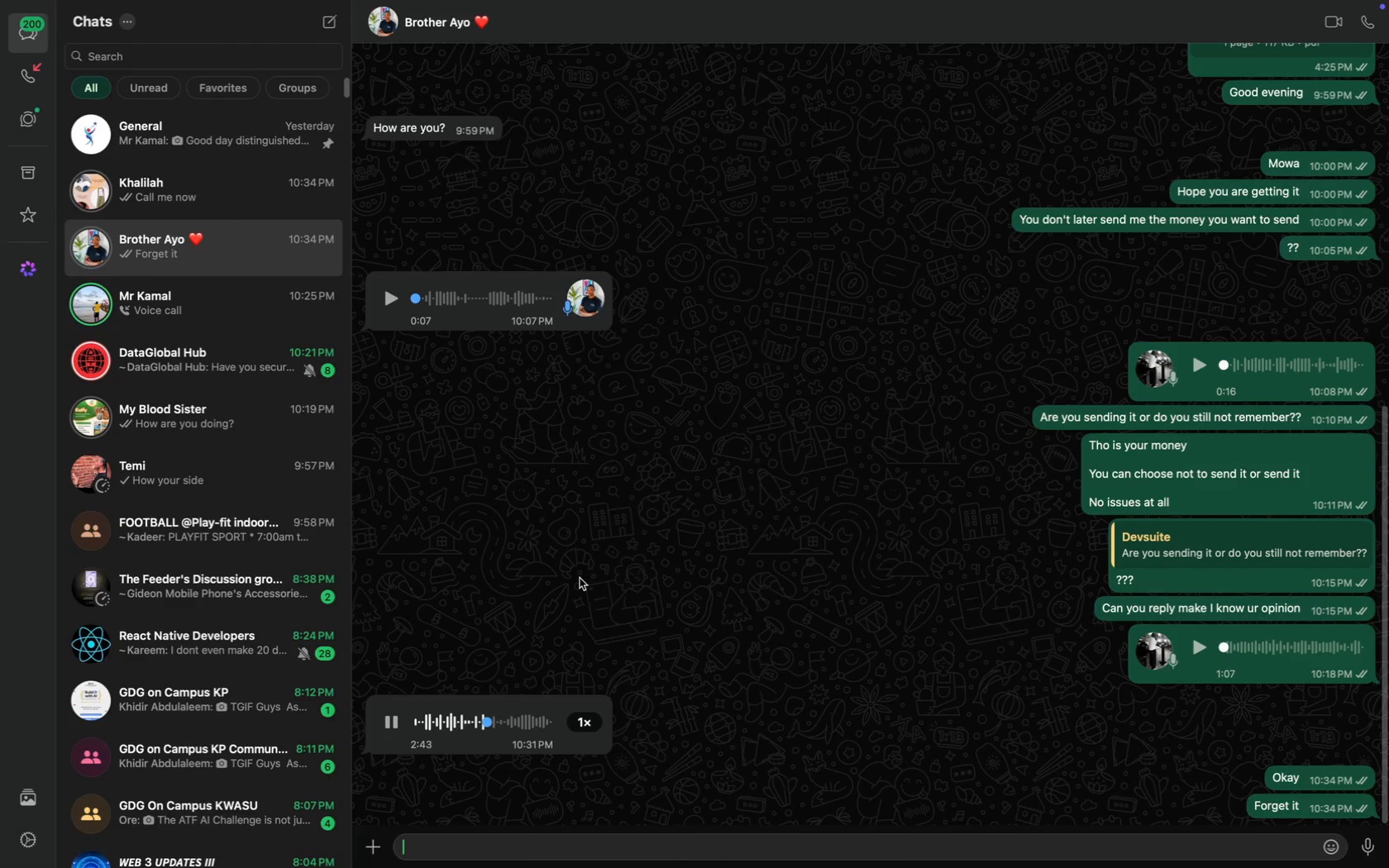 
scroll: coordinate [580, 578], scroll_direction: down, amount: 115.0
 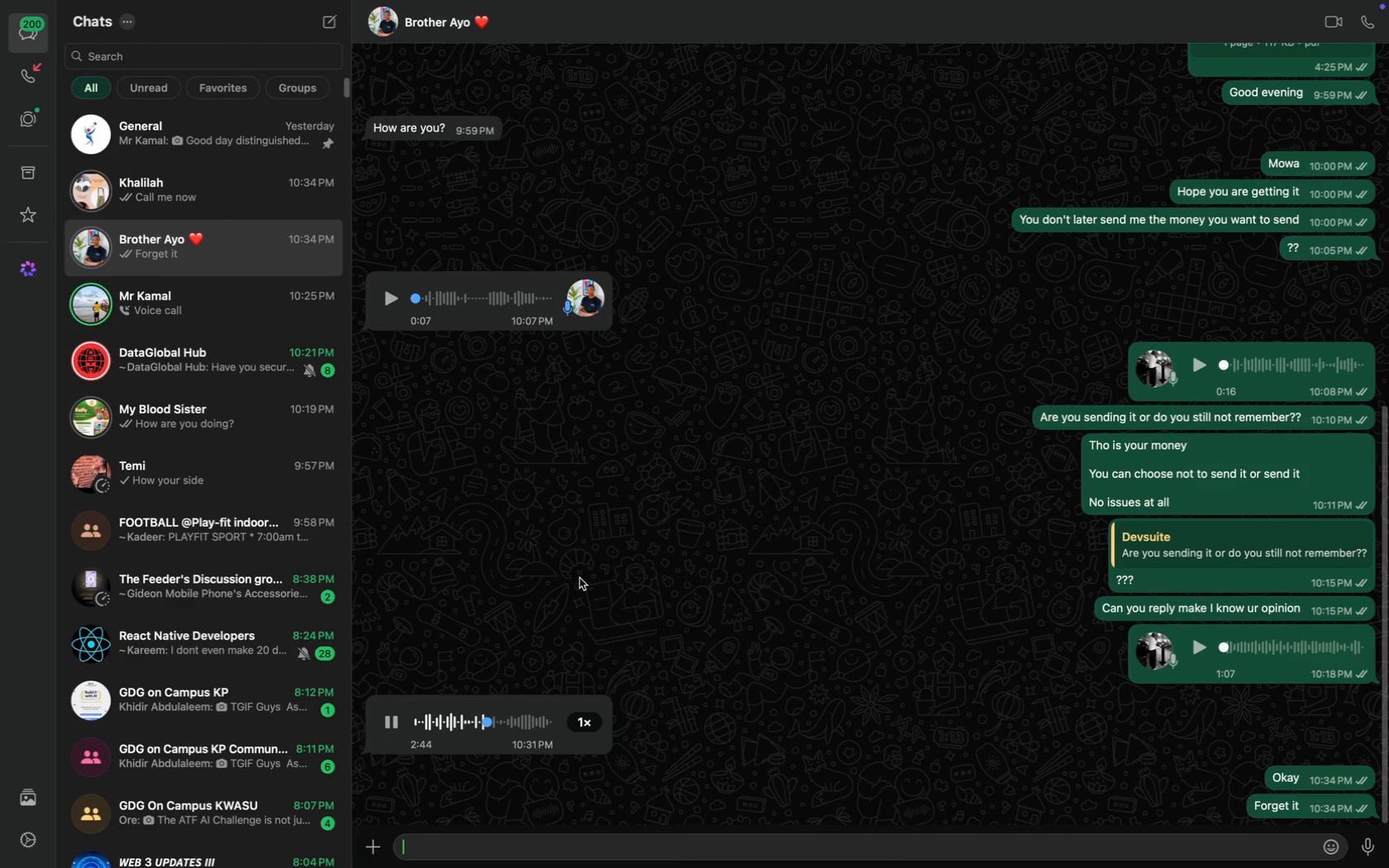 
type(I a)
key(Backspace)
type(deserve it na why I)
 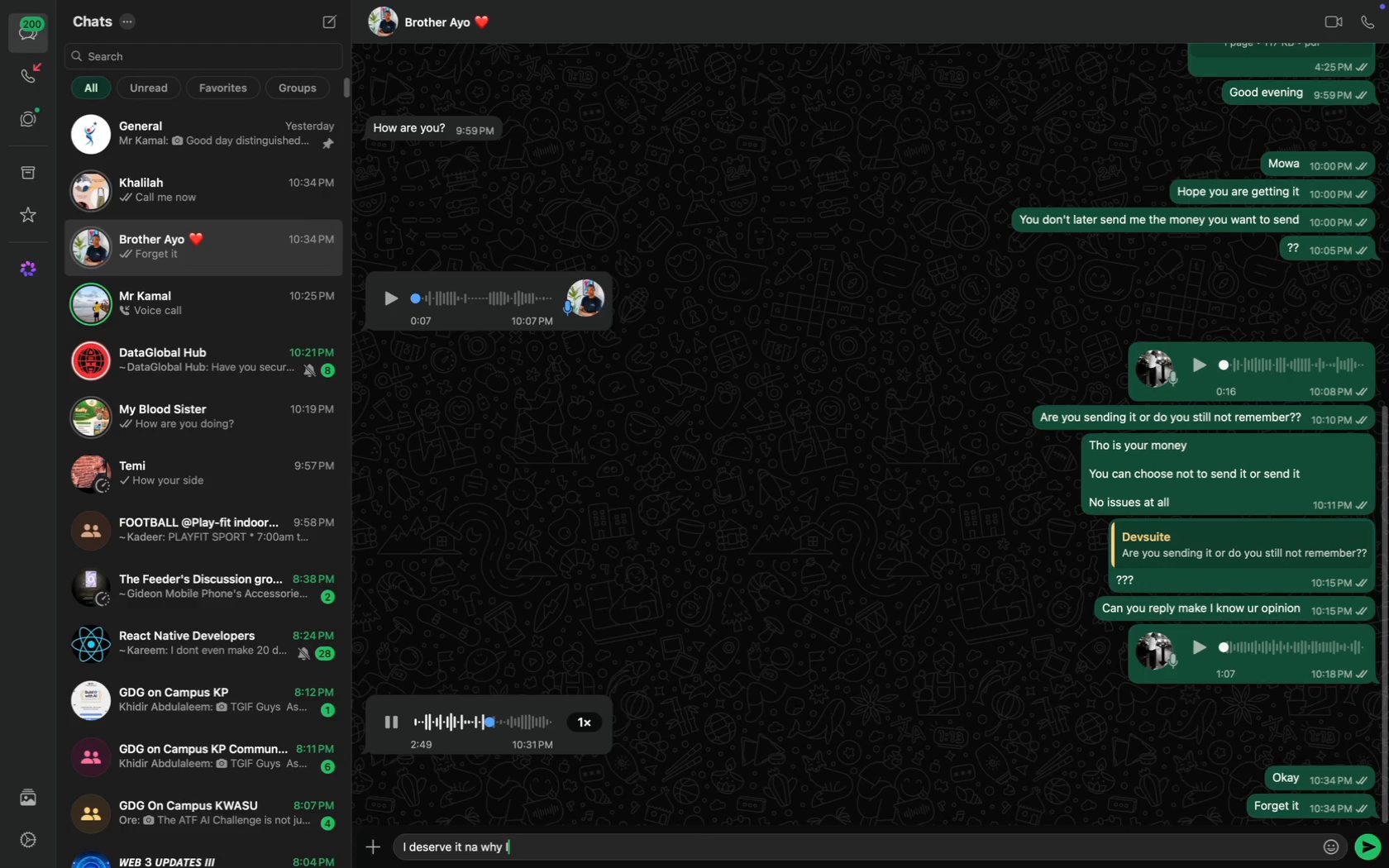 
key(Meta+CommandLeft)
 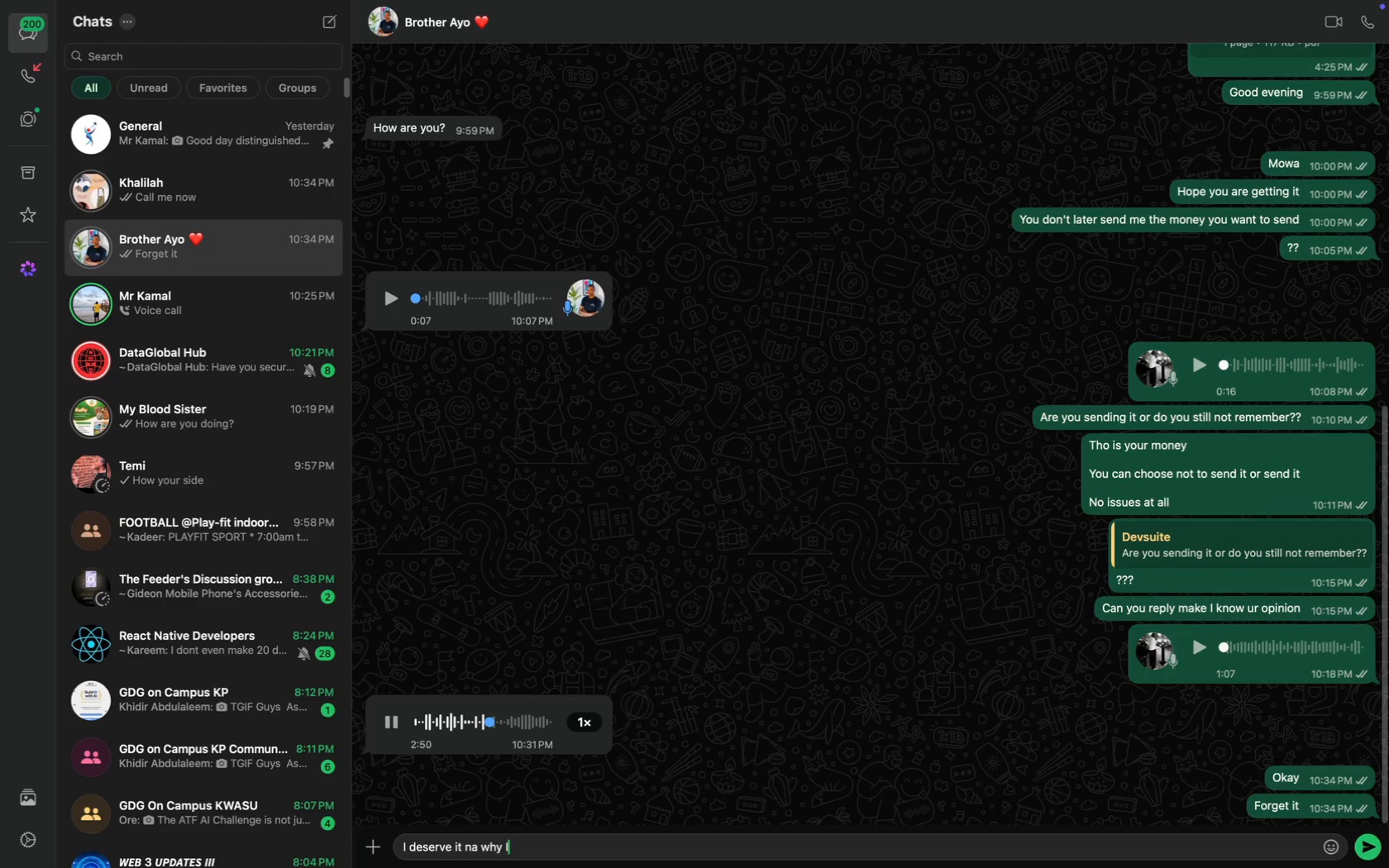 
key(Meta+A)
 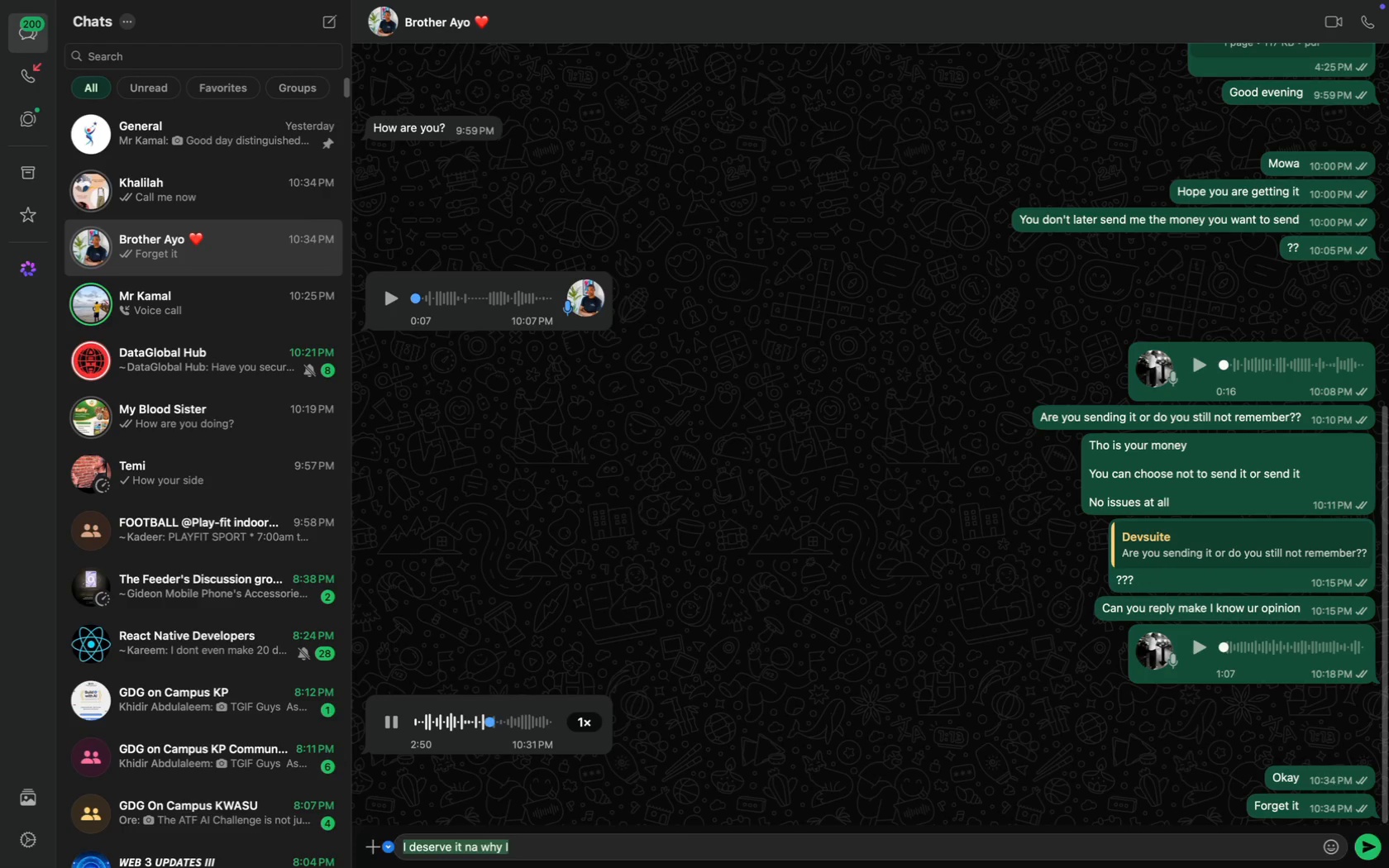 
key(Backspace)
 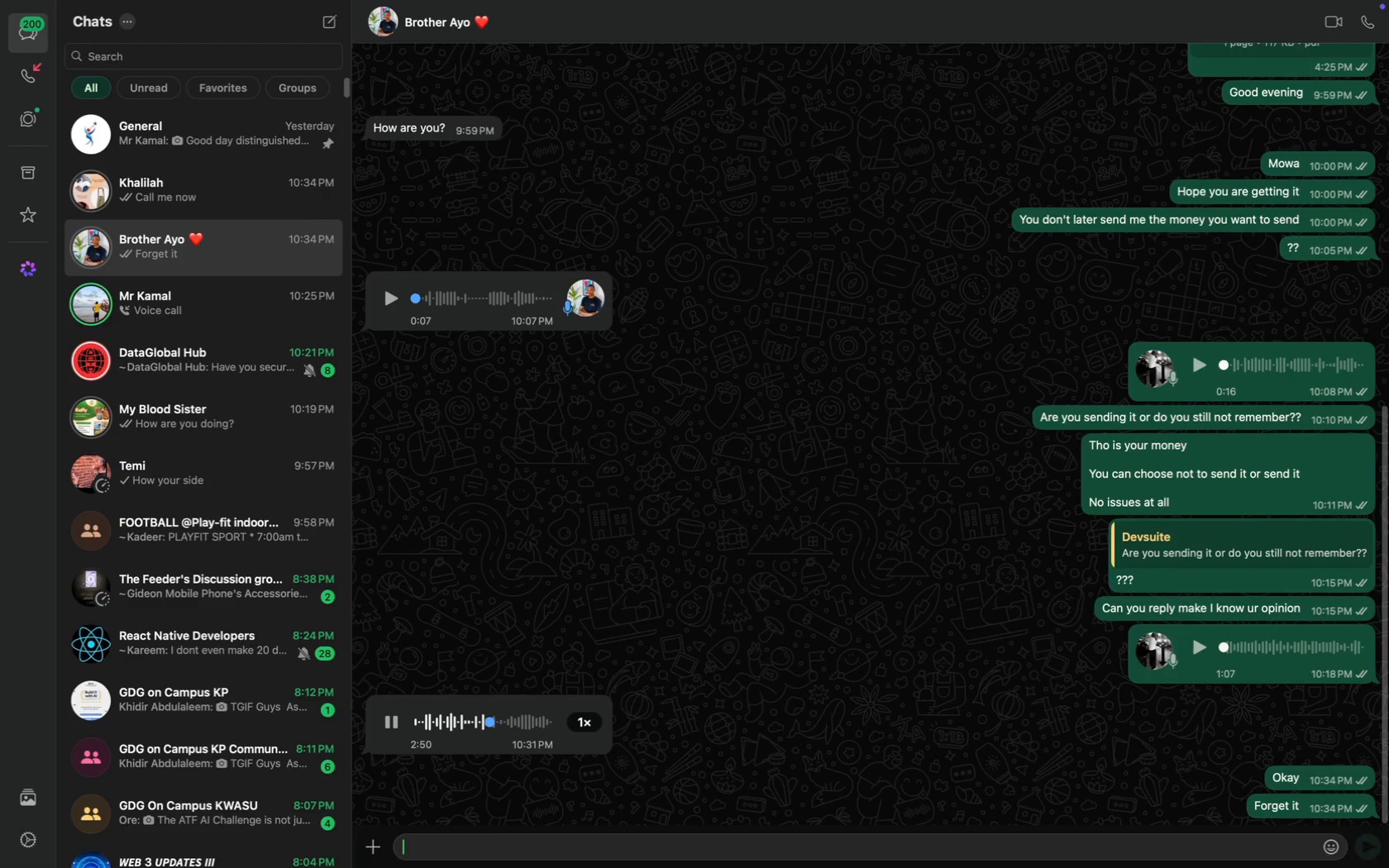 
key(CapsLock)
 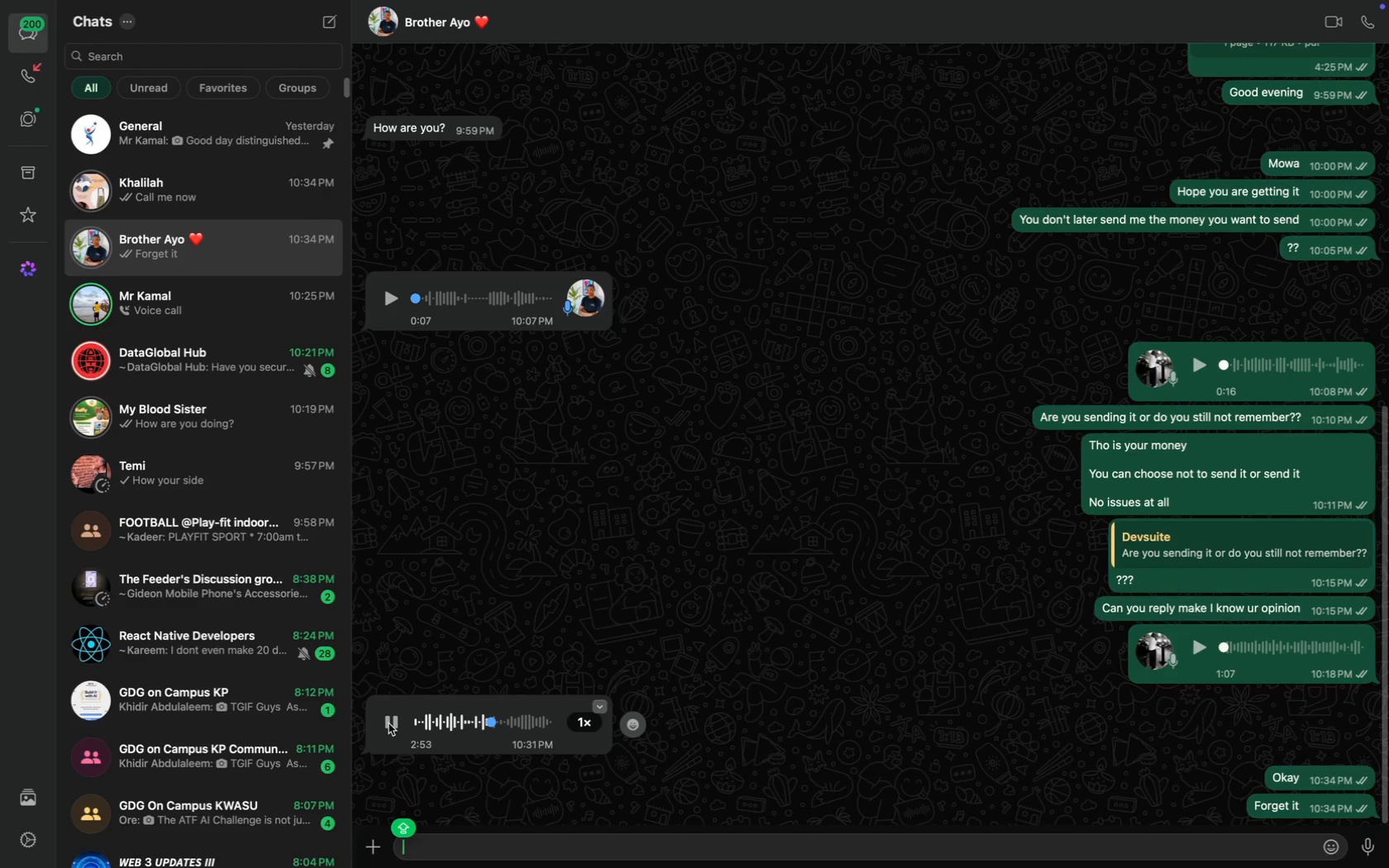 
key(CapsLock)
 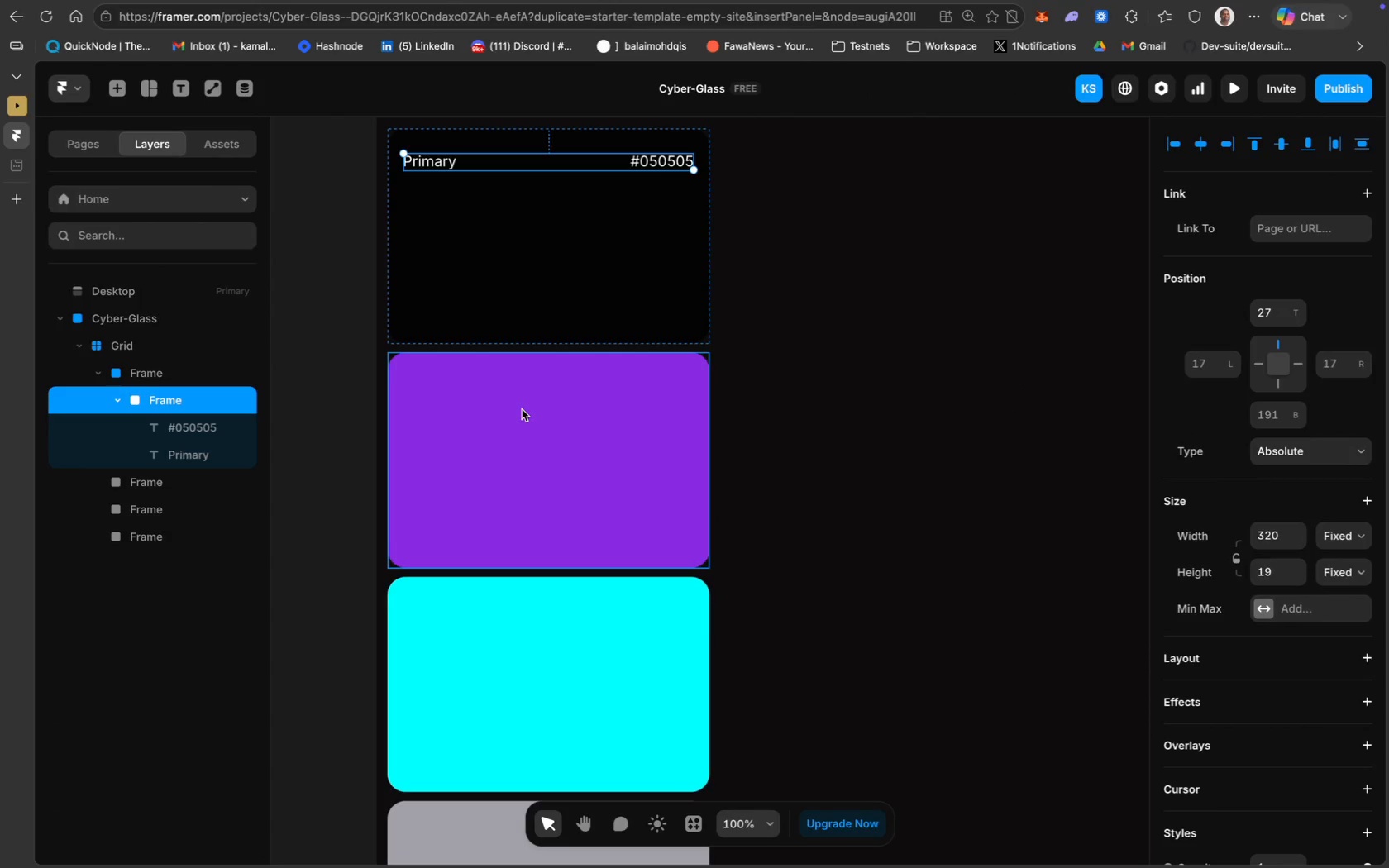 
wait(8.74)
 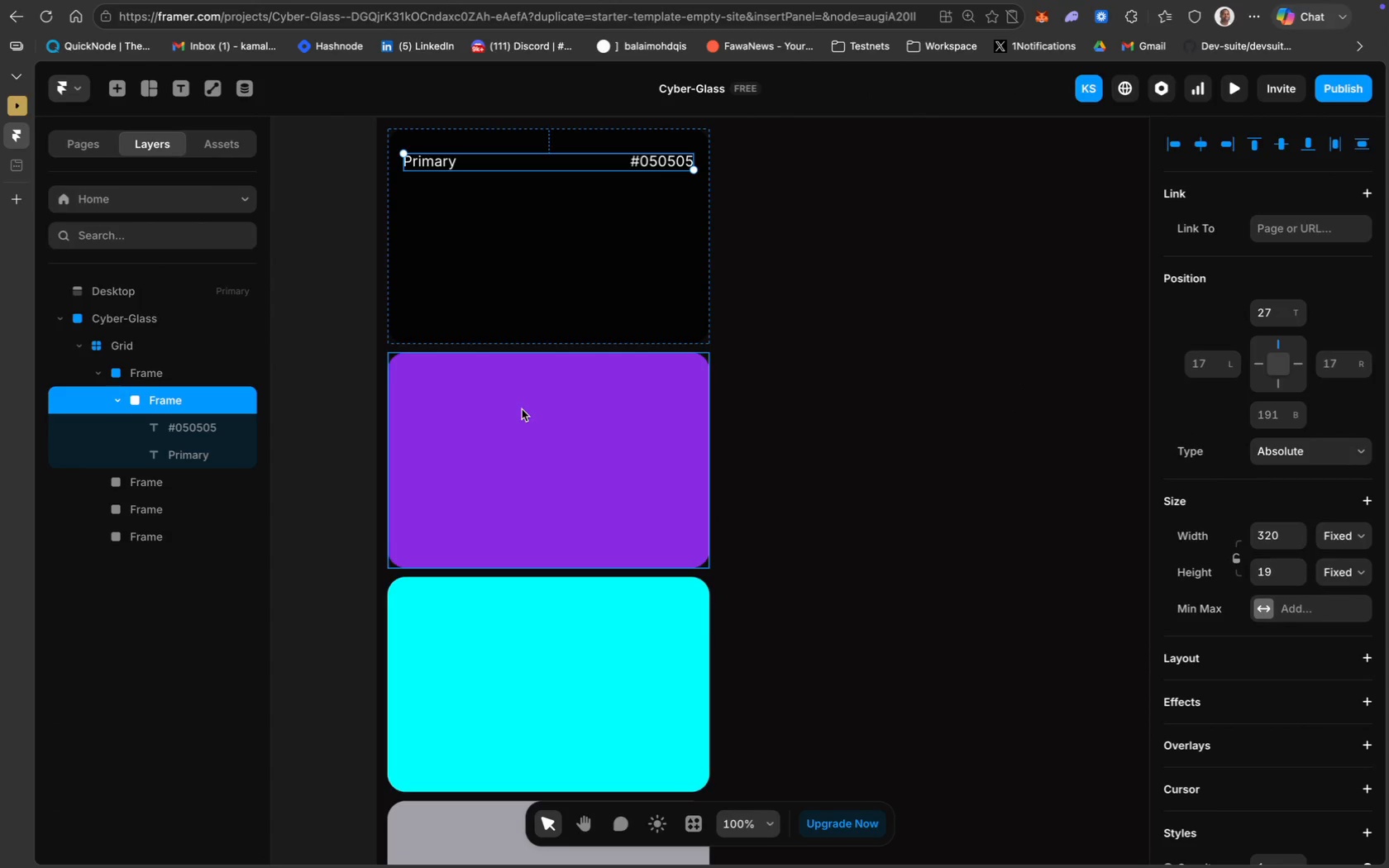 
key(CapsLock)
 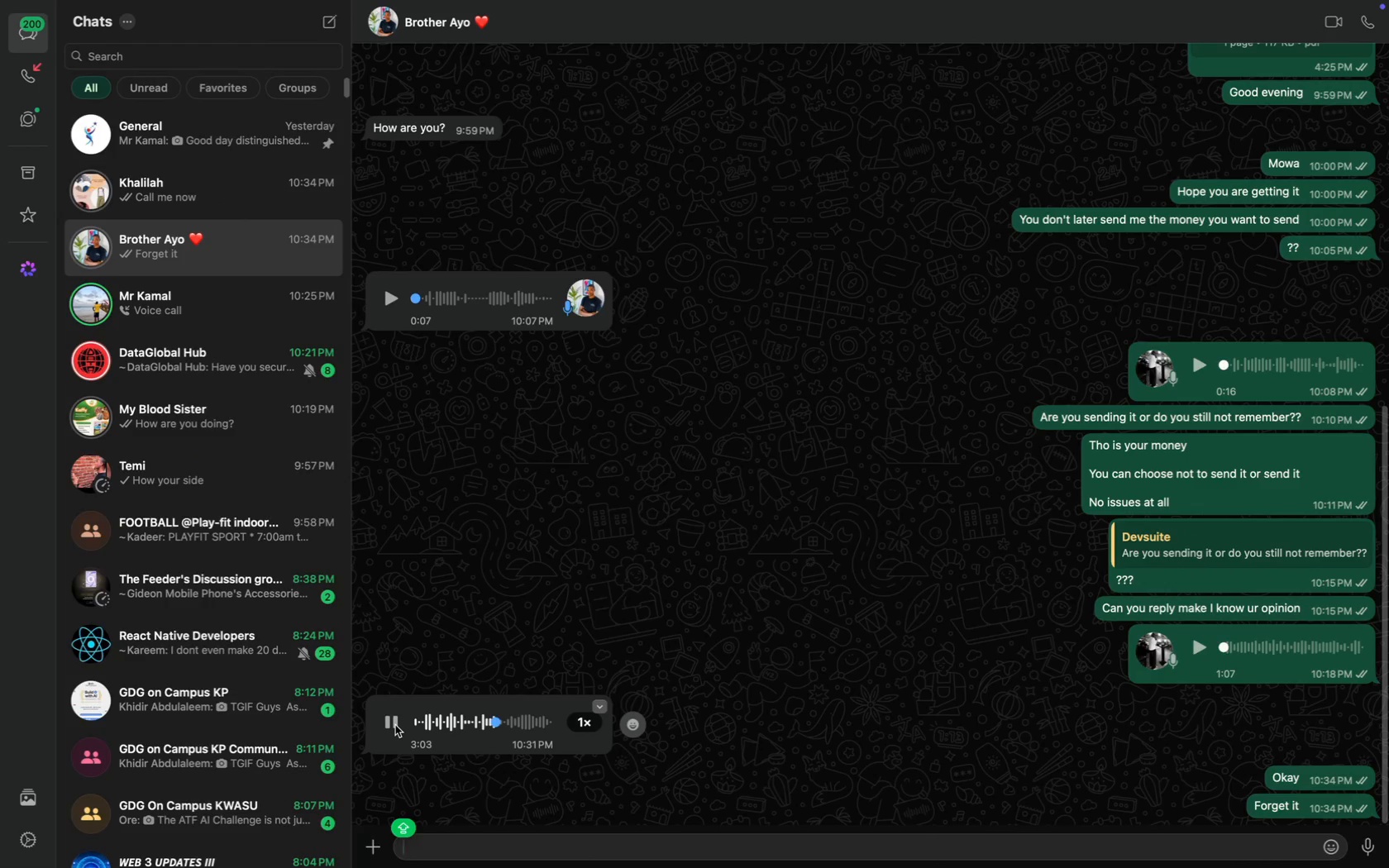 
left_click([395, 725])
 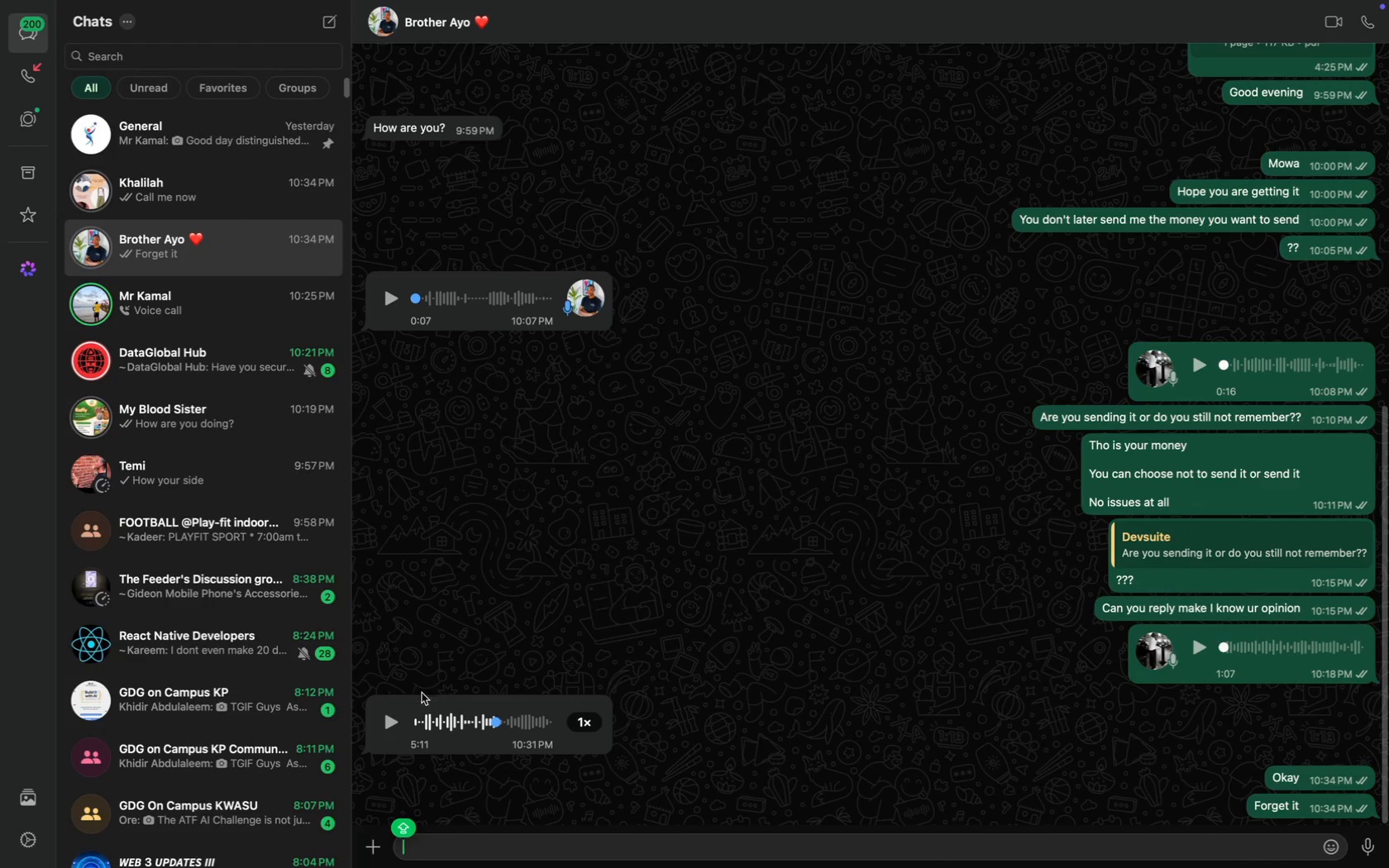 
left_click([399, 713])
 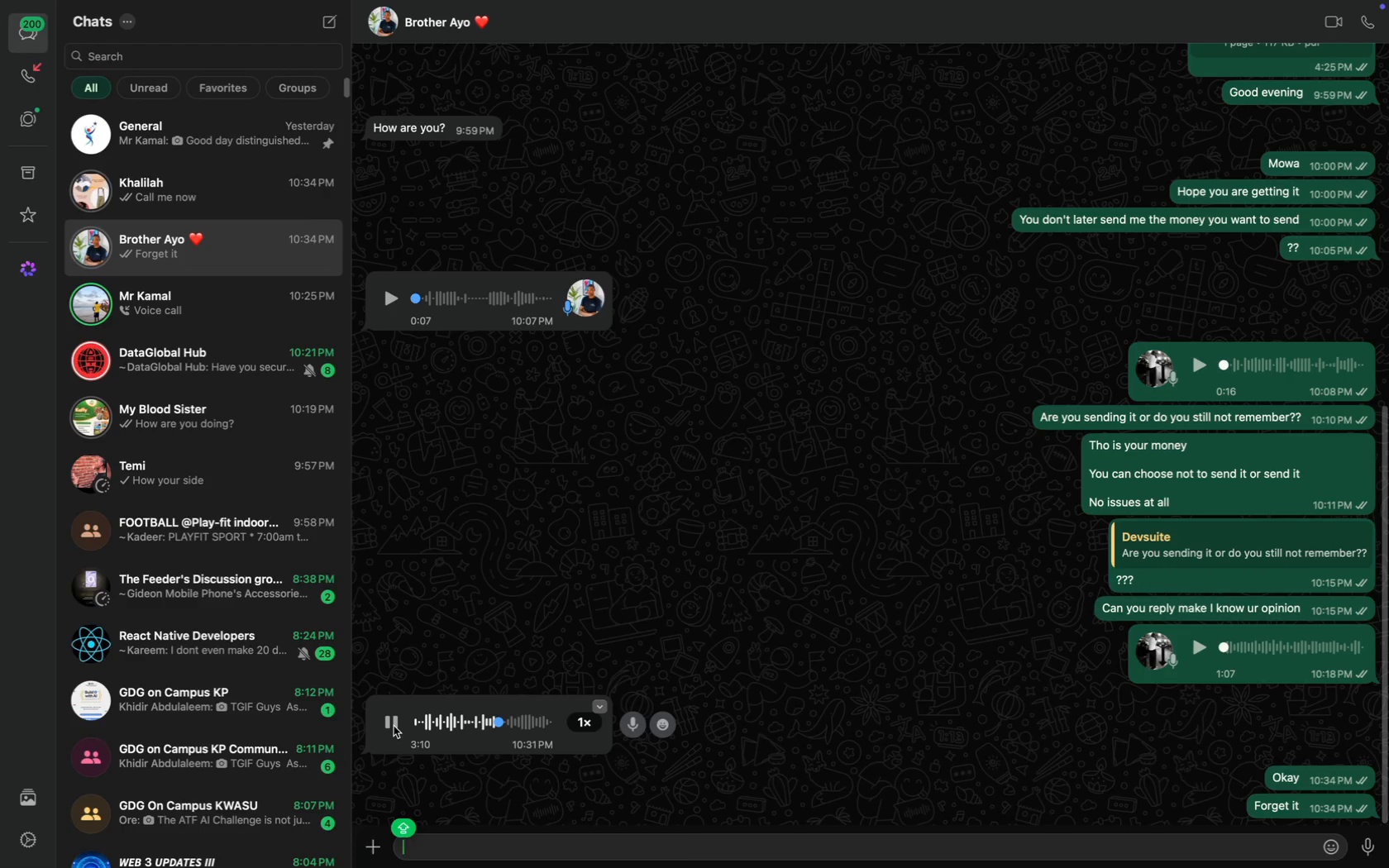 
wait(11.6)
 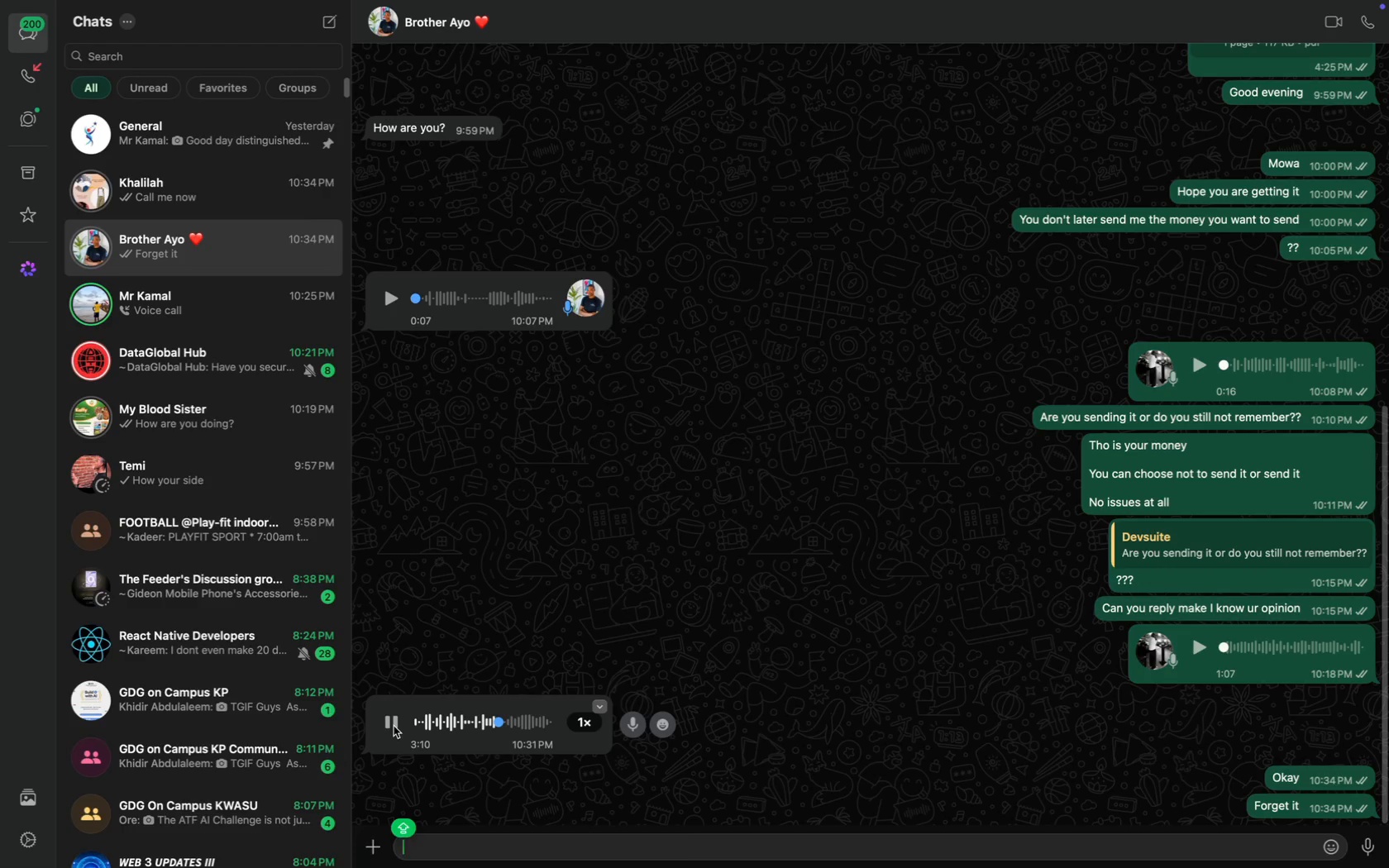 
left_click([395, 725])
 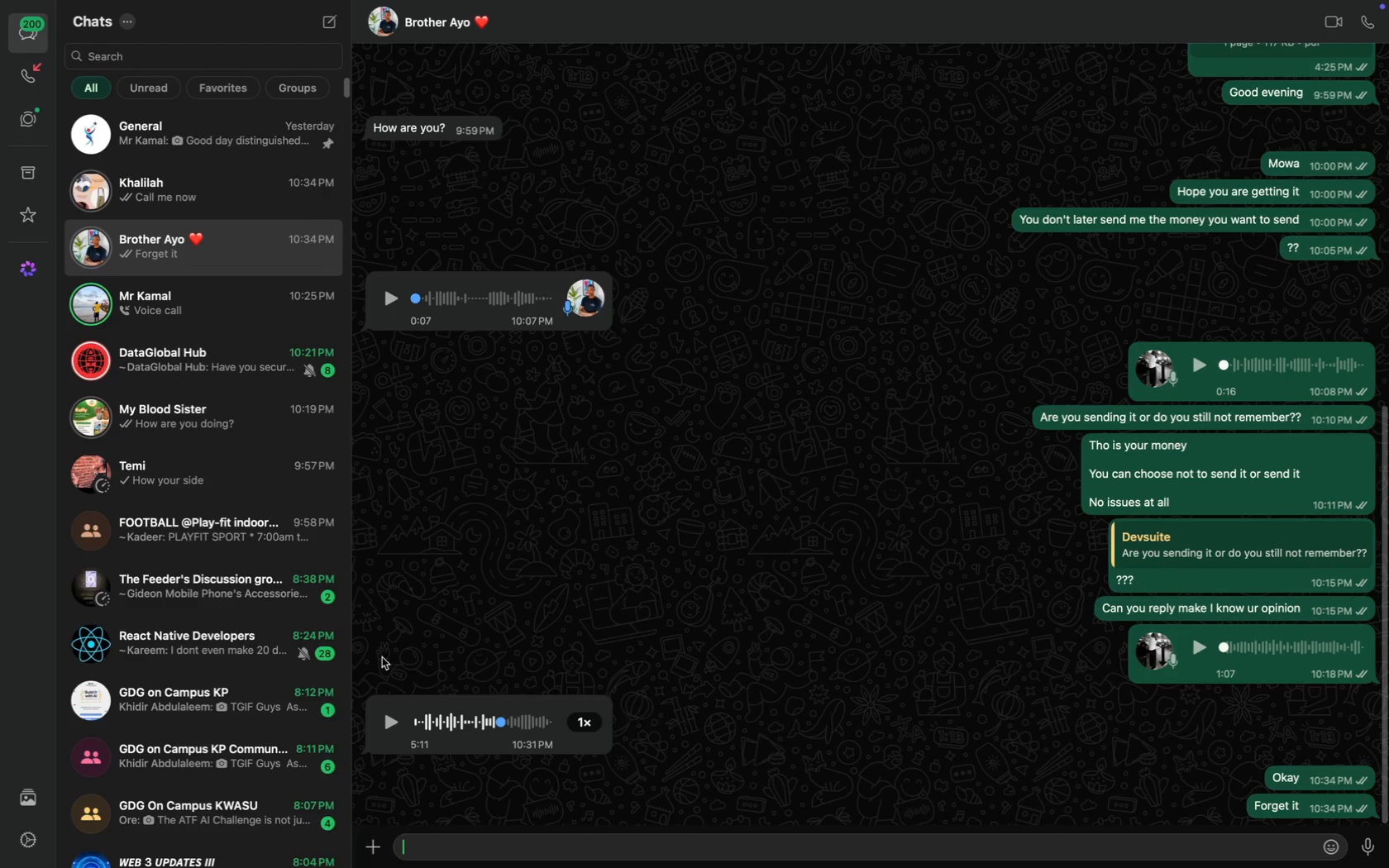 
key(CapsLock)
 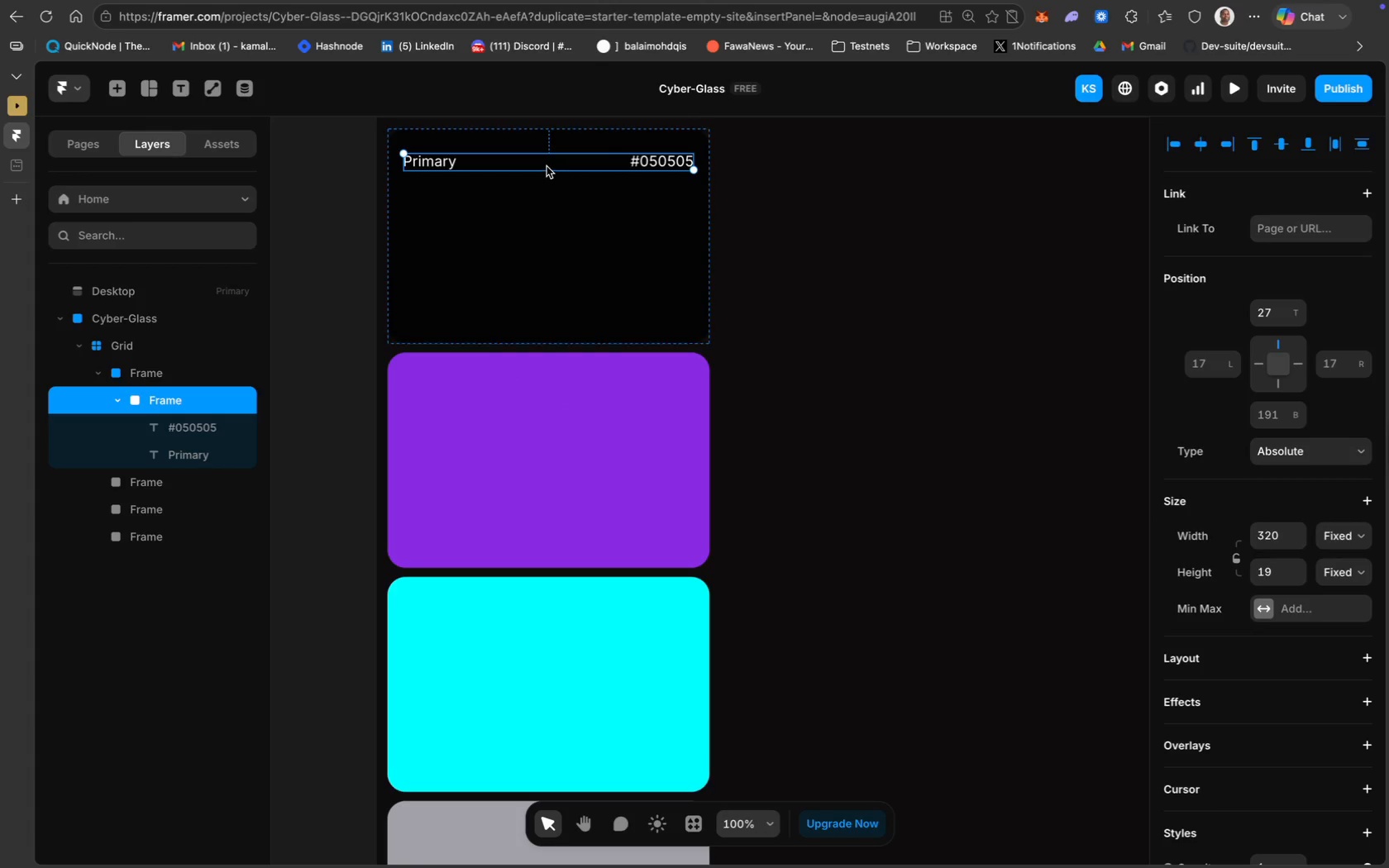 
wait(5.24)
 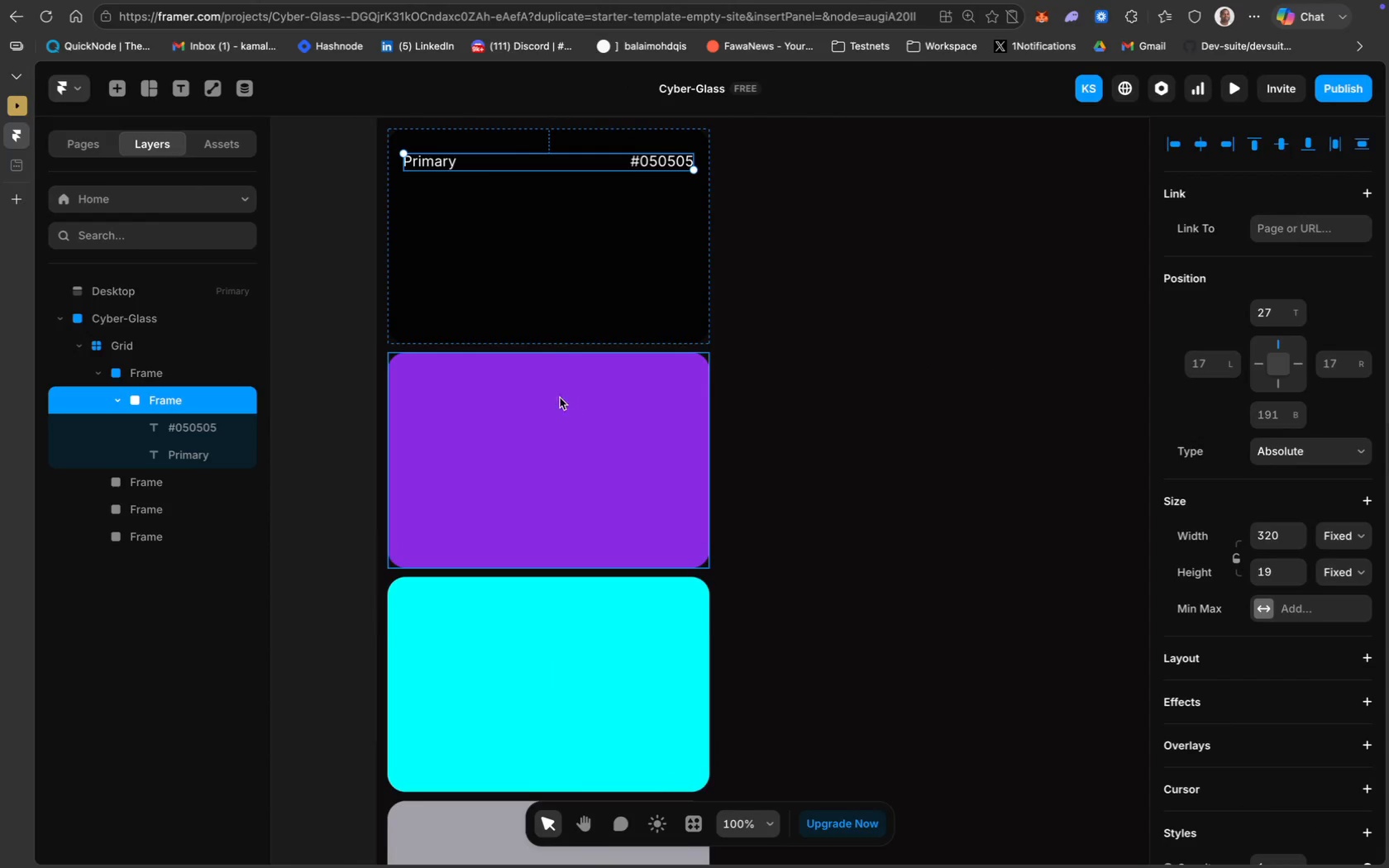 
hold_key(key=CommandLeft, duration=0.8)
 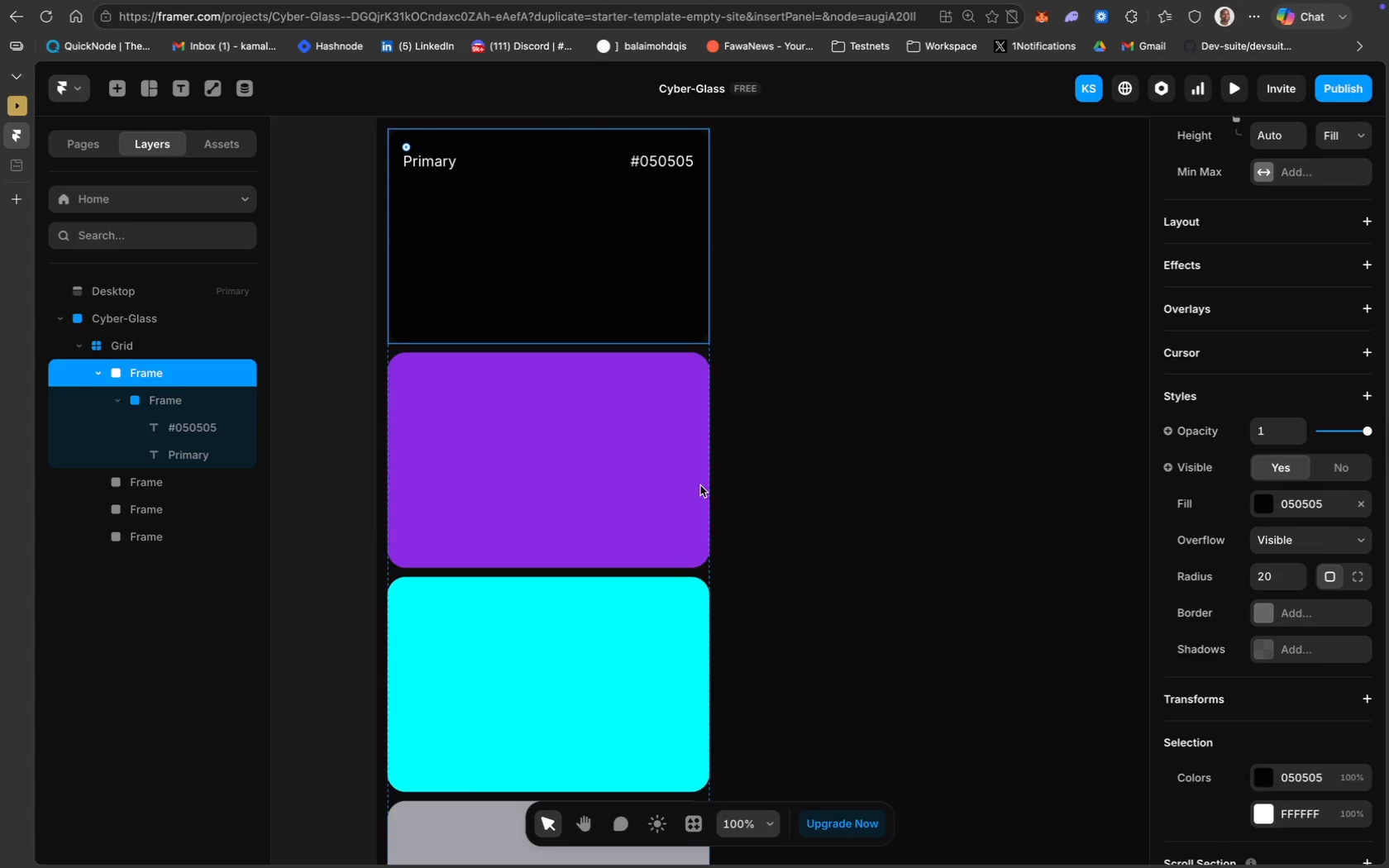 
key(CapsLock)
 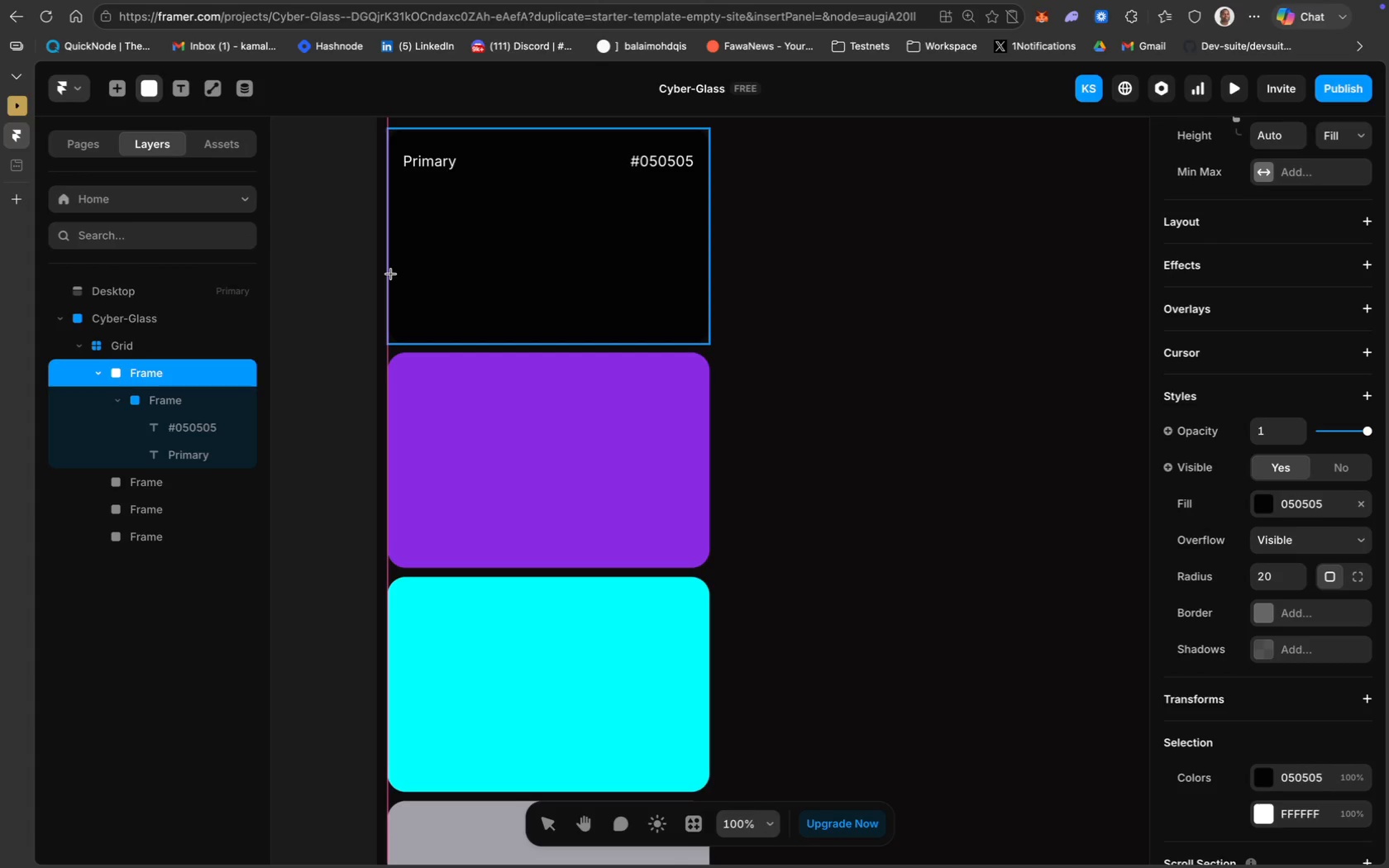 
wait(26.56)
 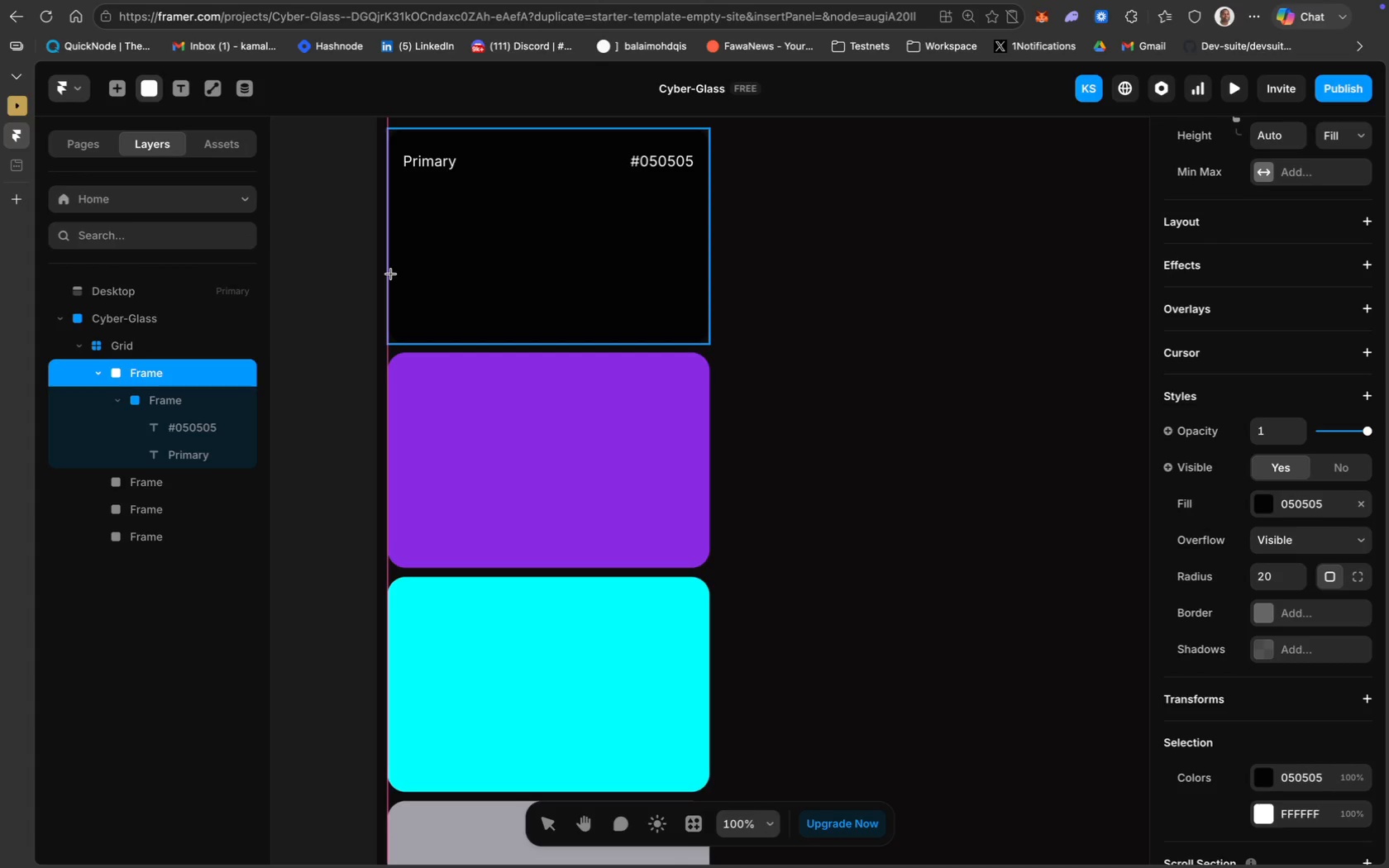 
left_click_drag(start_coordinate=[390, 277], to_coordinate=[408, 344])
 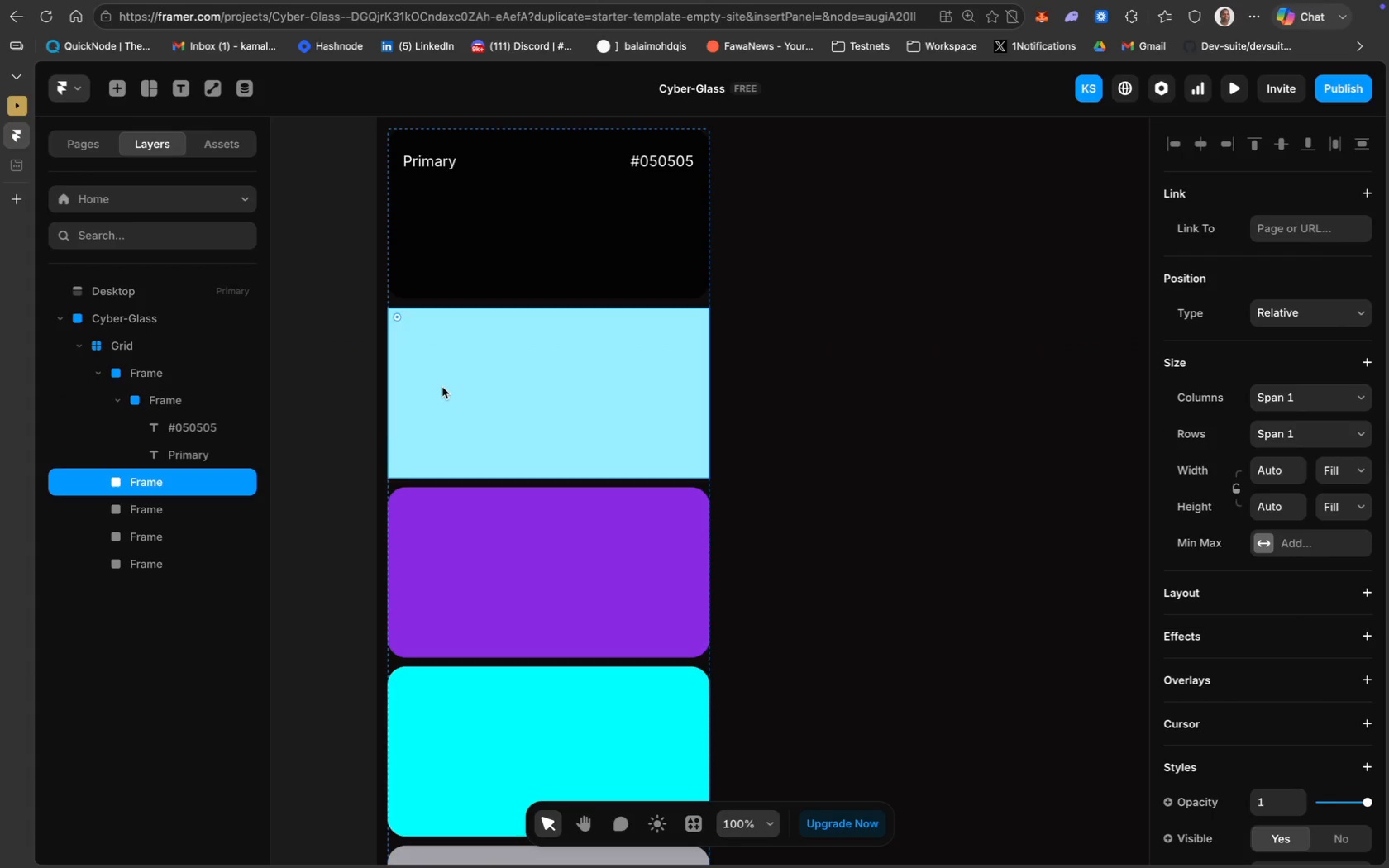 
key(Meta+CommandLeft)
 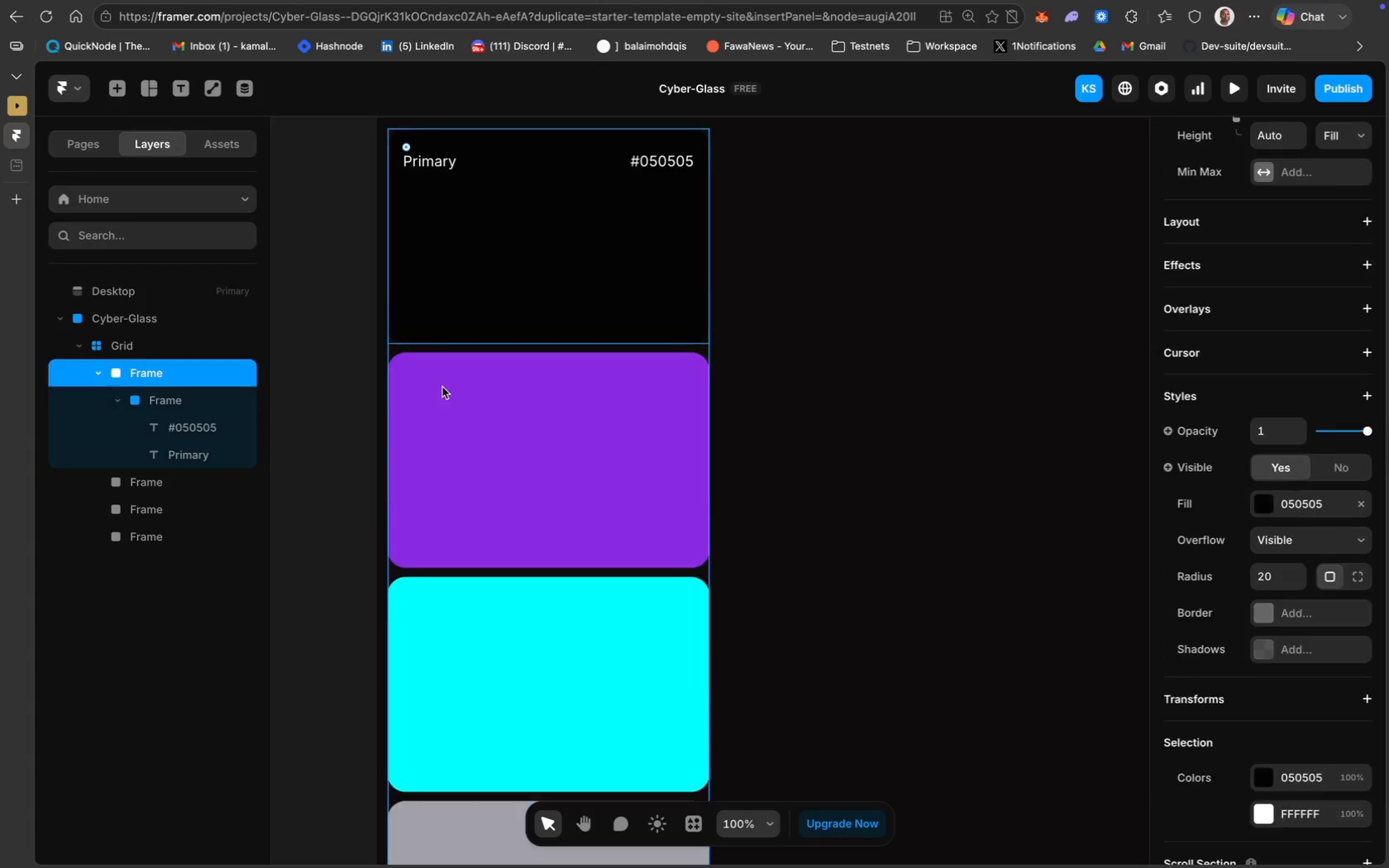 
key(Meta+Z)
 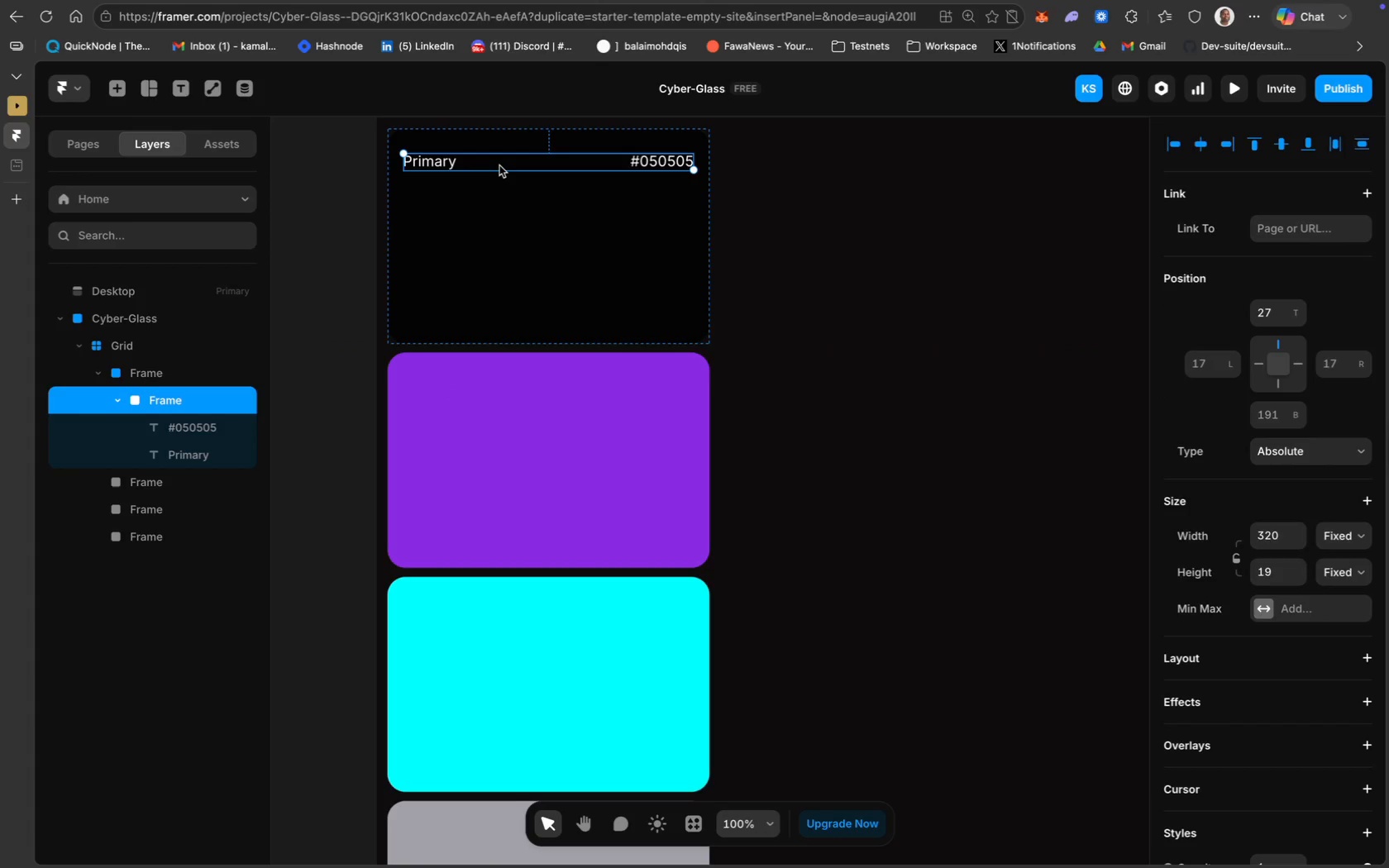 
wait(5.14)
 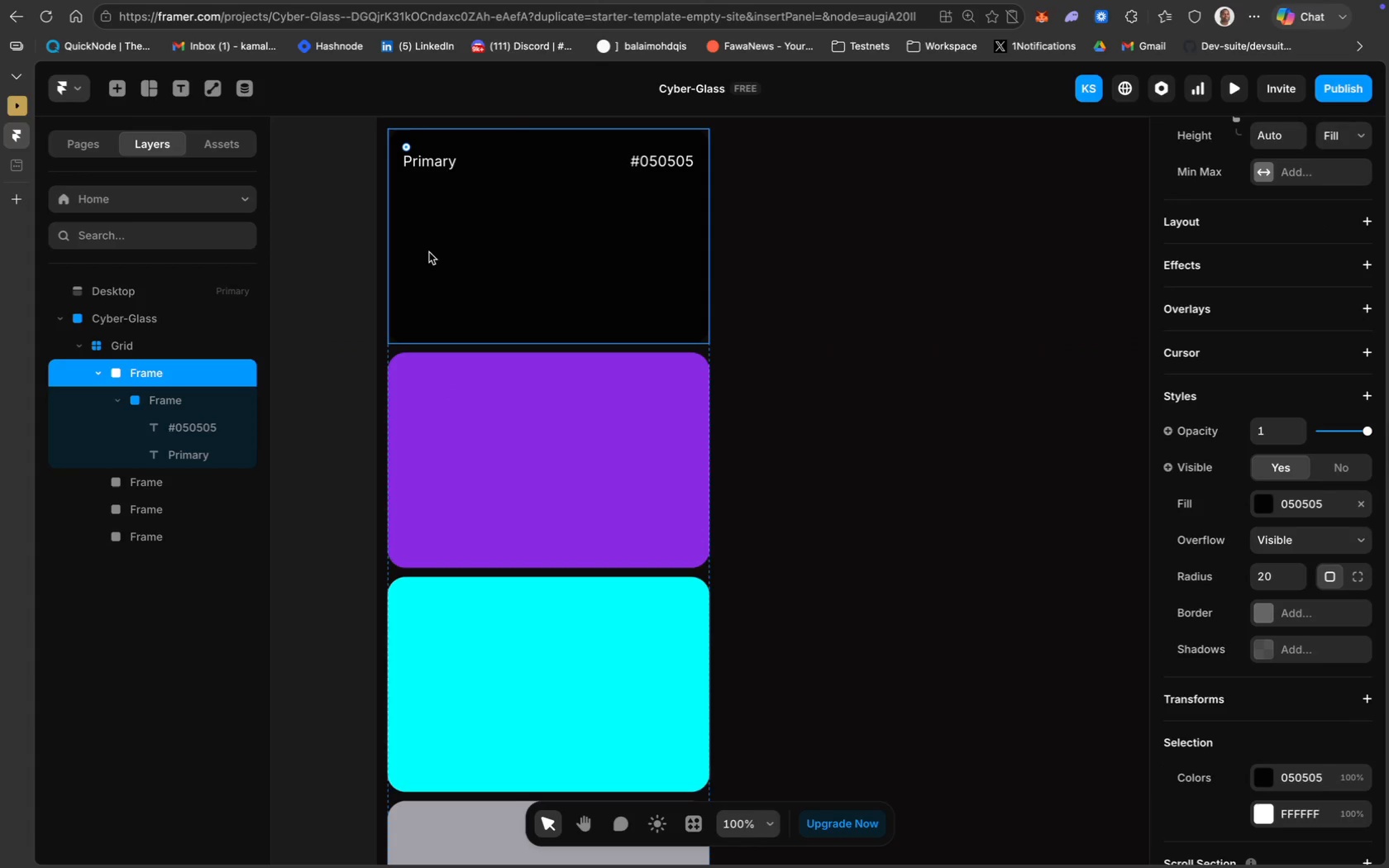 
left_click_drag(start_coordinate=[499, 165], to_coordinate=[864, 317])
 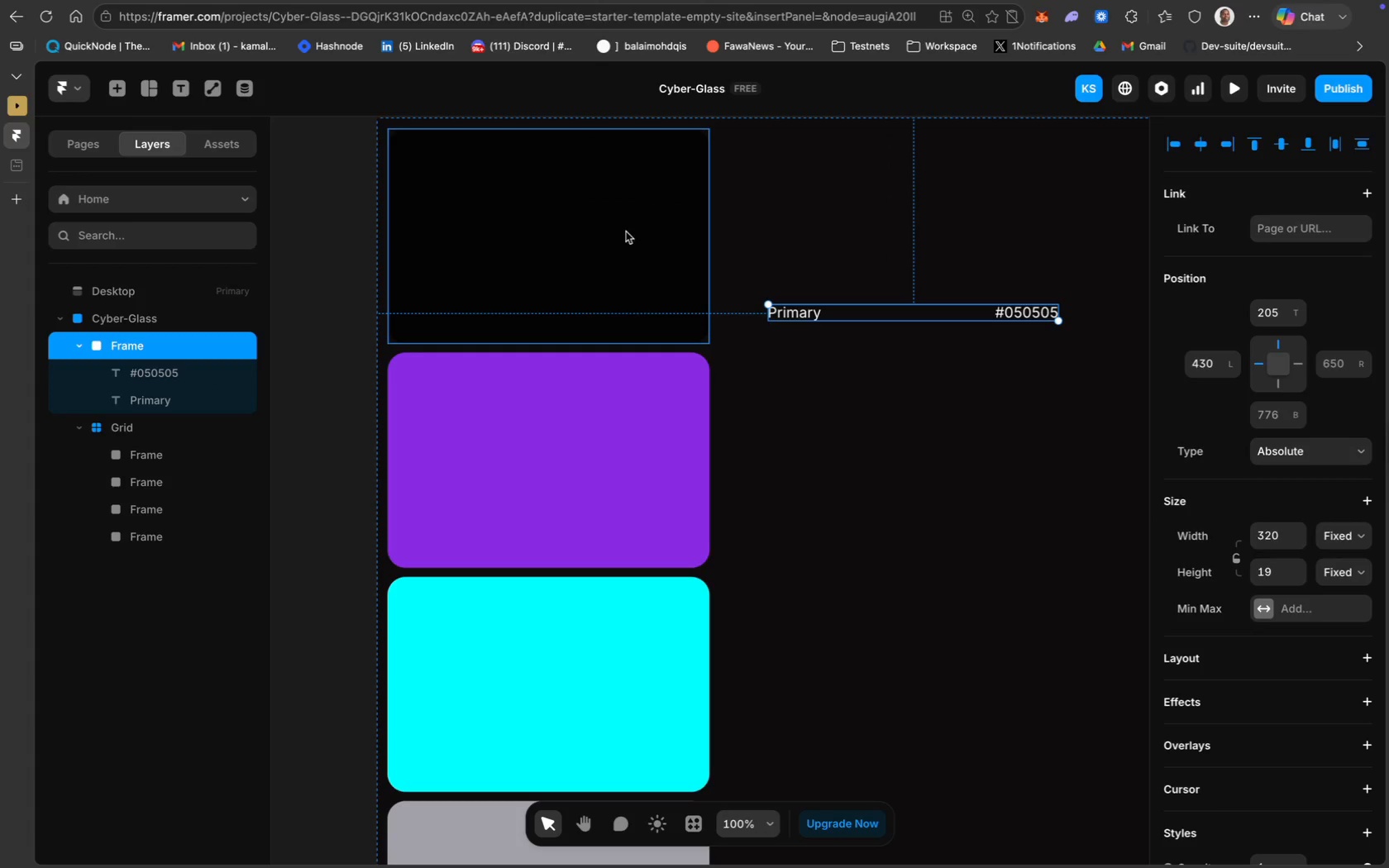 
left_click([612, 224])
 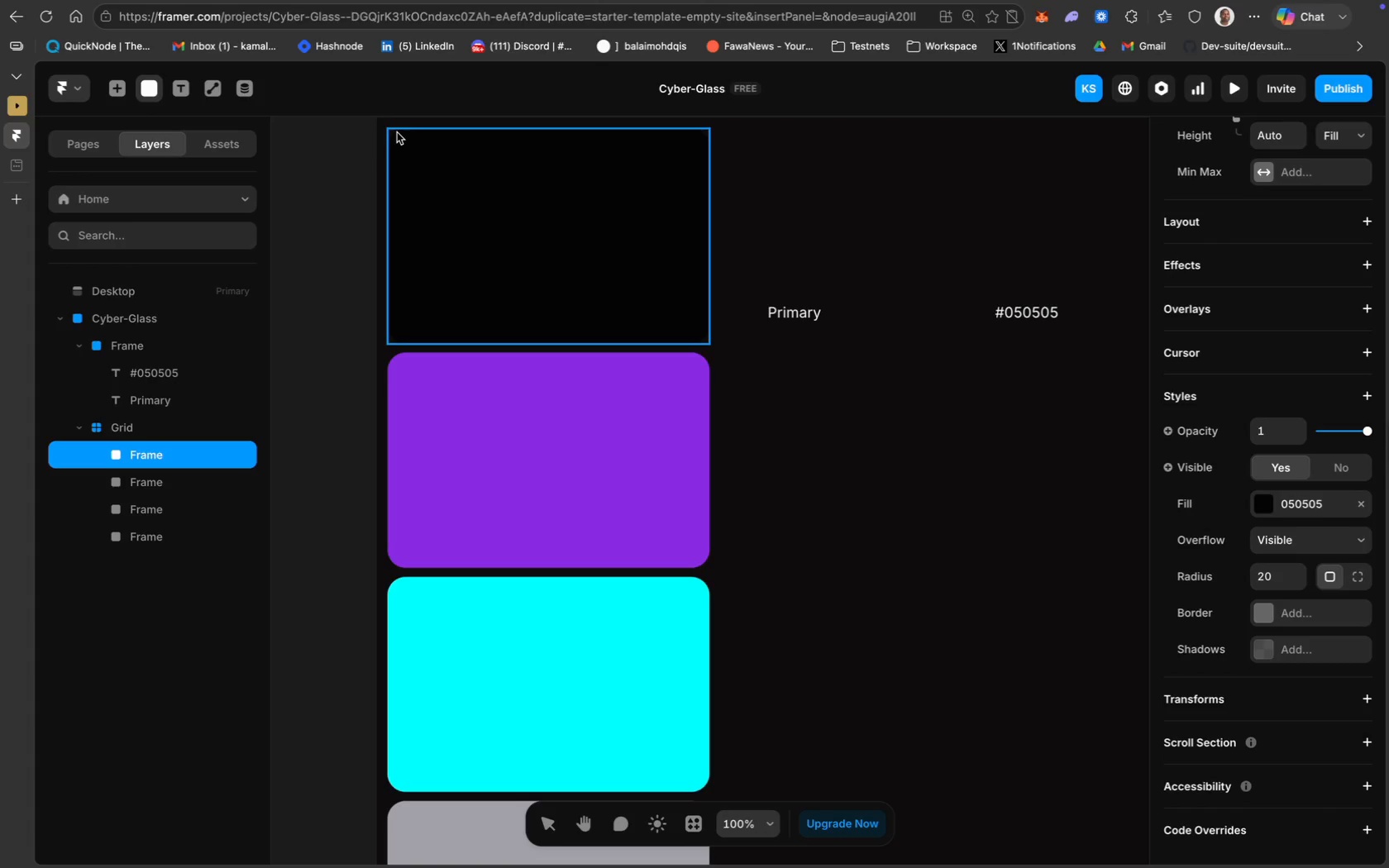 
wait(17.06)
 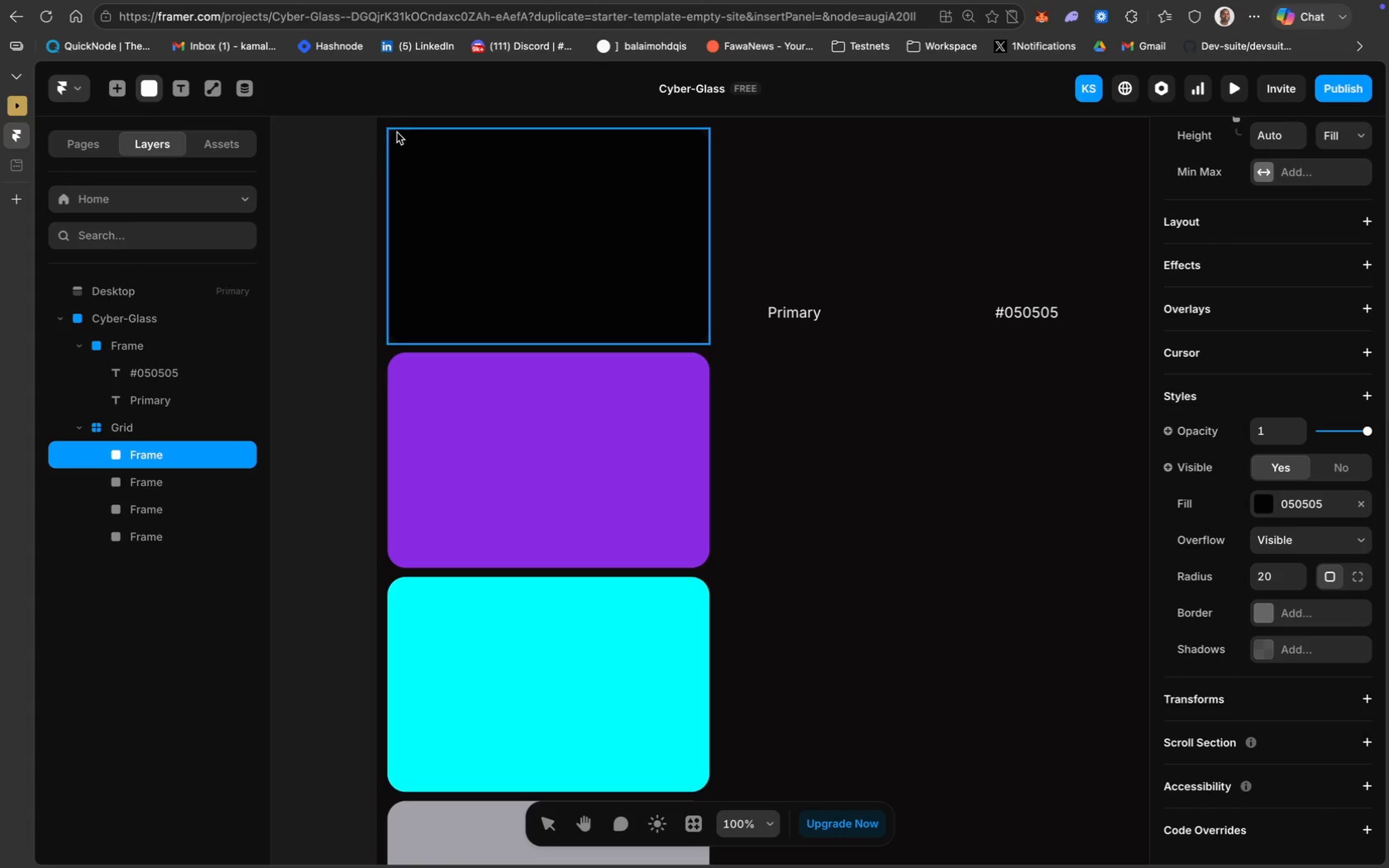 
left_click_drag(start_coordinate=[389, 129], to_coordinate=[709, 341])
 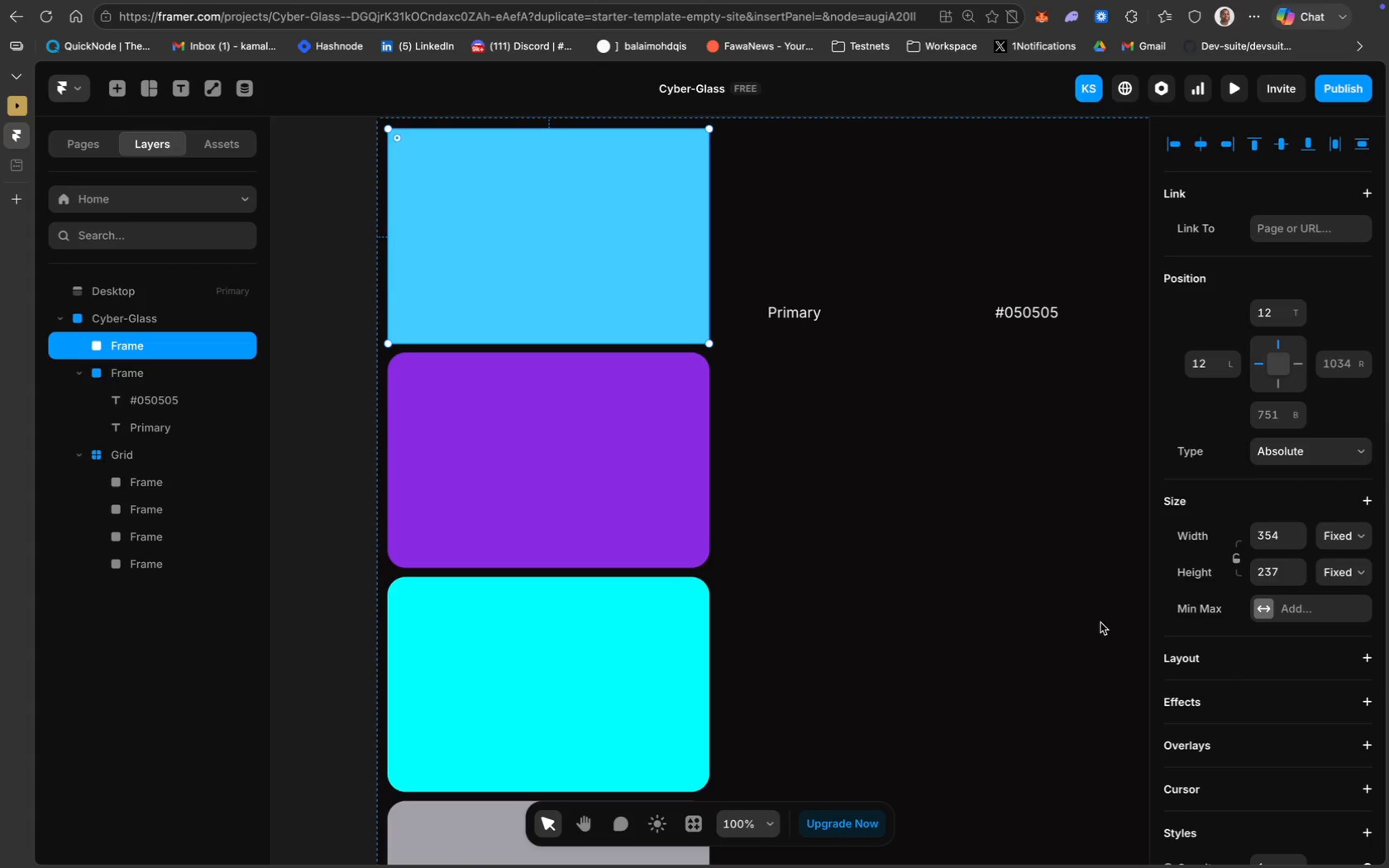 
scroll: coordinate [1305, 610], scroll_direction: down, amount: 68.0
 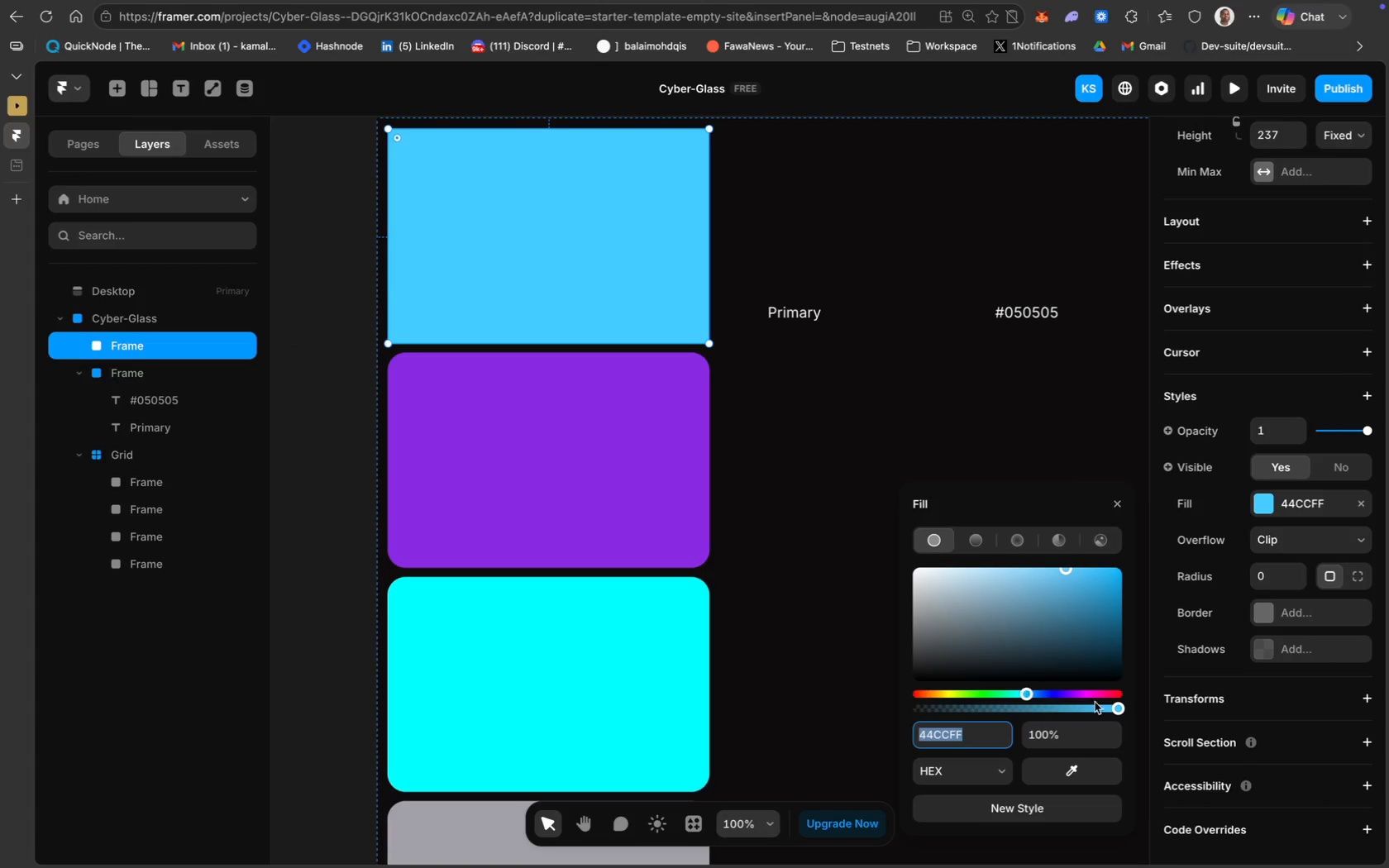 
left_click_drag(start_coordinate=[1118, 709], to_coordinate=[895, 704])
 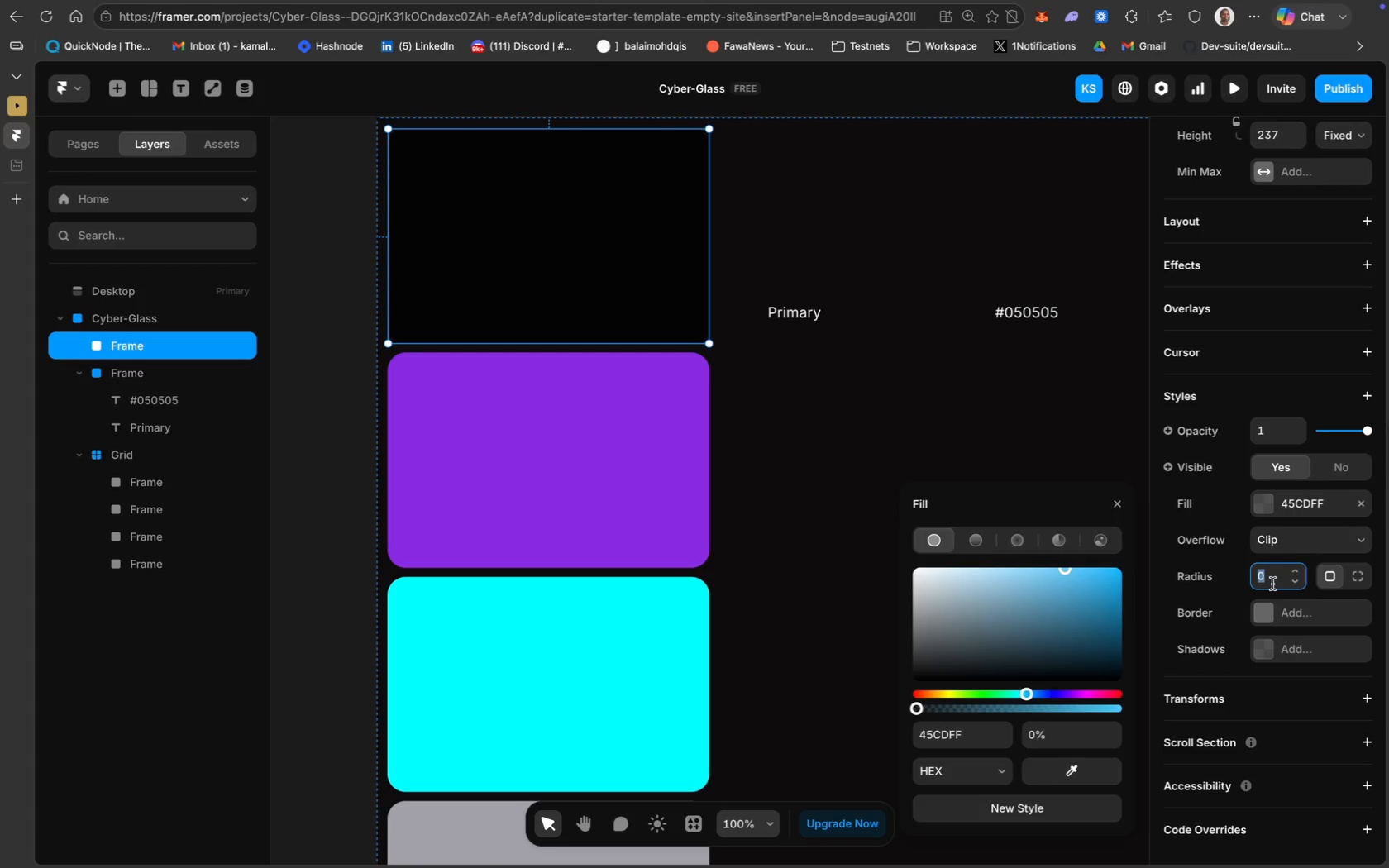 
type(20)
 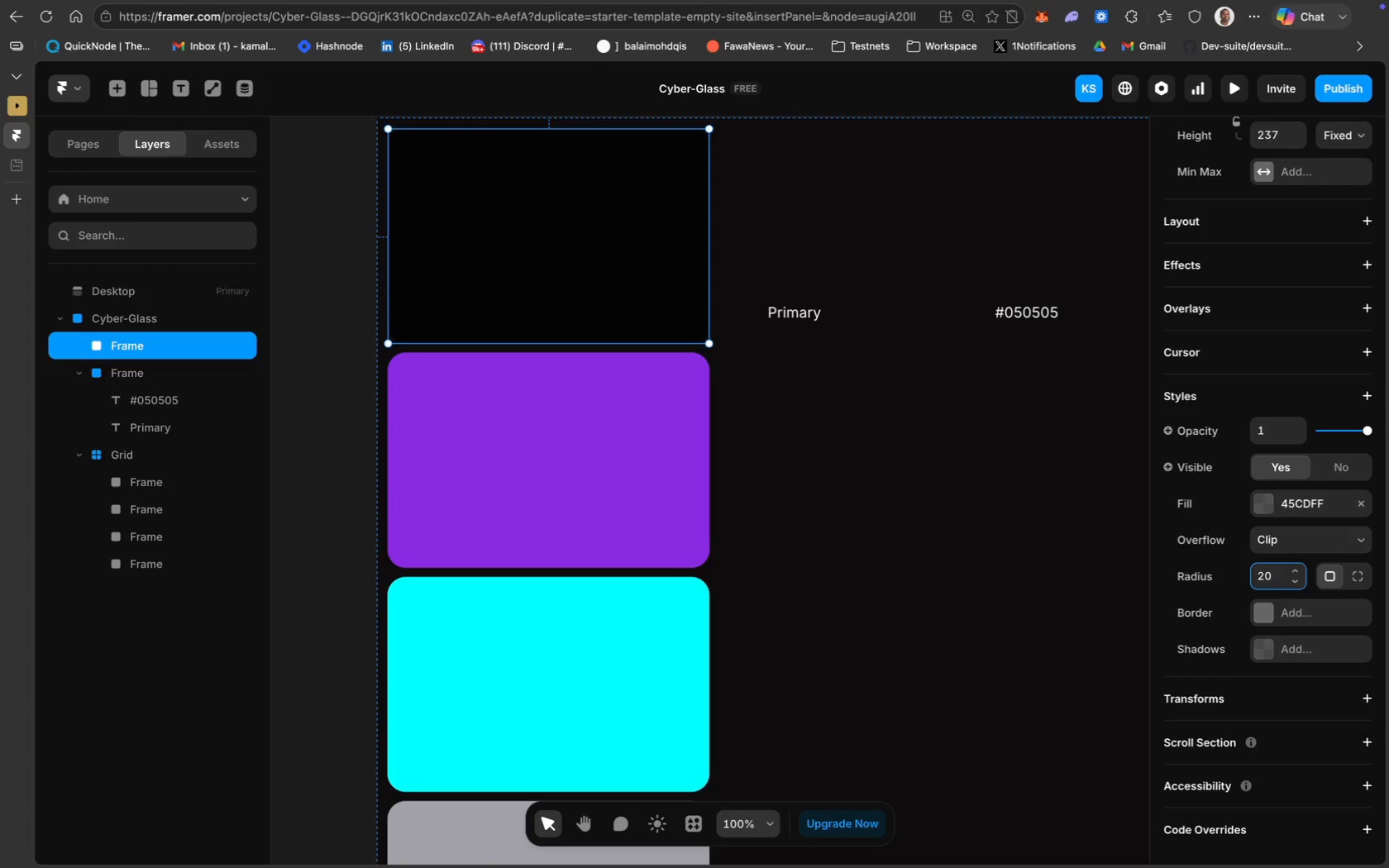 
key(Enter)
 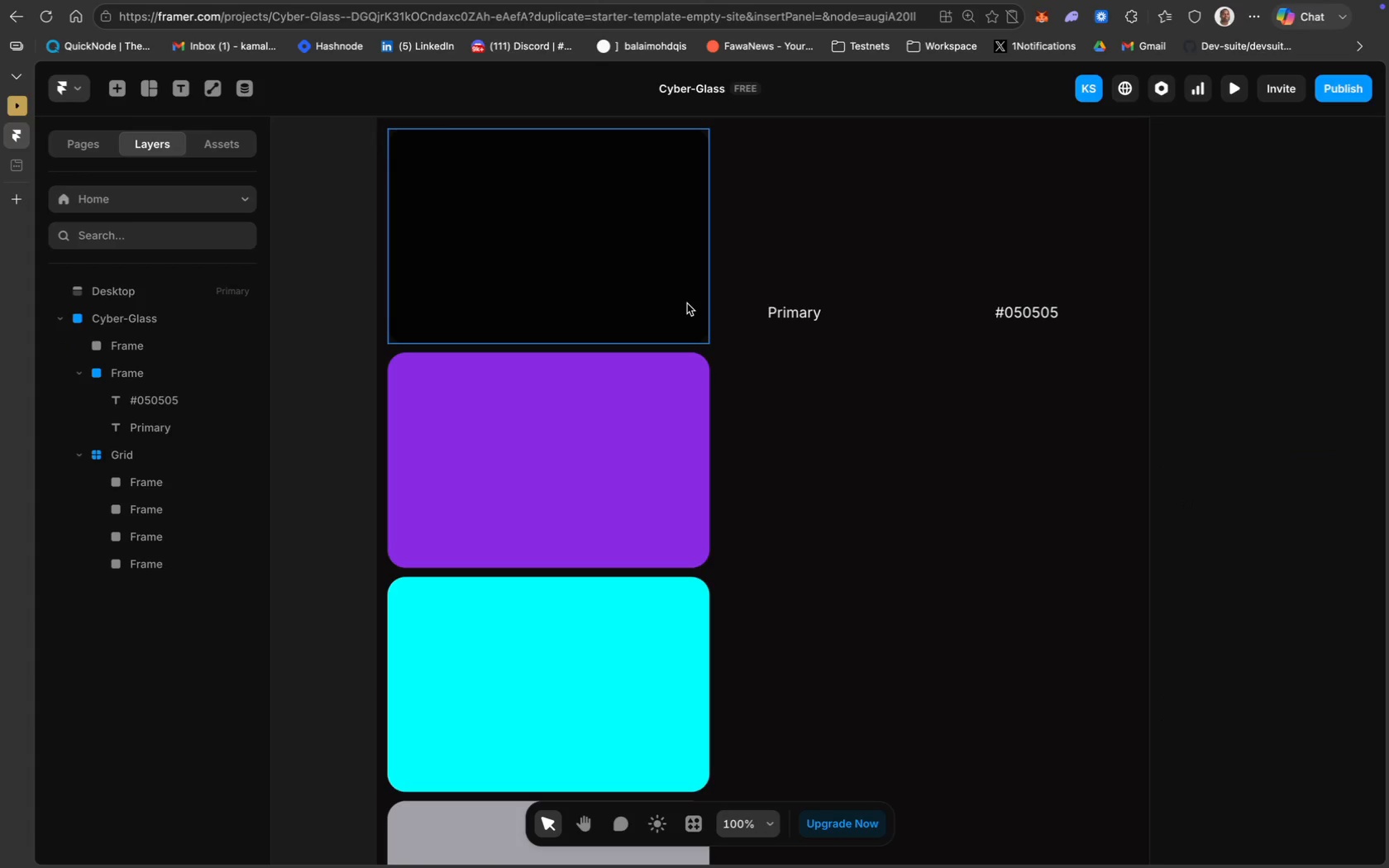 
wait(8.71)
 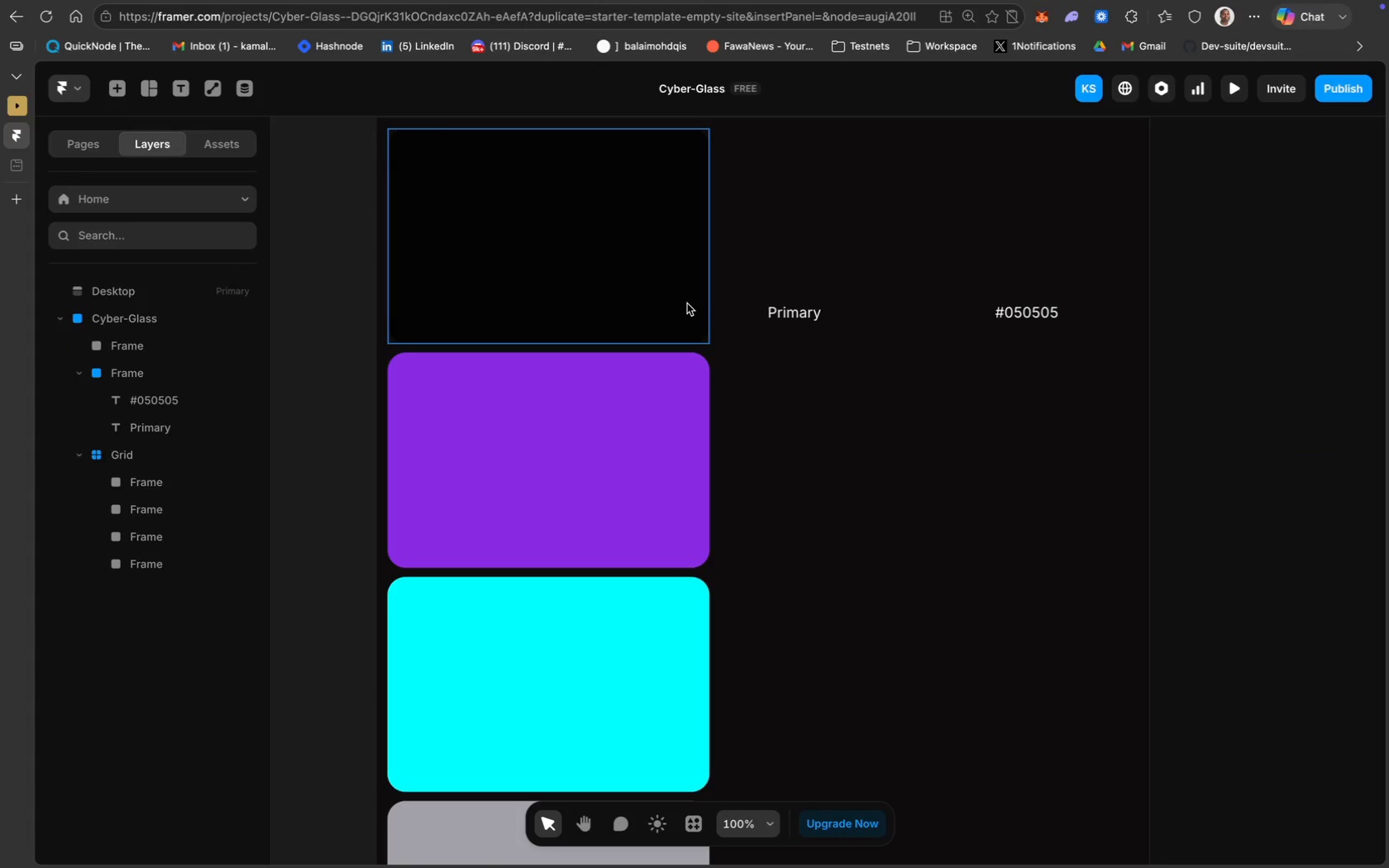 
left_click([822, 346])
 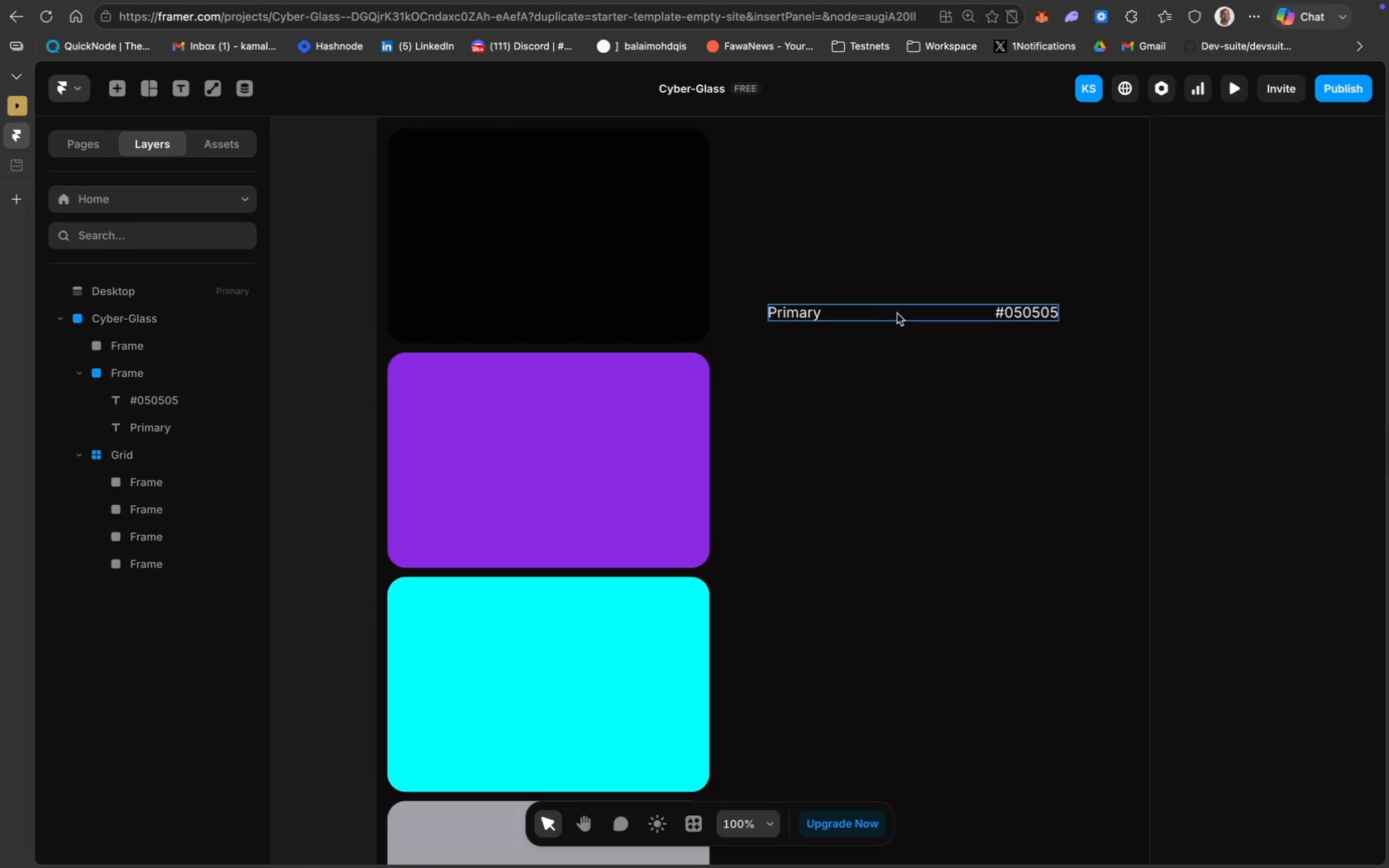 
left_click_drag(start_coordinate=[897, 313], to_coordinate=[895, 343])
 